 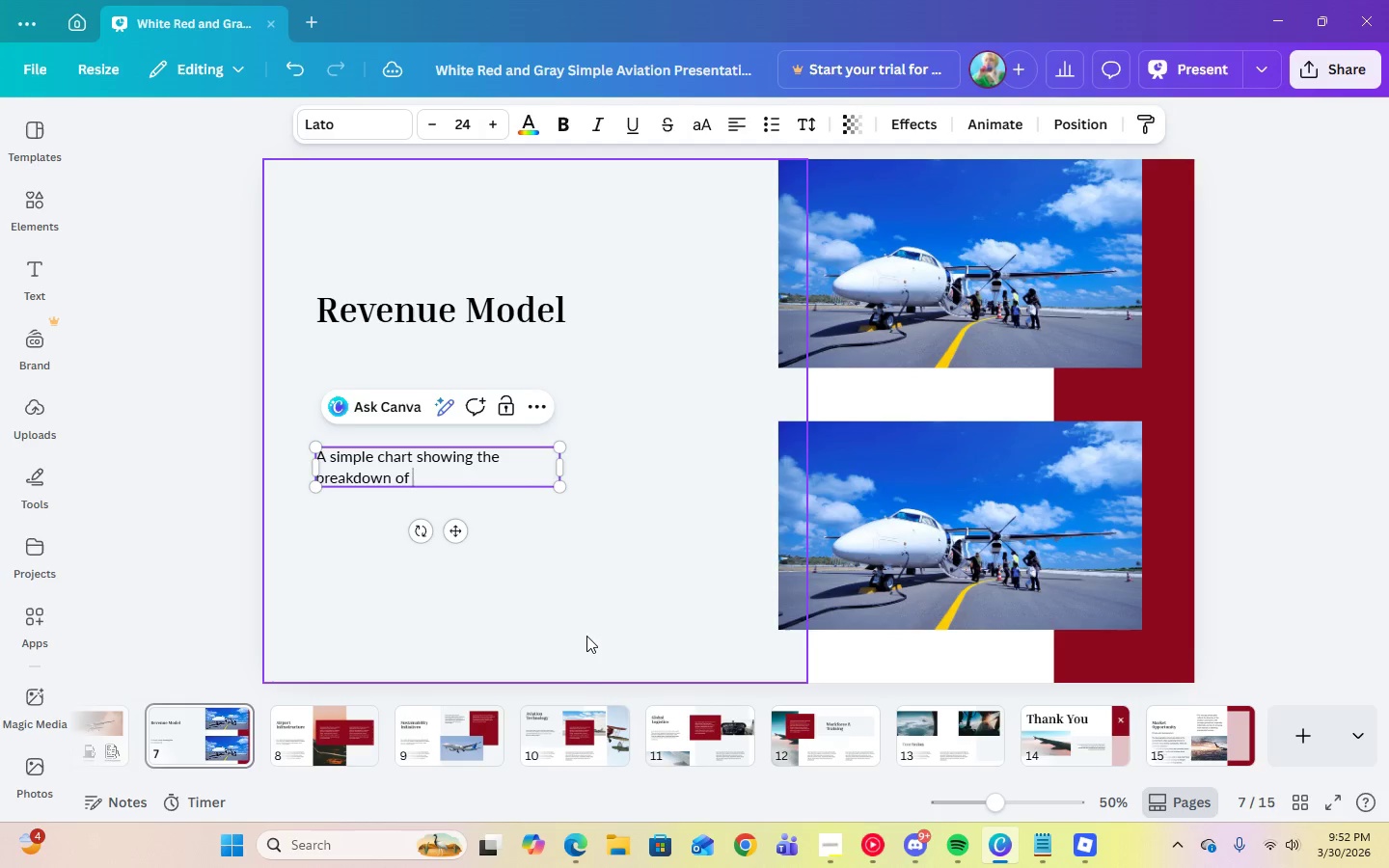 
left_click([575, 837])
 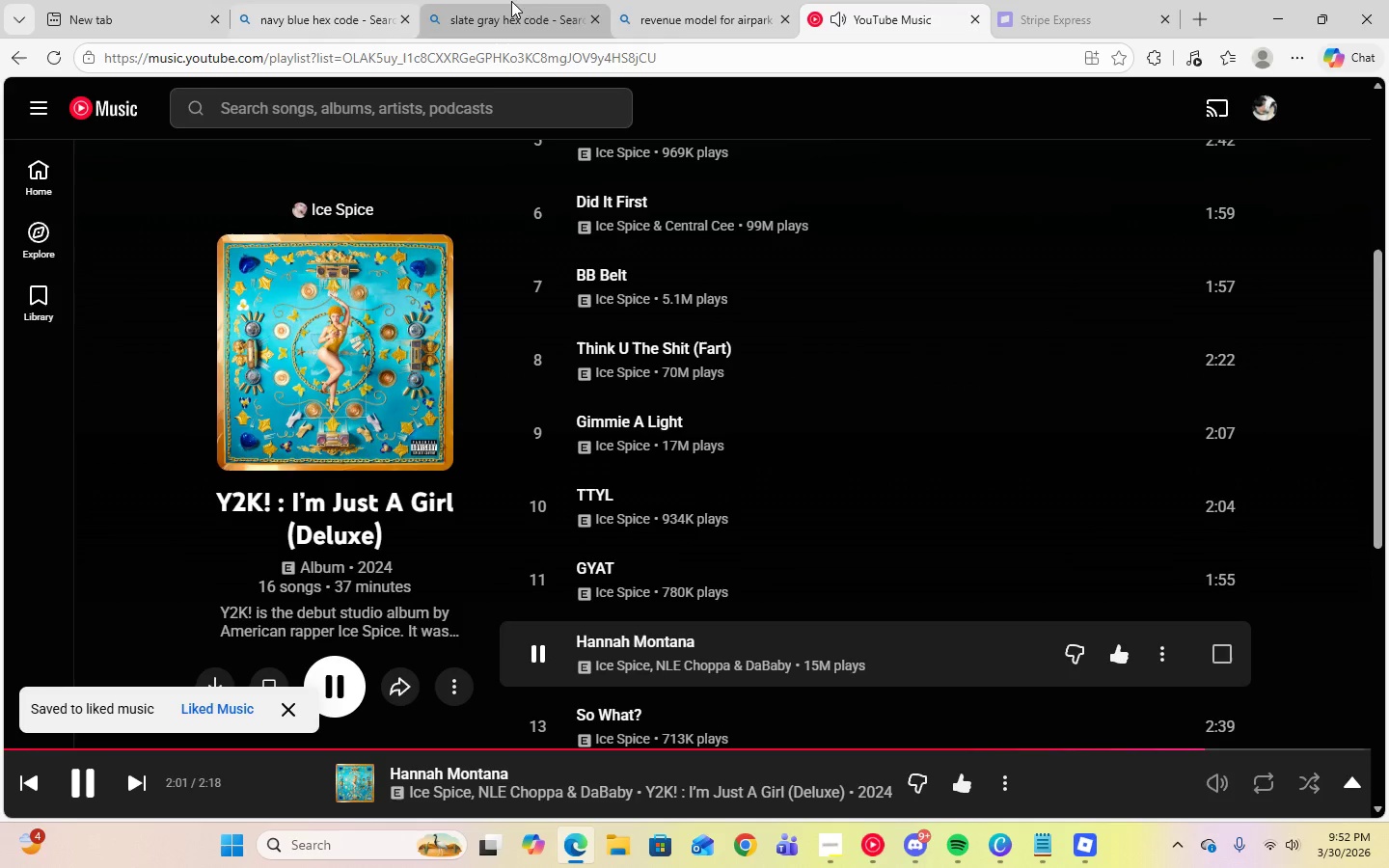 
left_click([689, 35])
 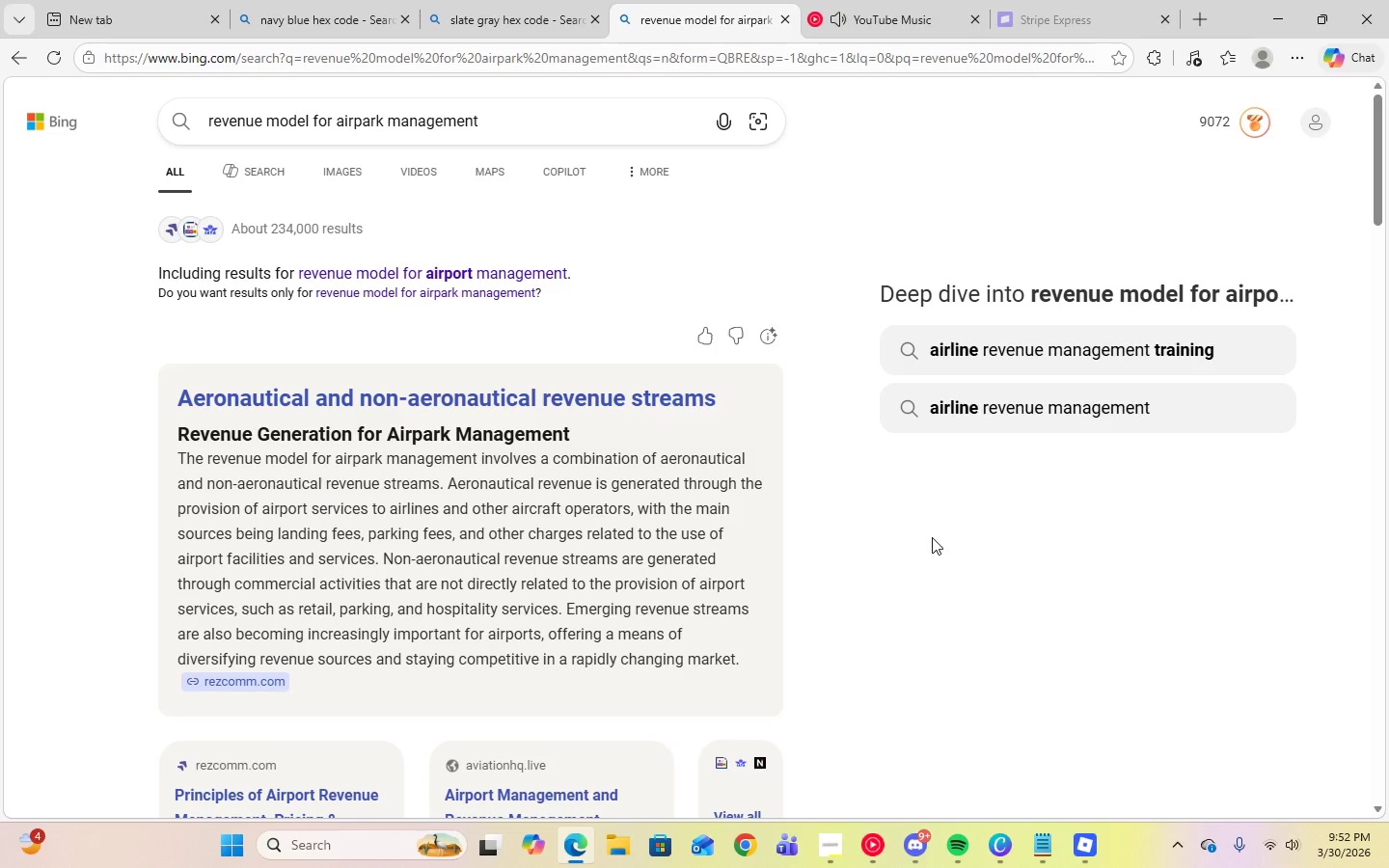 
wait(15.76)
 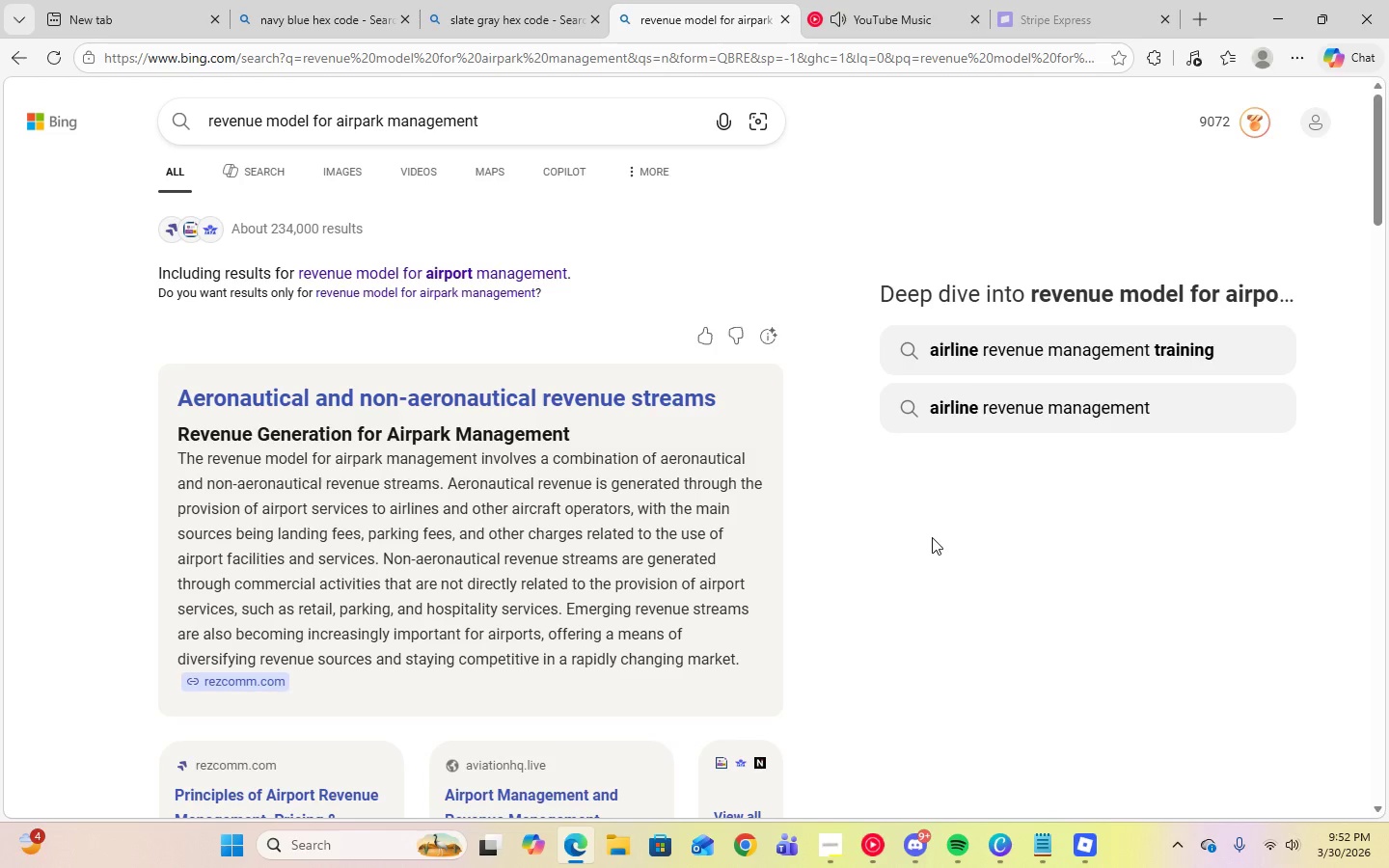 
left_click([994, 836])
 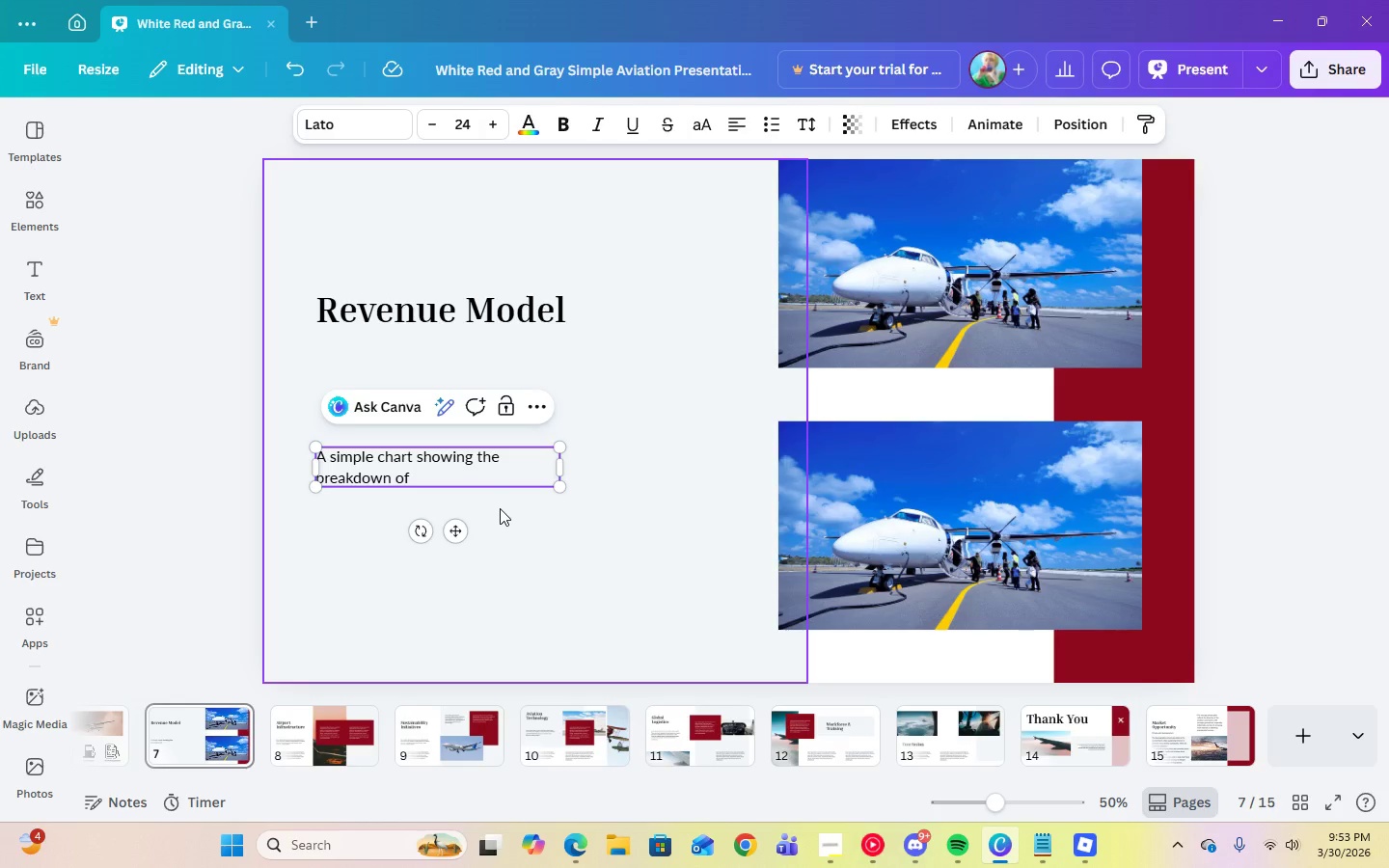 
type(landing fees, parking )
 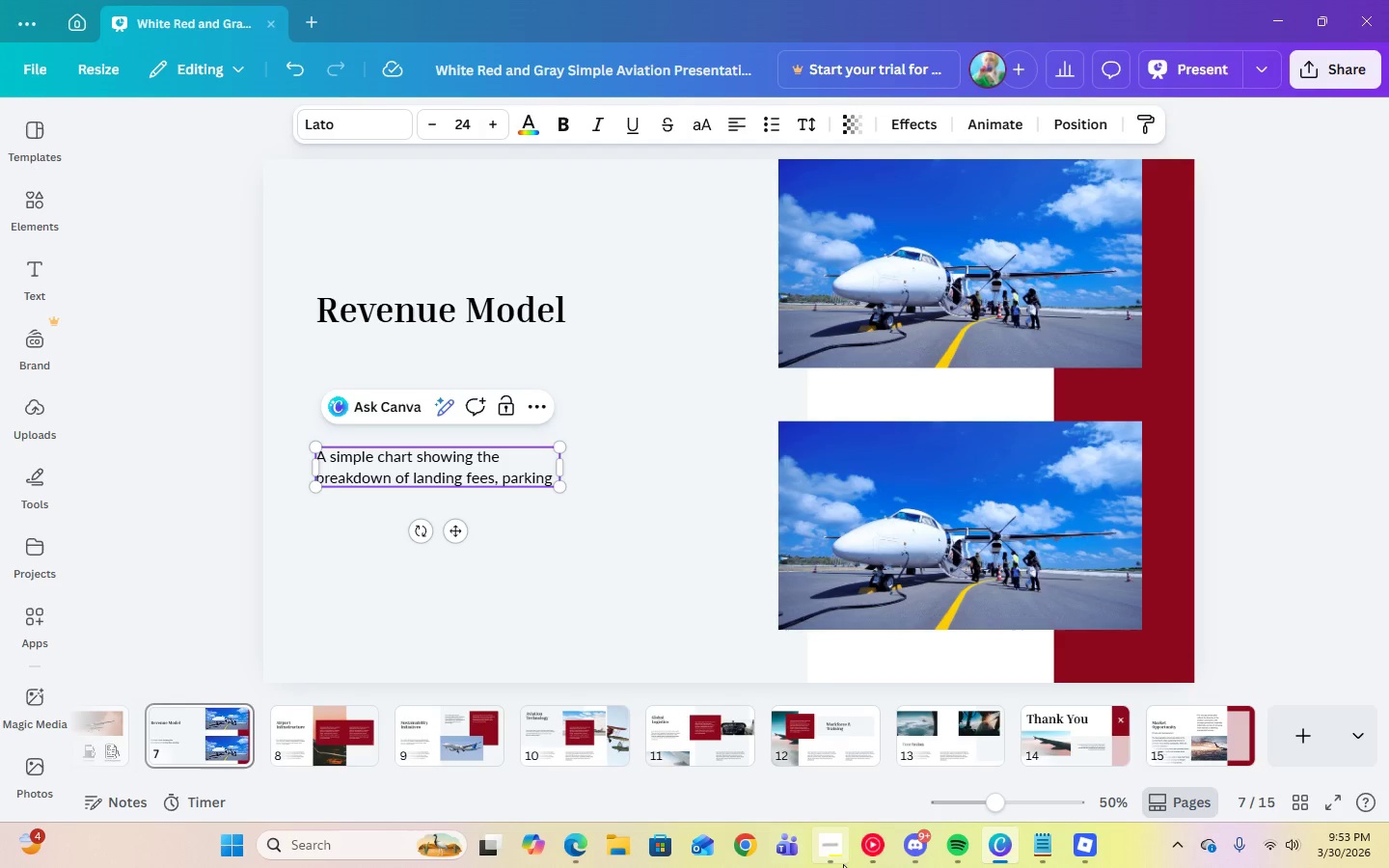 
left_click([872, 856])
 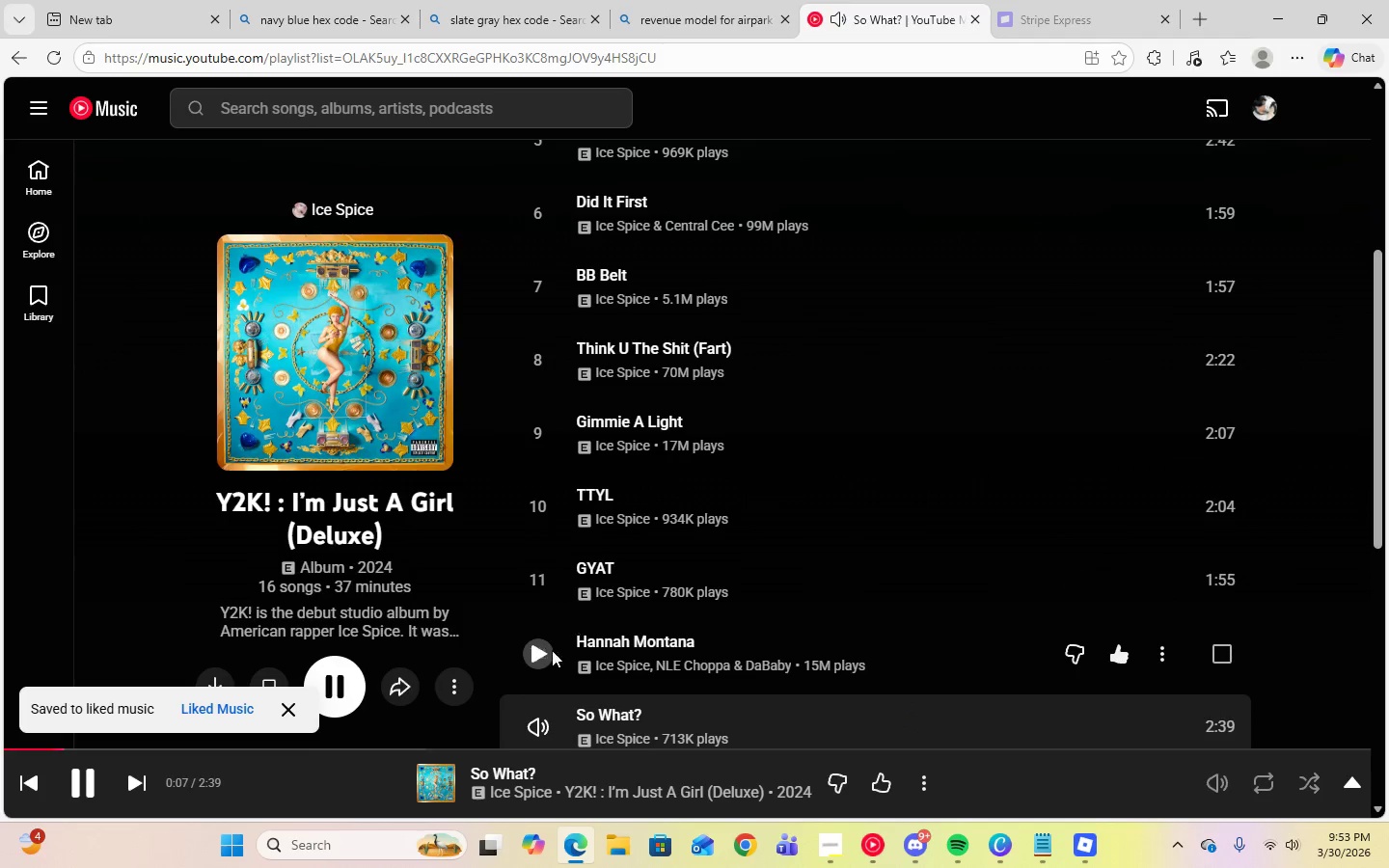 
left_click([540, 659])
 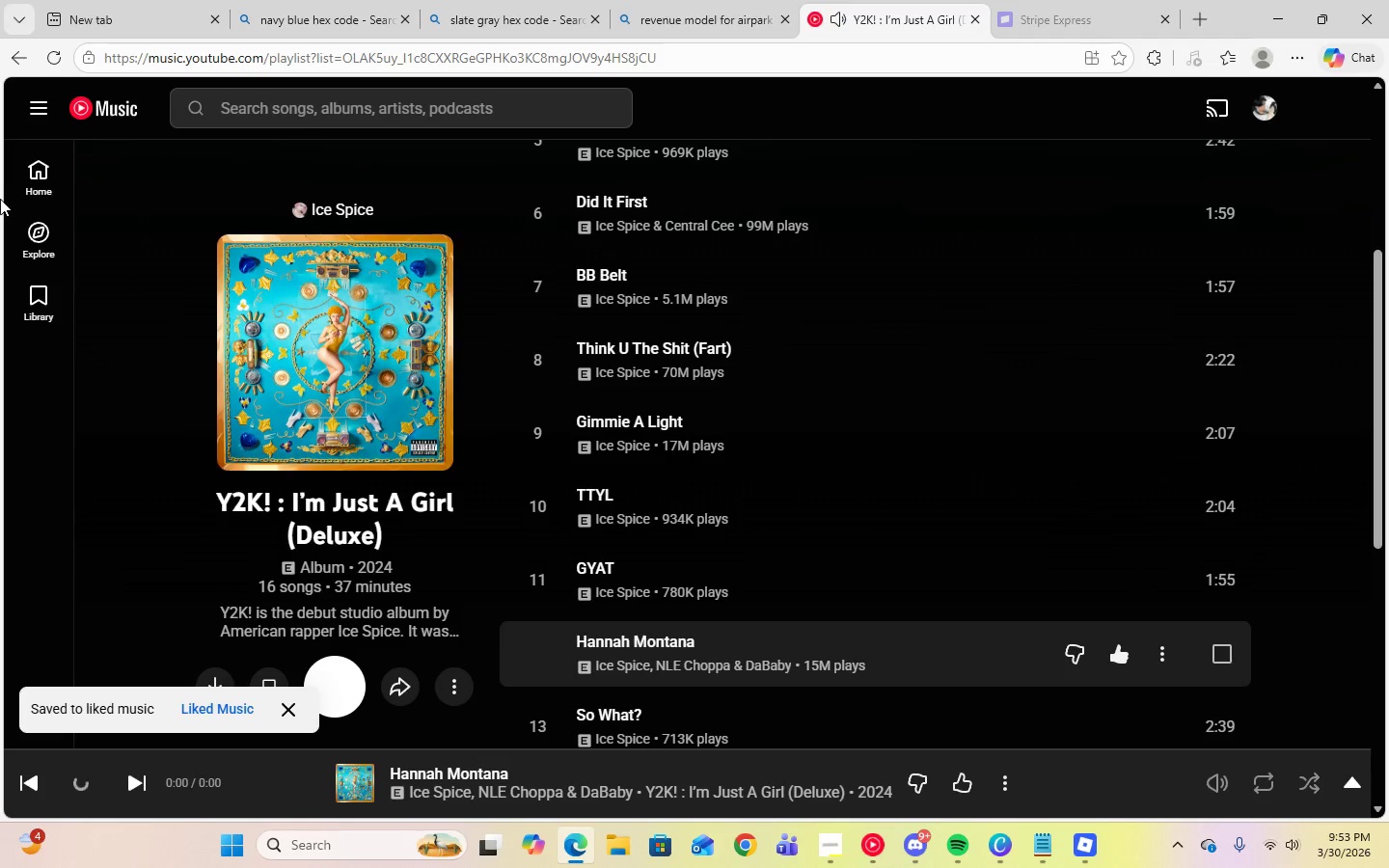 
left_click([20, 178])
 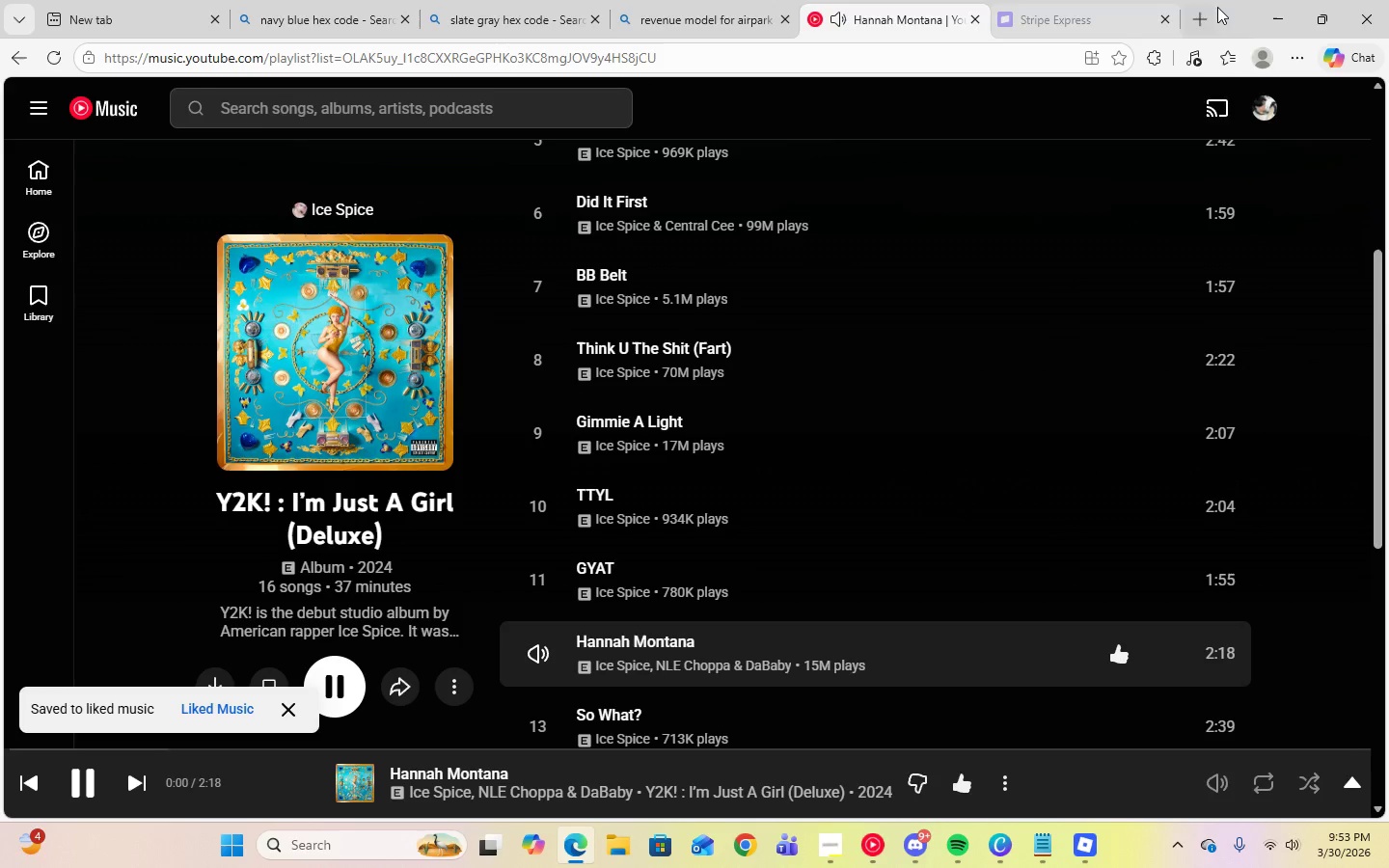 
left_click([1274, 27])
 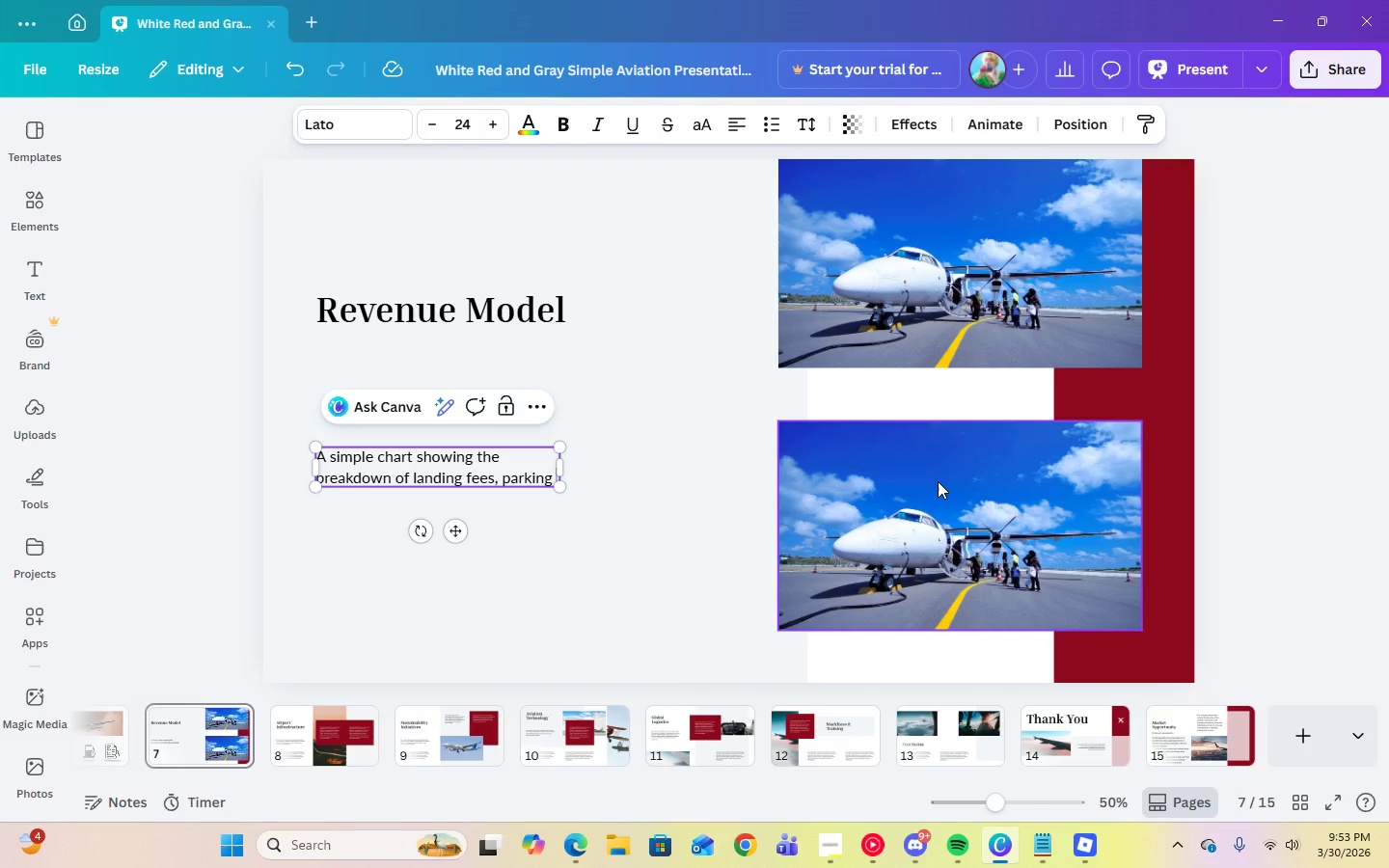 
type(fees, gold)
key(Backspace)
type(f courses, )
 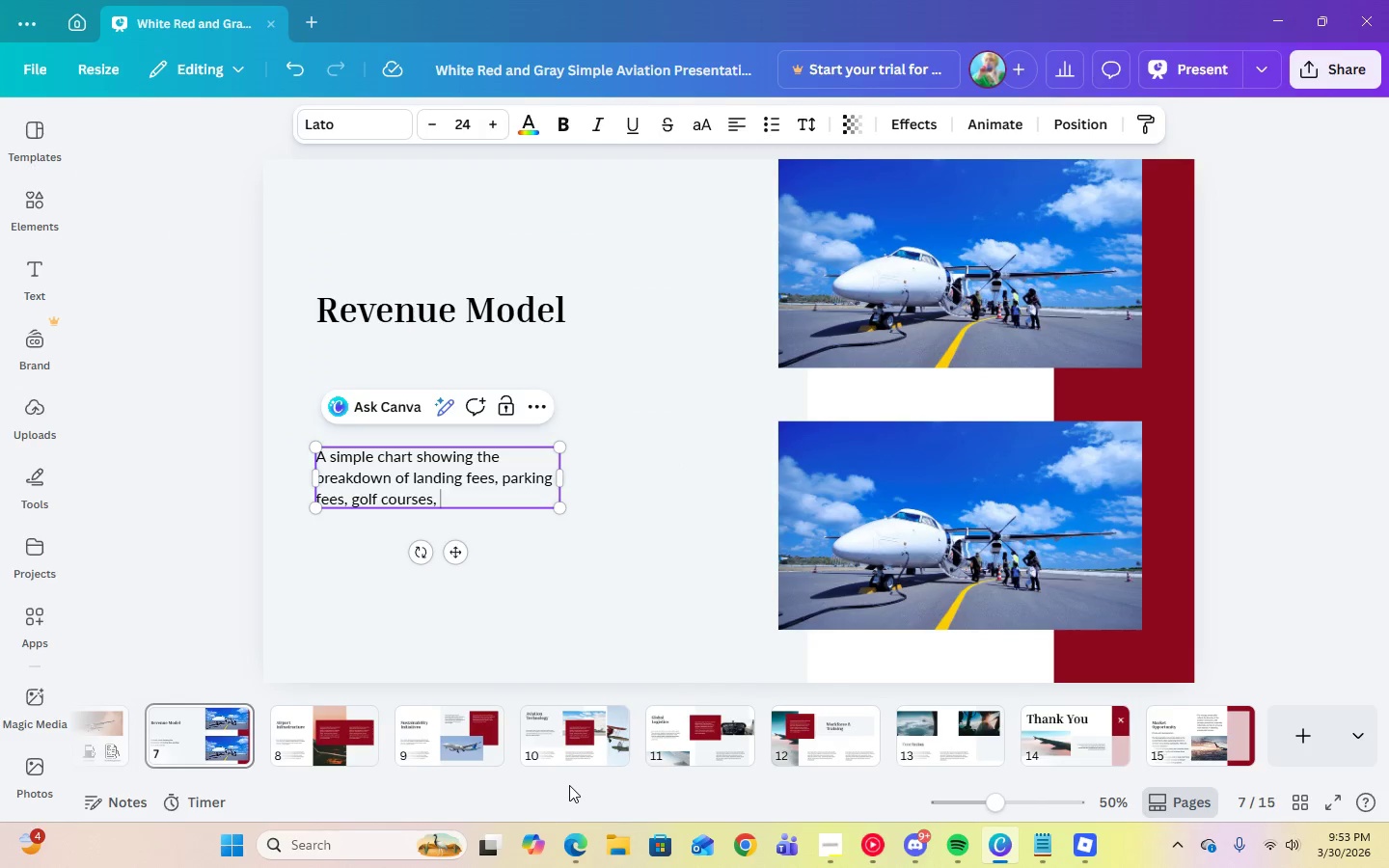 
left_click_drag(start_coordinate=[571, 781], to_coordinate=[173, 786])
 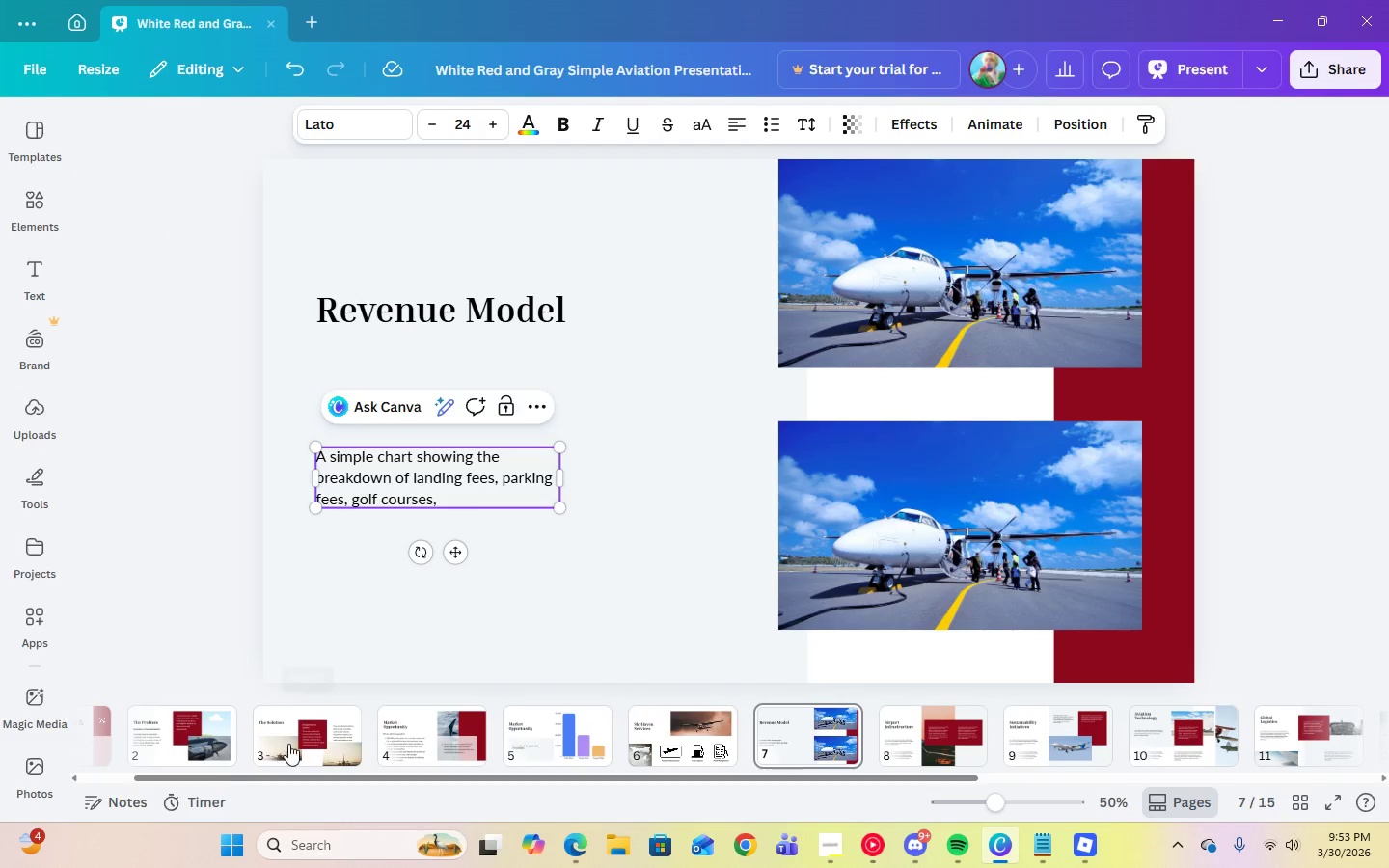 
left_click([288, 744])
 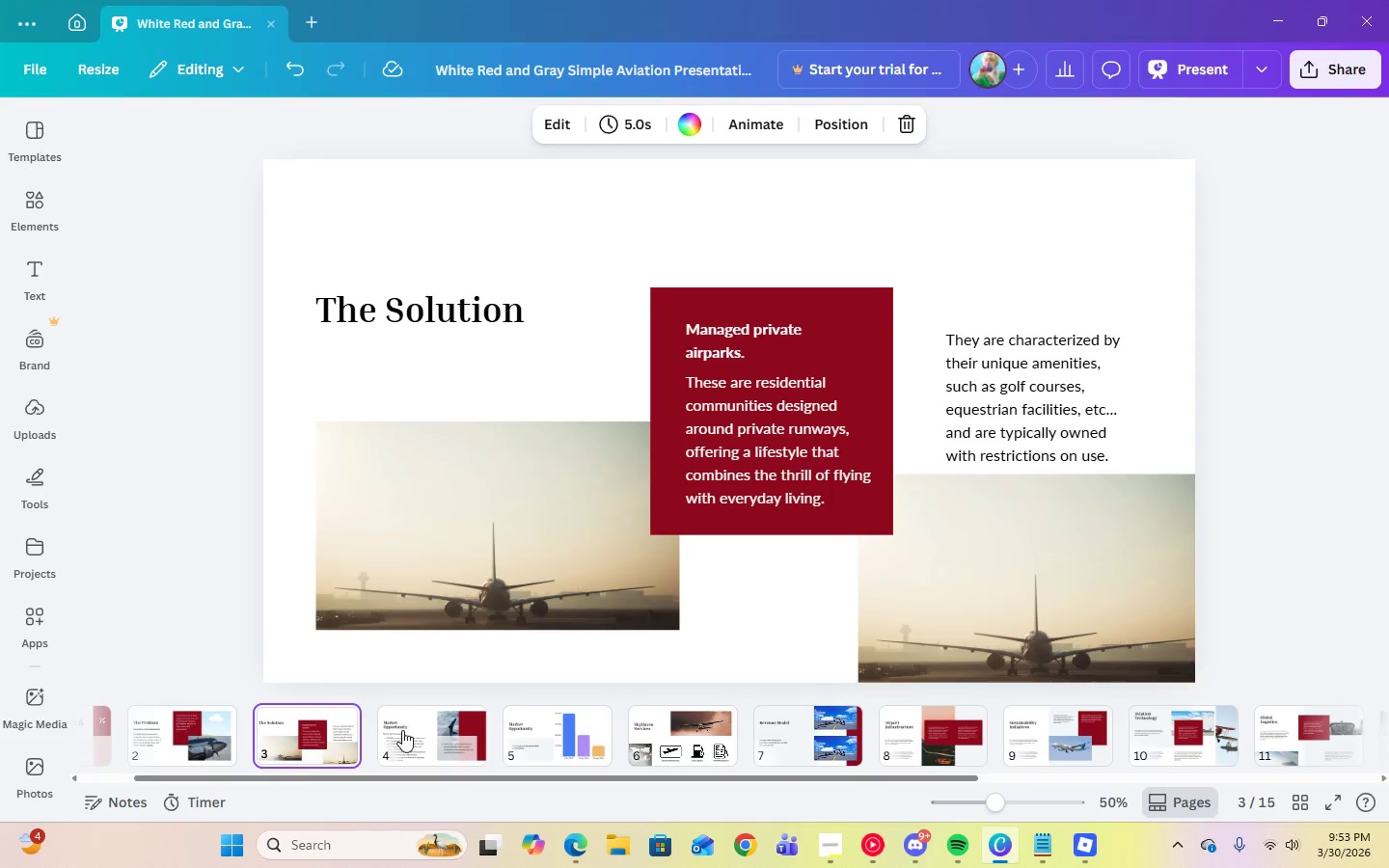 
left_click([402, 730])
 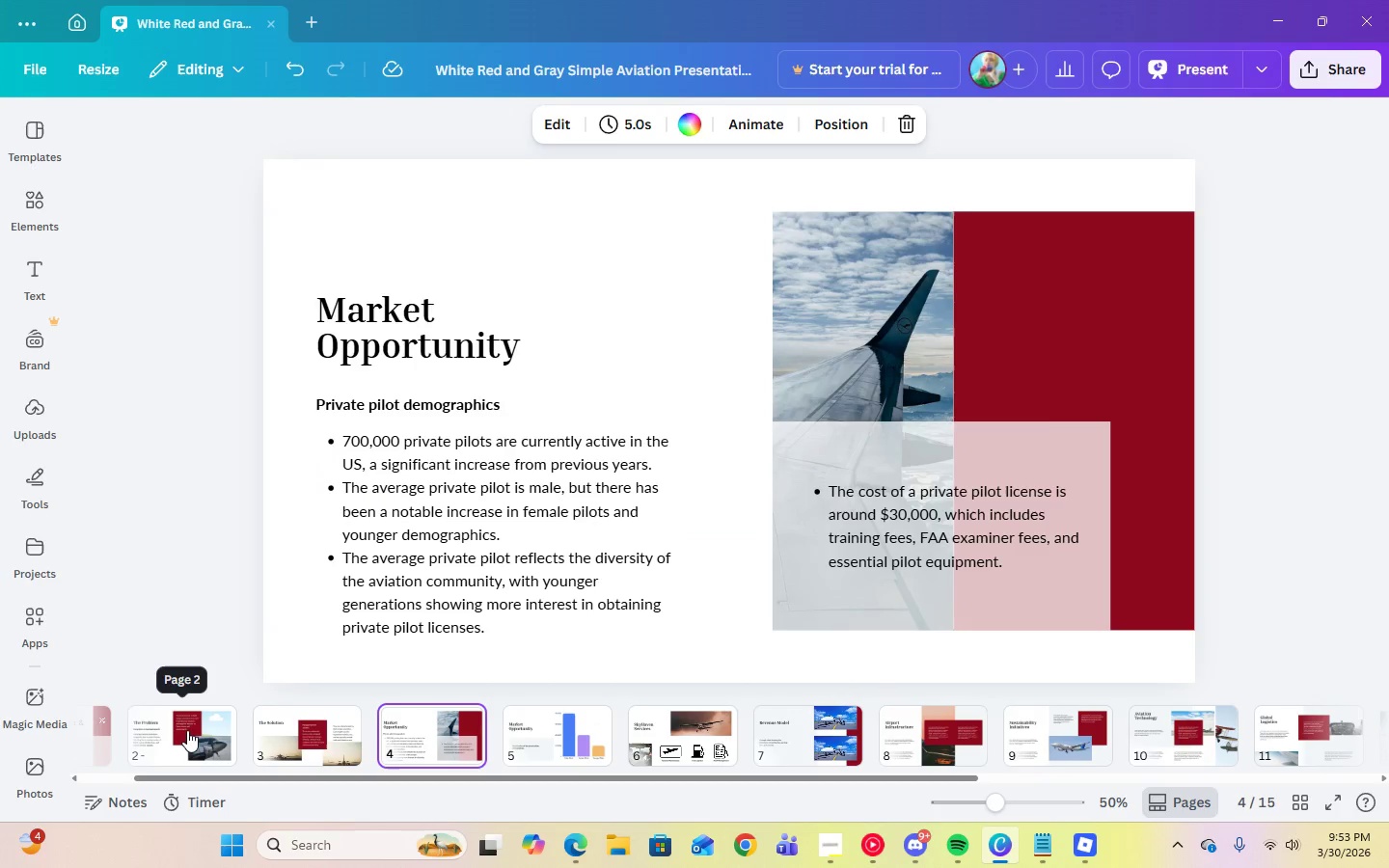 
left_click([955, 544])
 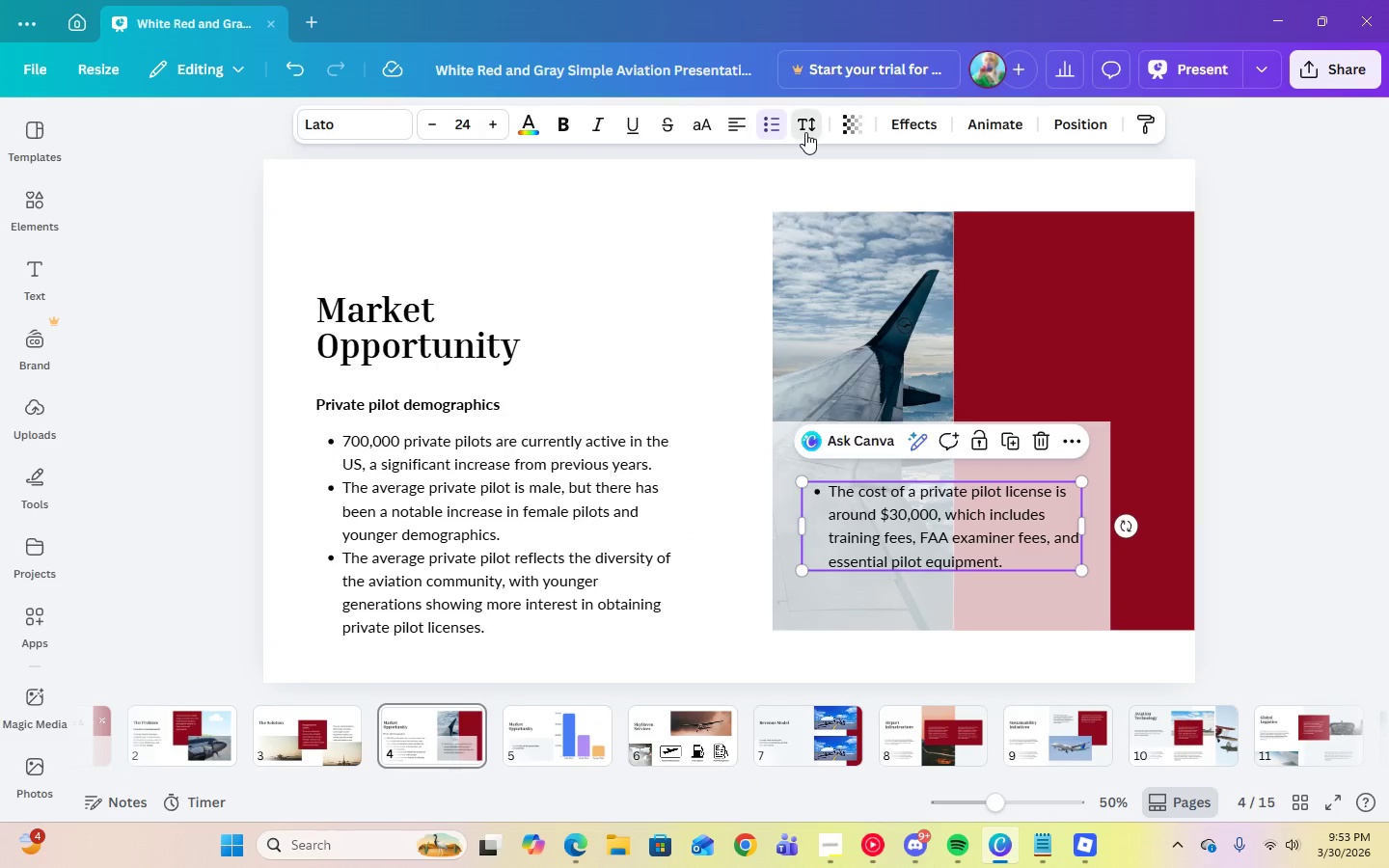 
double_click([805, 132])
 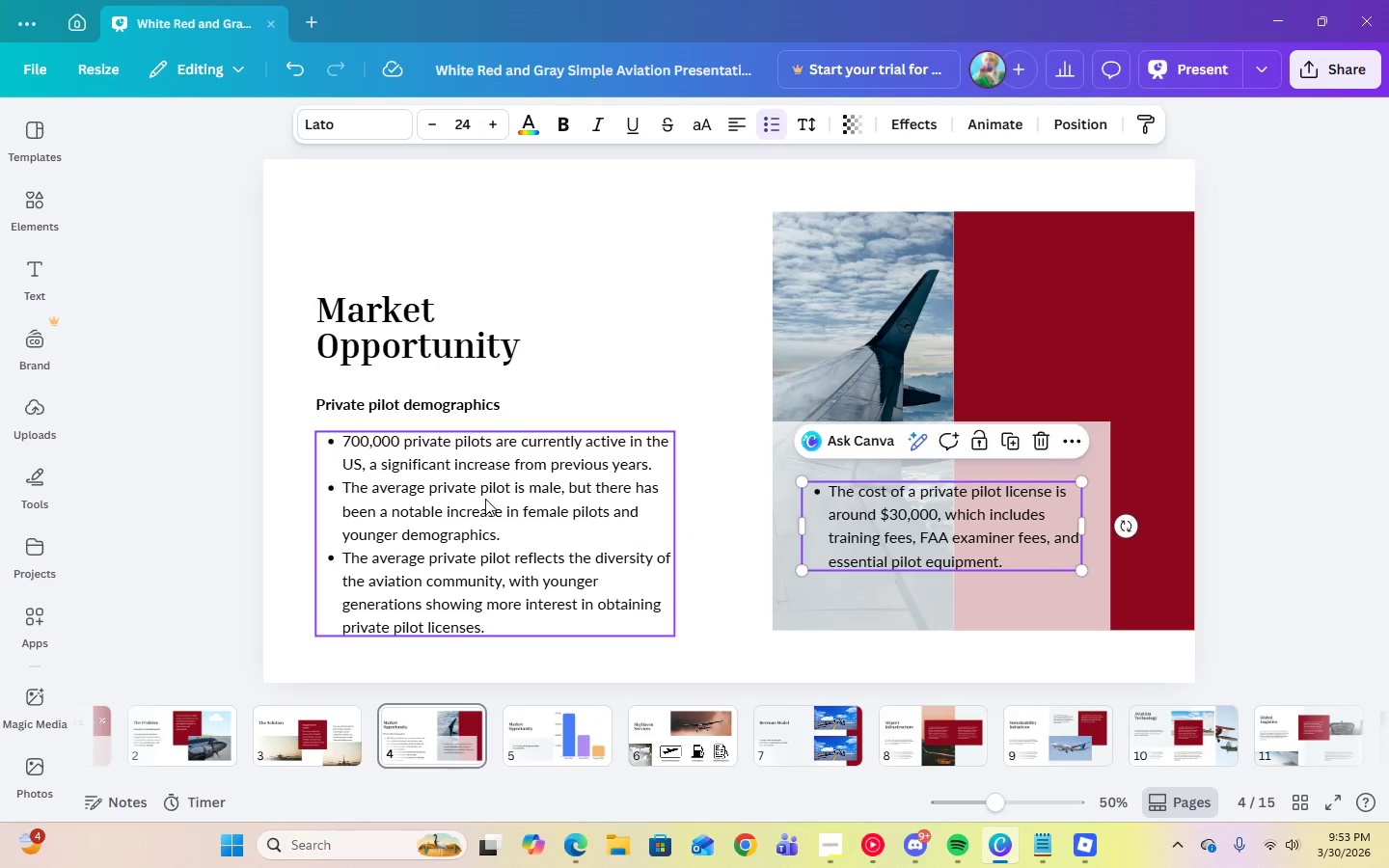 
left_click([485, 499])
 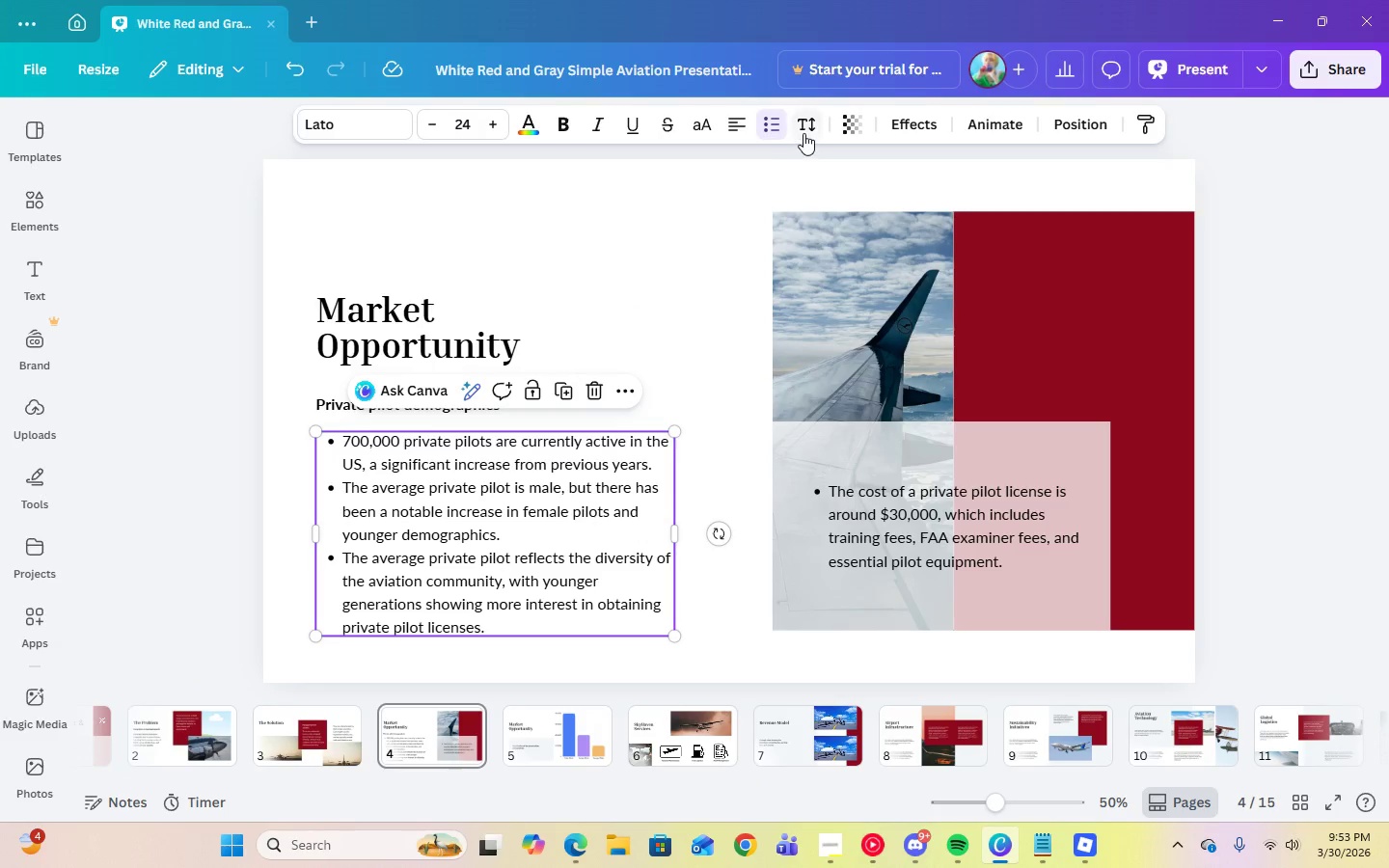 
double_click([803, 133])
 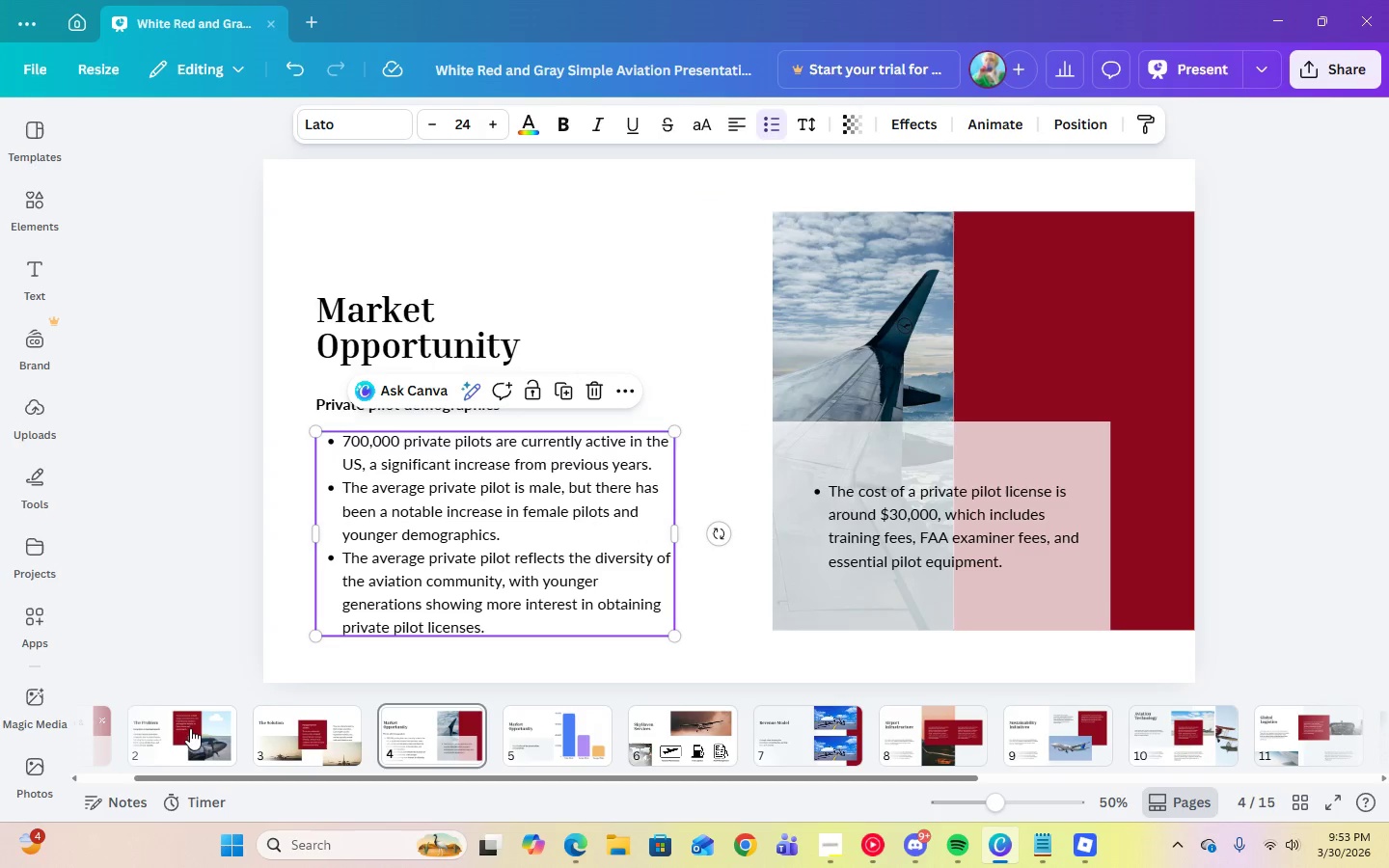 
left_click([186, 729])
 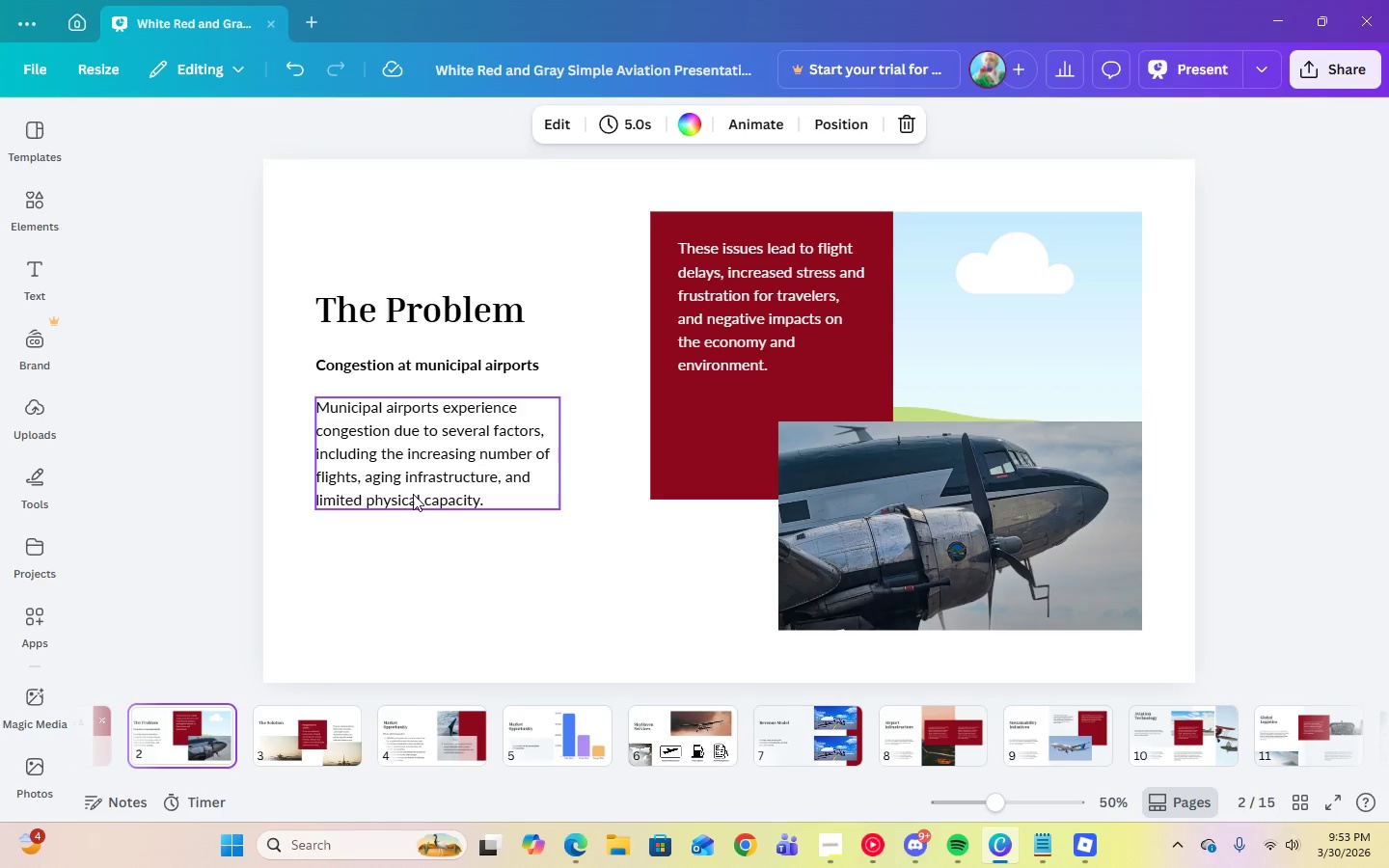 
left_click([347, 741])
 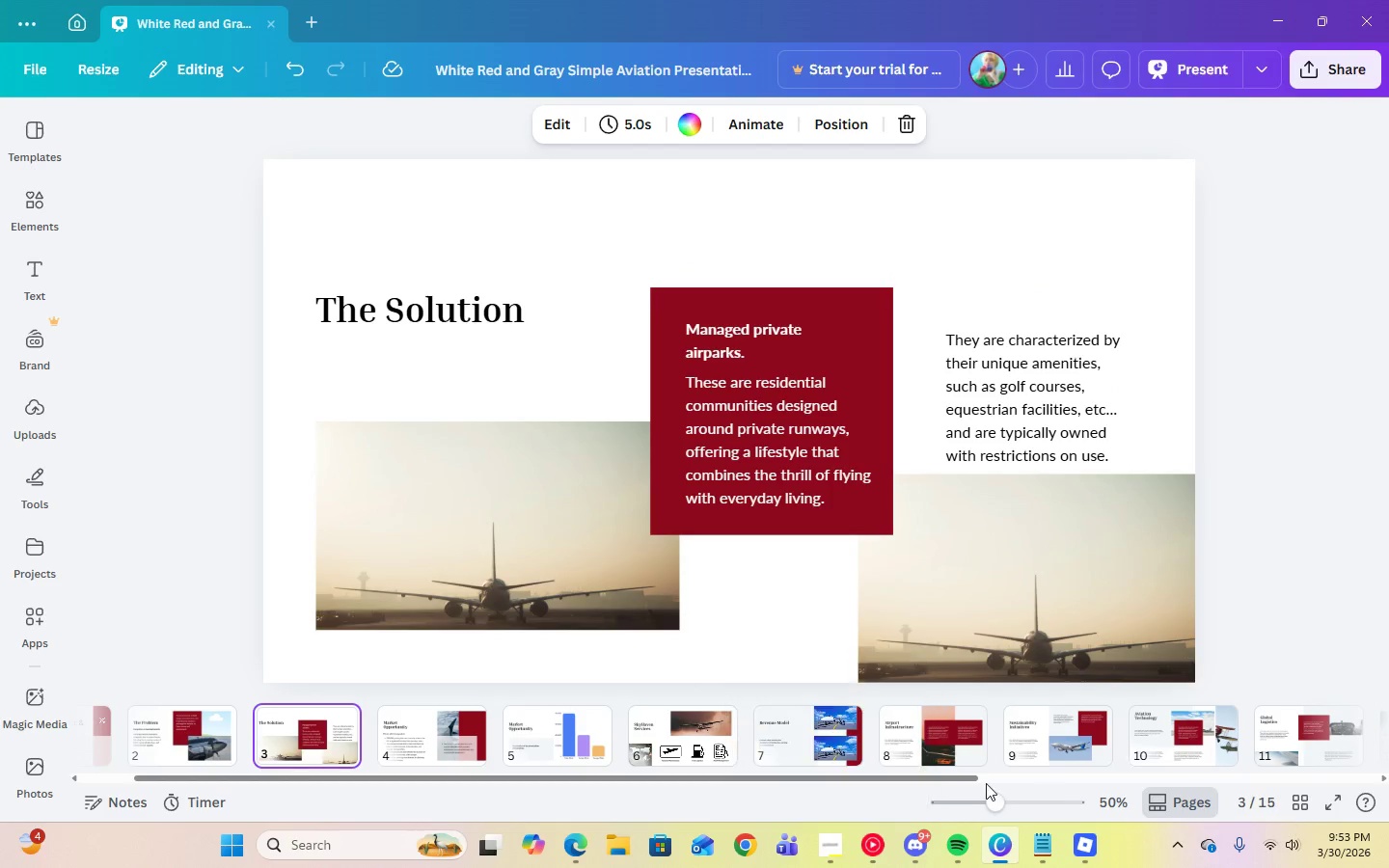 
wait(6.94)
 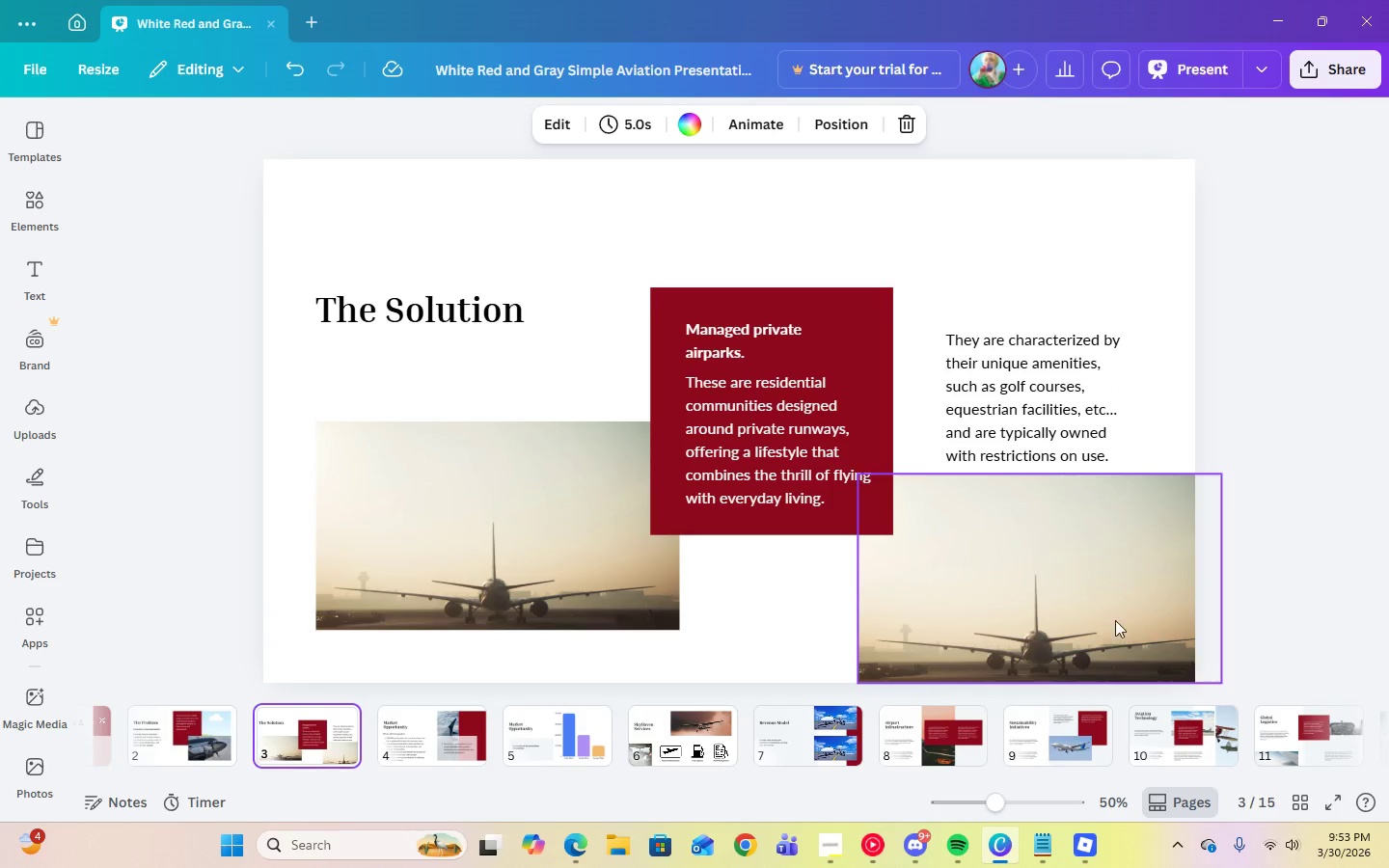 
left_click([899, 744])
 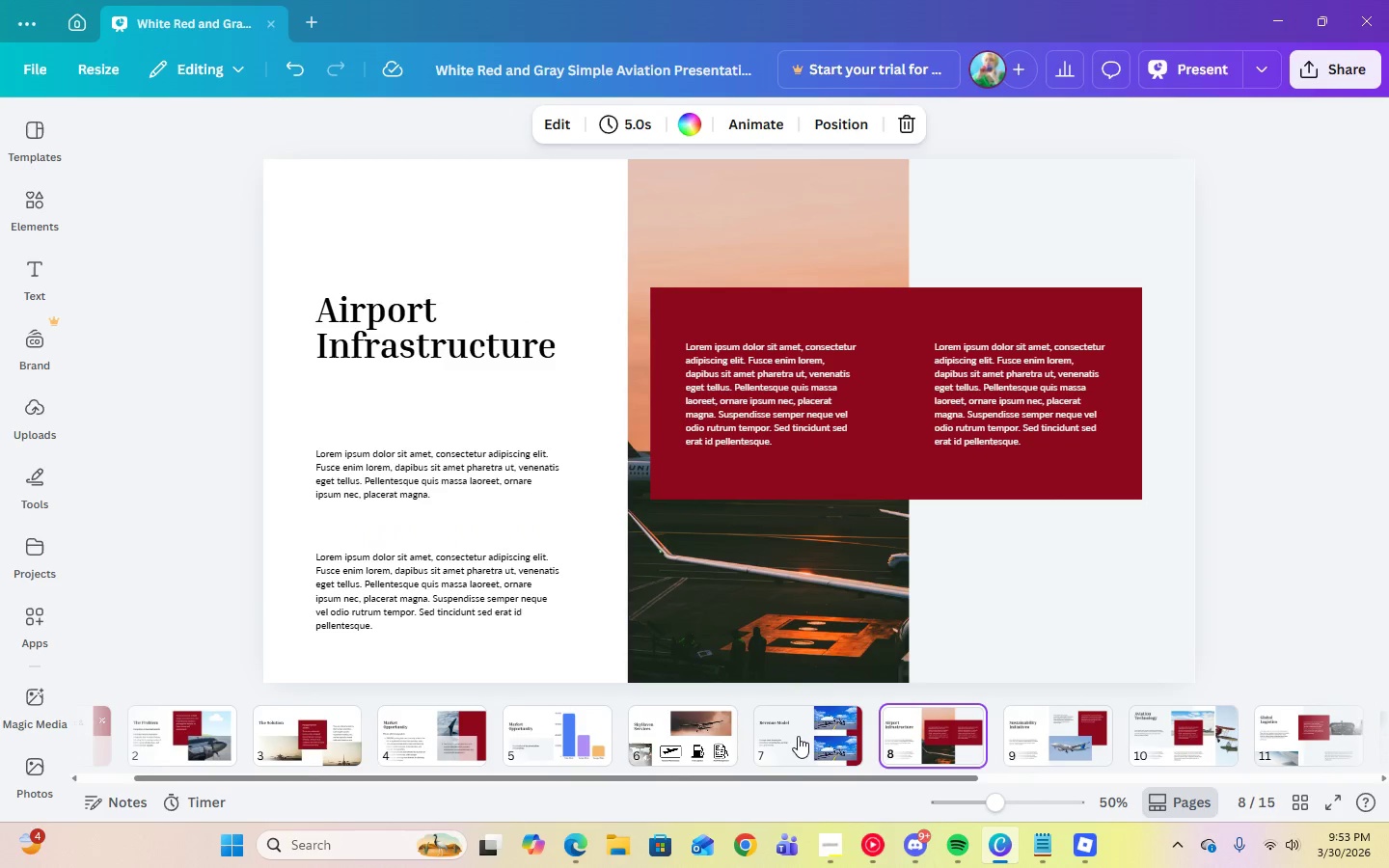 
left_click([795, 737])
 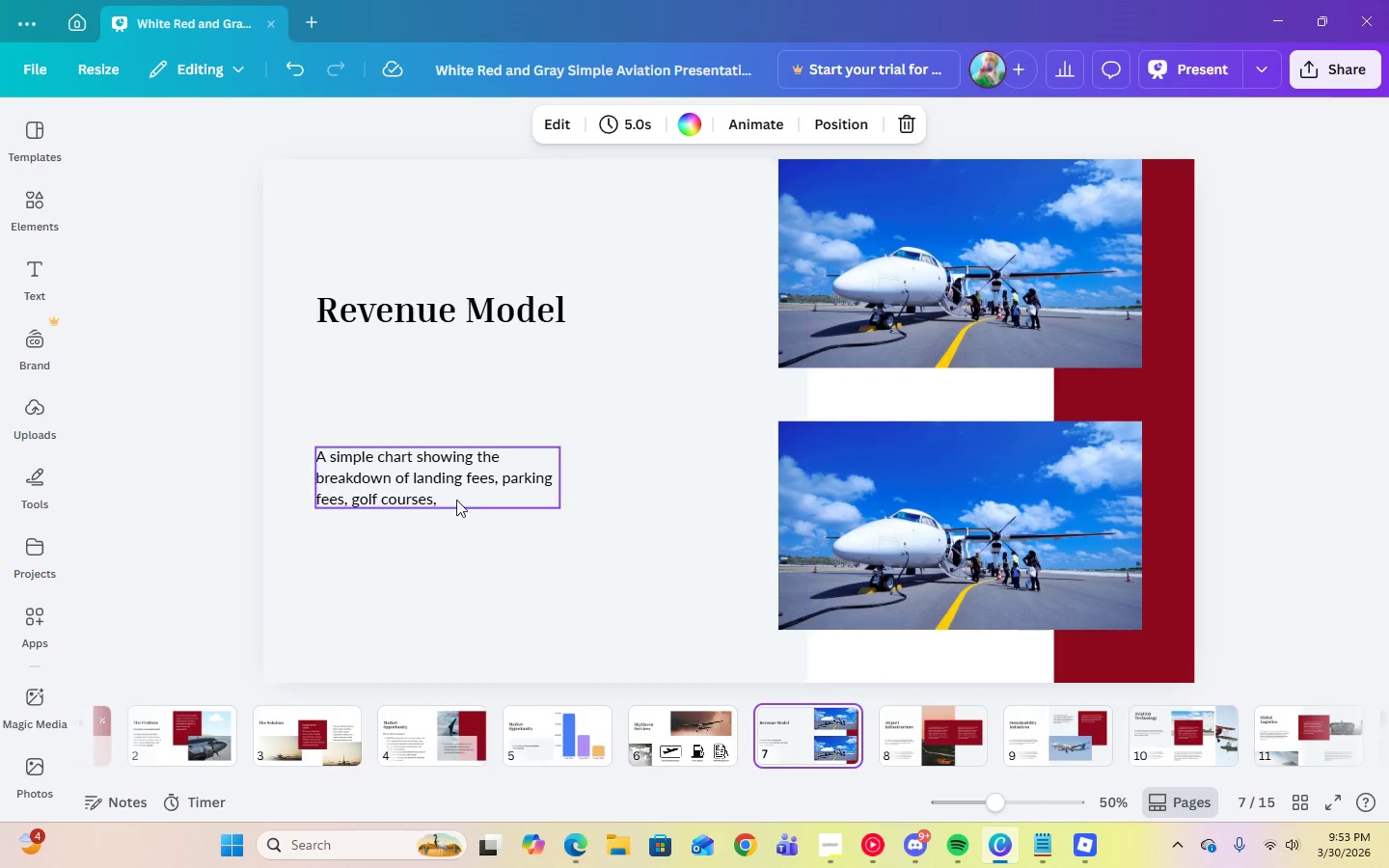 
double_click([451, 494])
 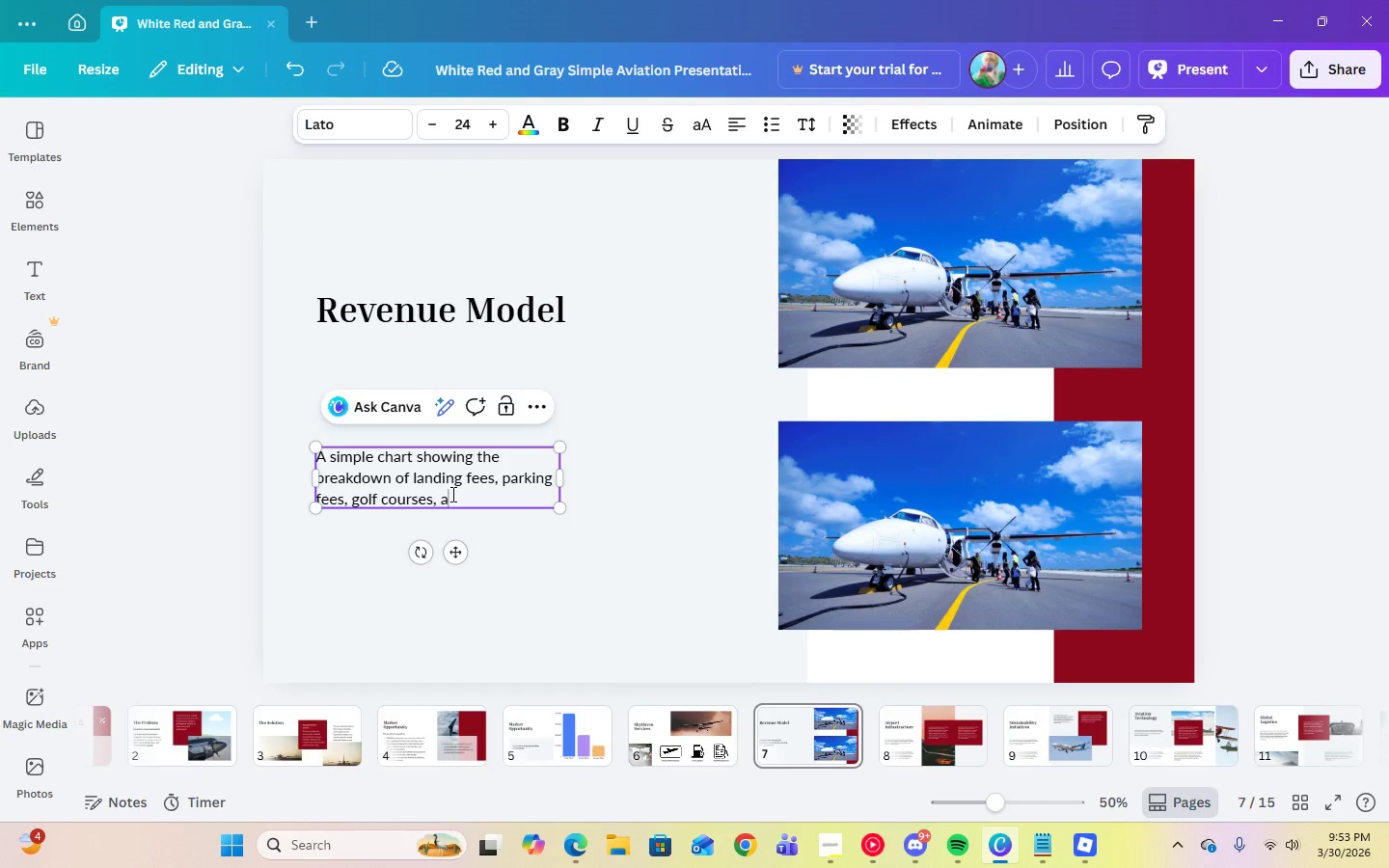 
type(and equestrian facilities.)
 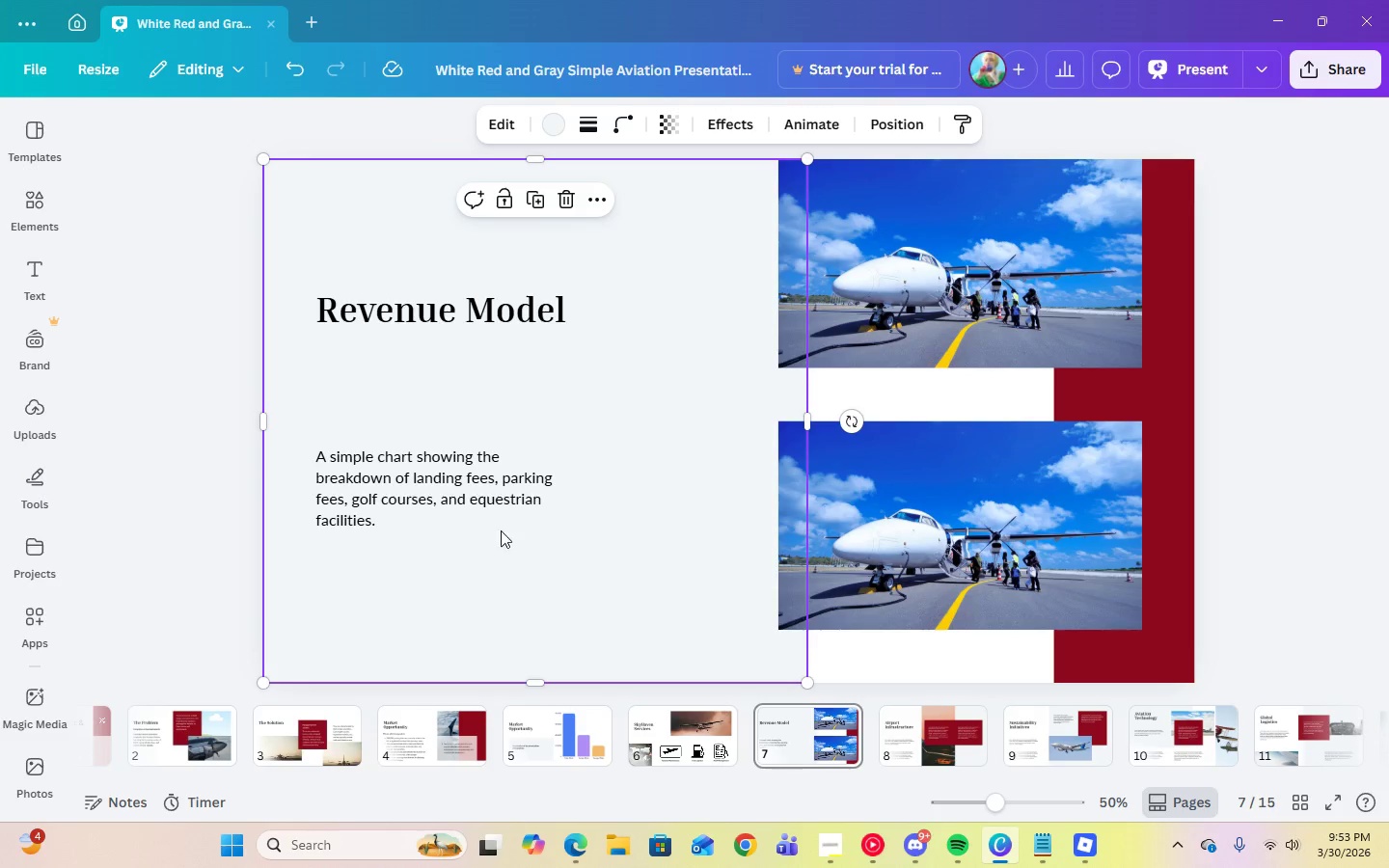 
double_click([462, 508])
 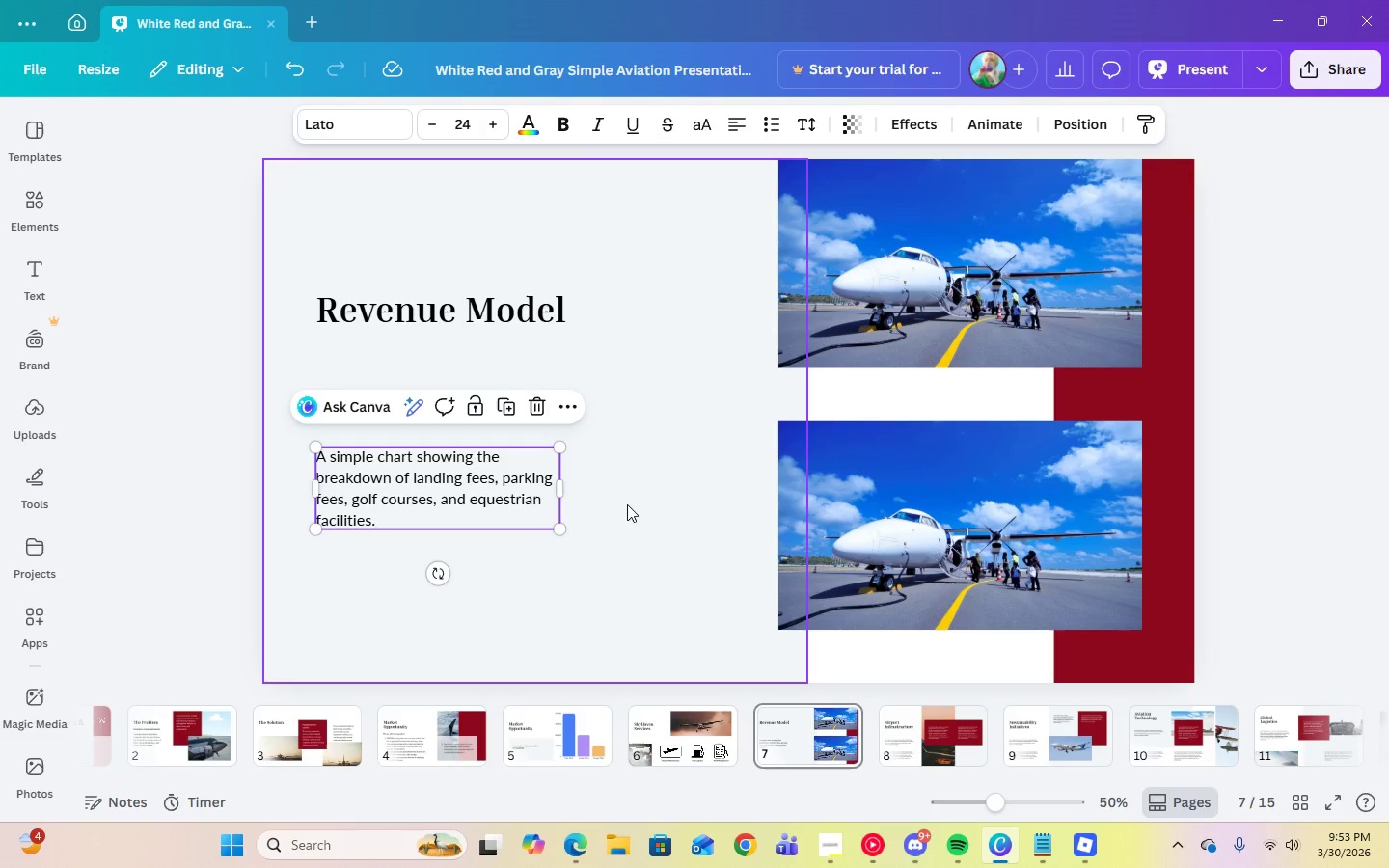 
left_click([422, 494])
 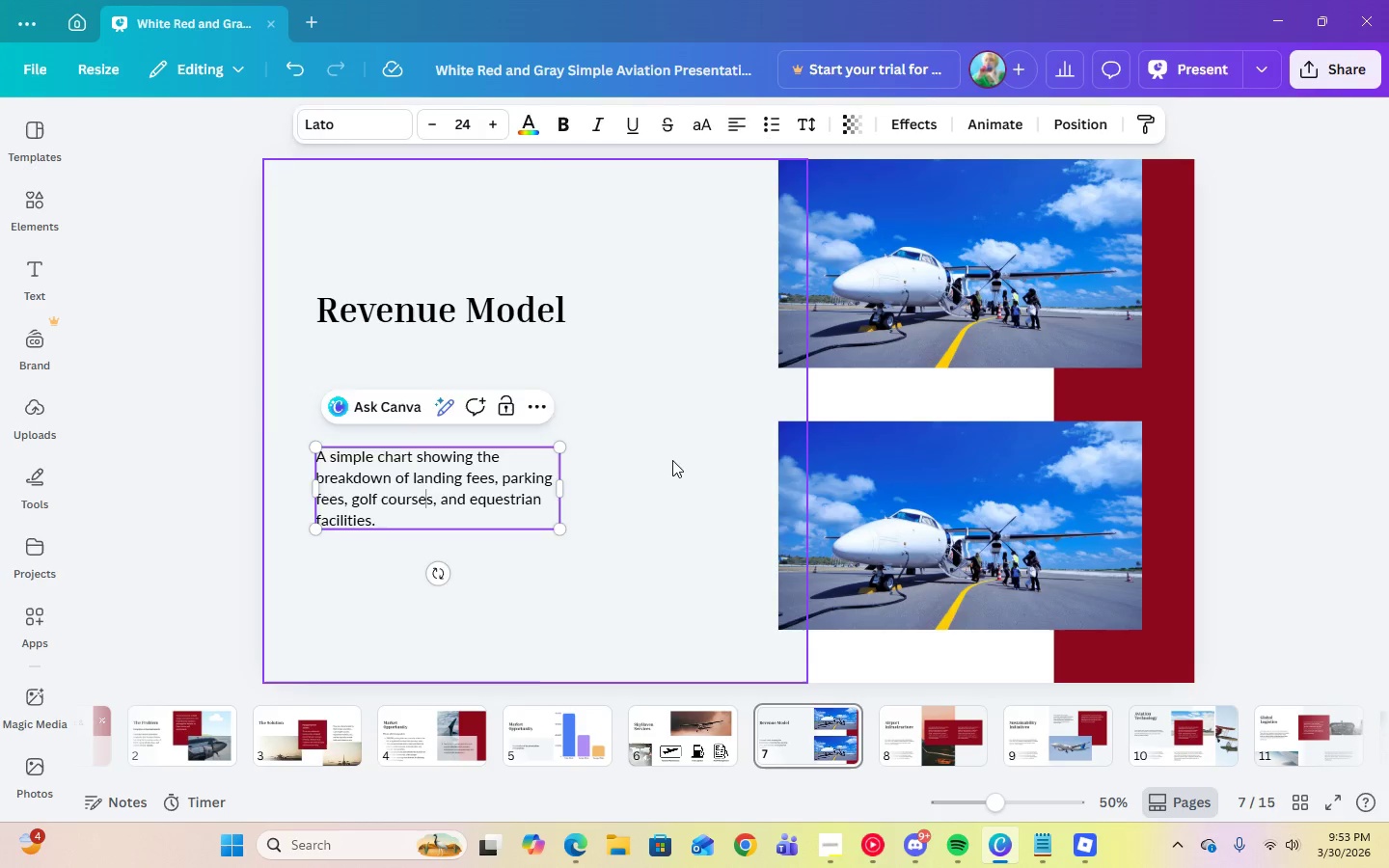 
left_click([672, 460])
 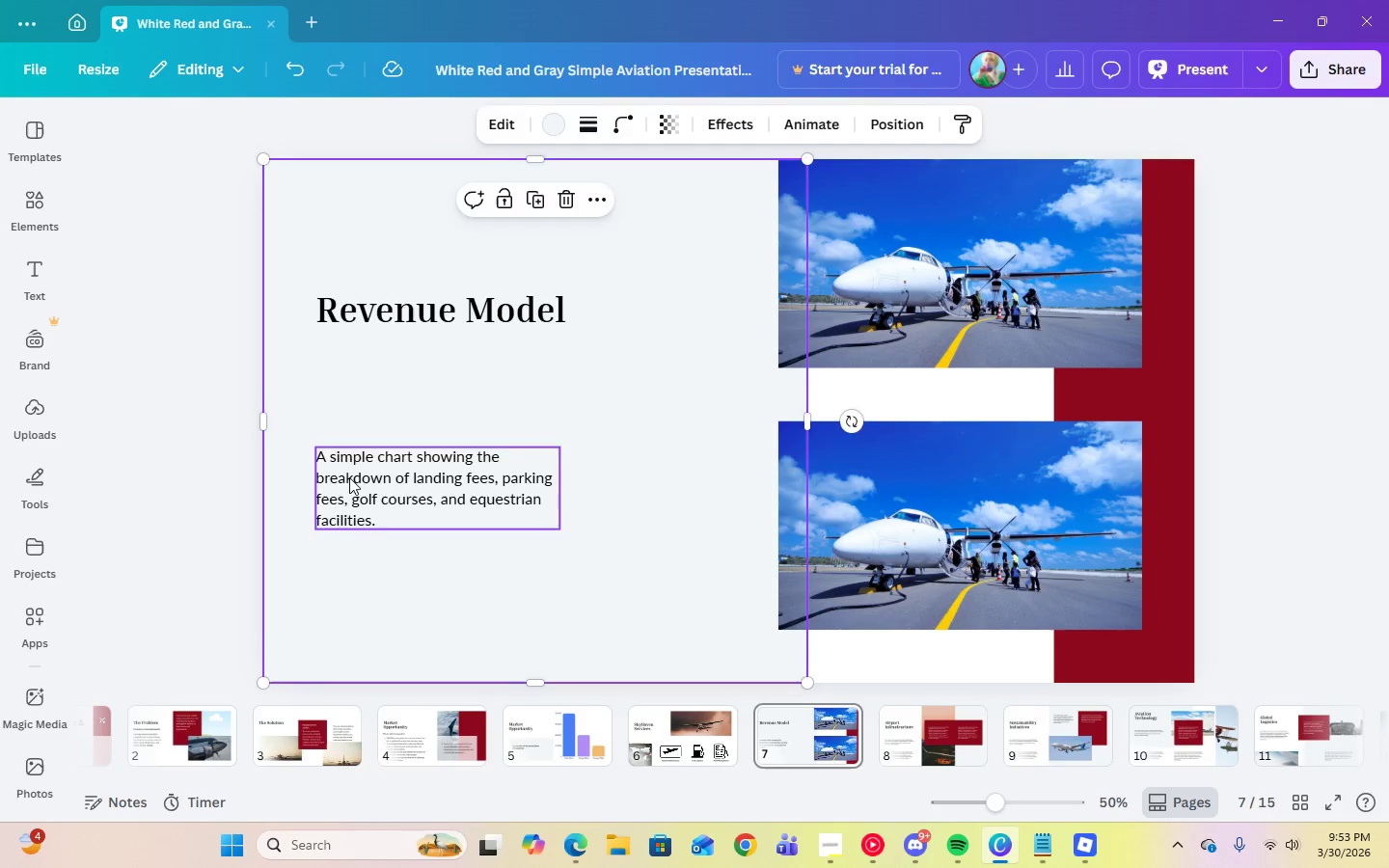 
left_click_drag(start_coordinate=[349, 477], to_coordinate=[349, 373])
 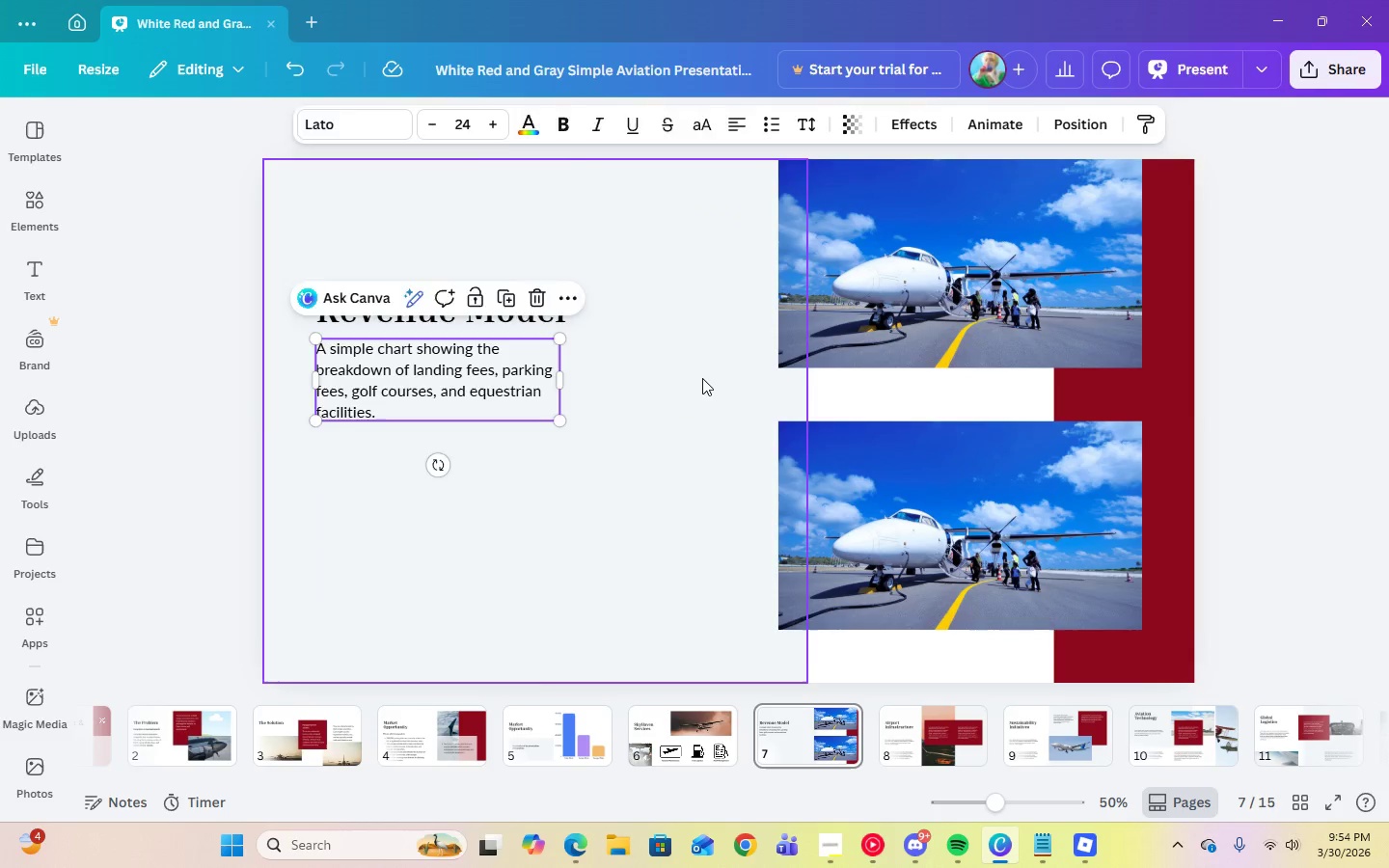 
left_click([702, 378])
 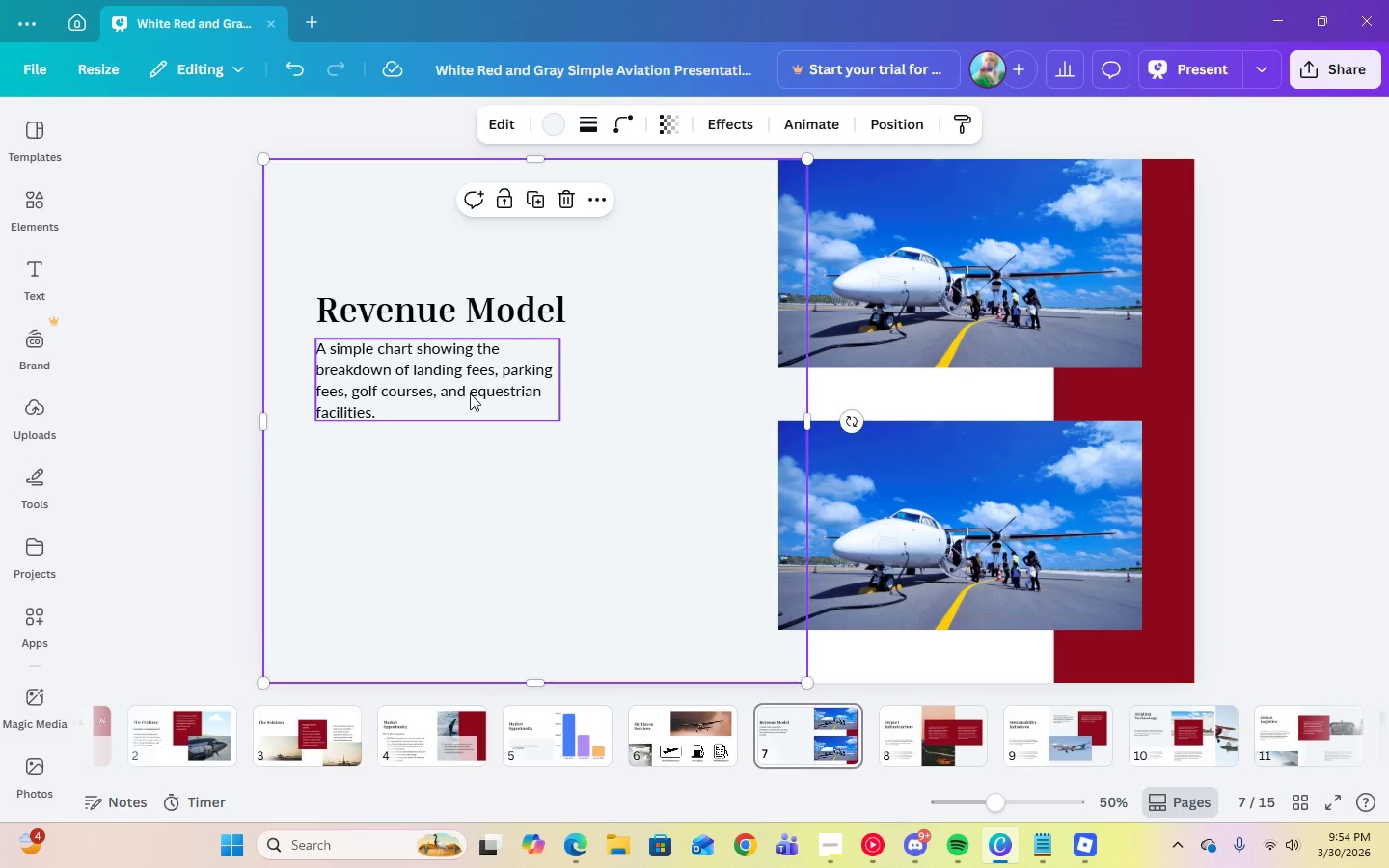 
left_click([470, 393])
 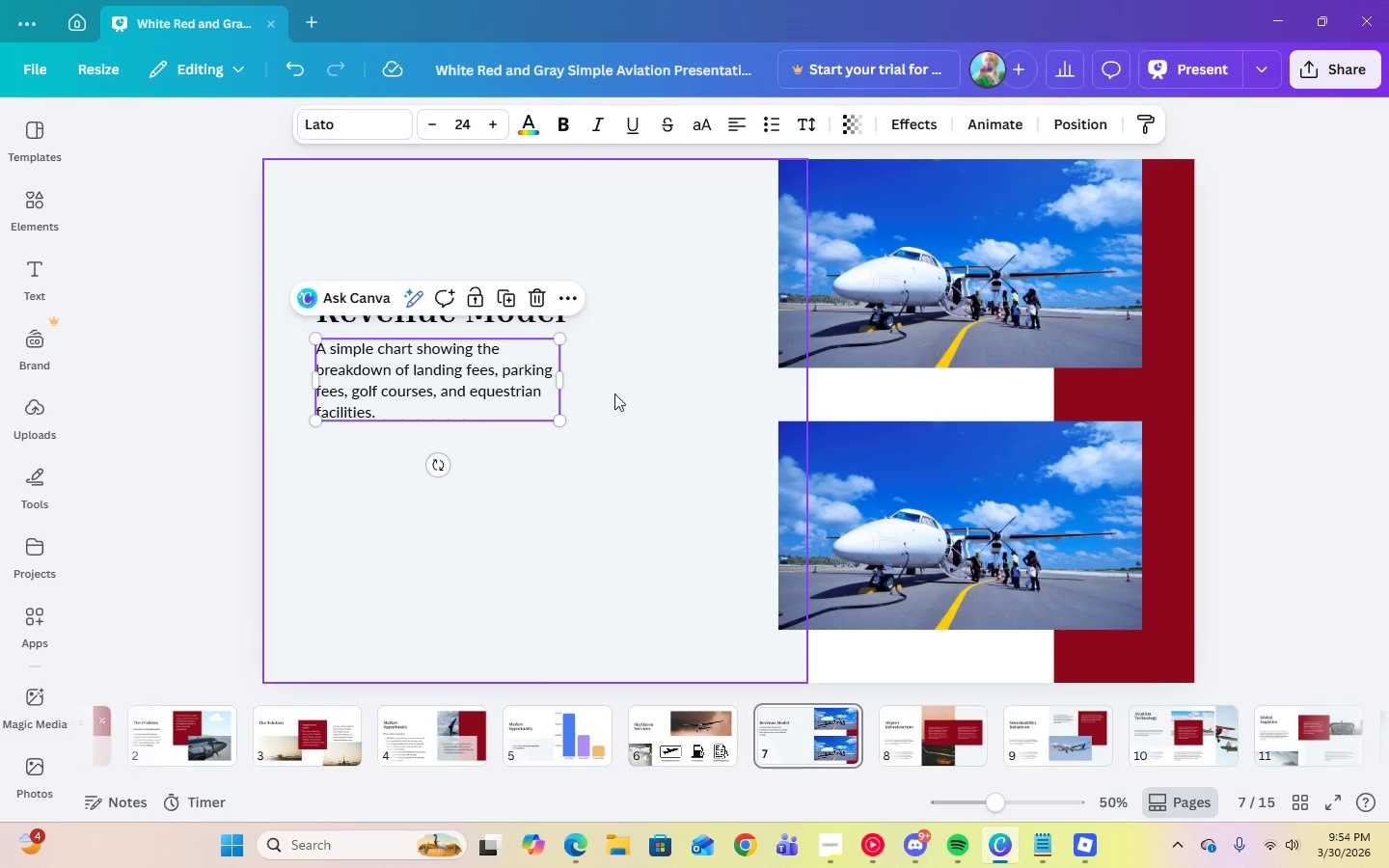 
left_click([624, 398])
 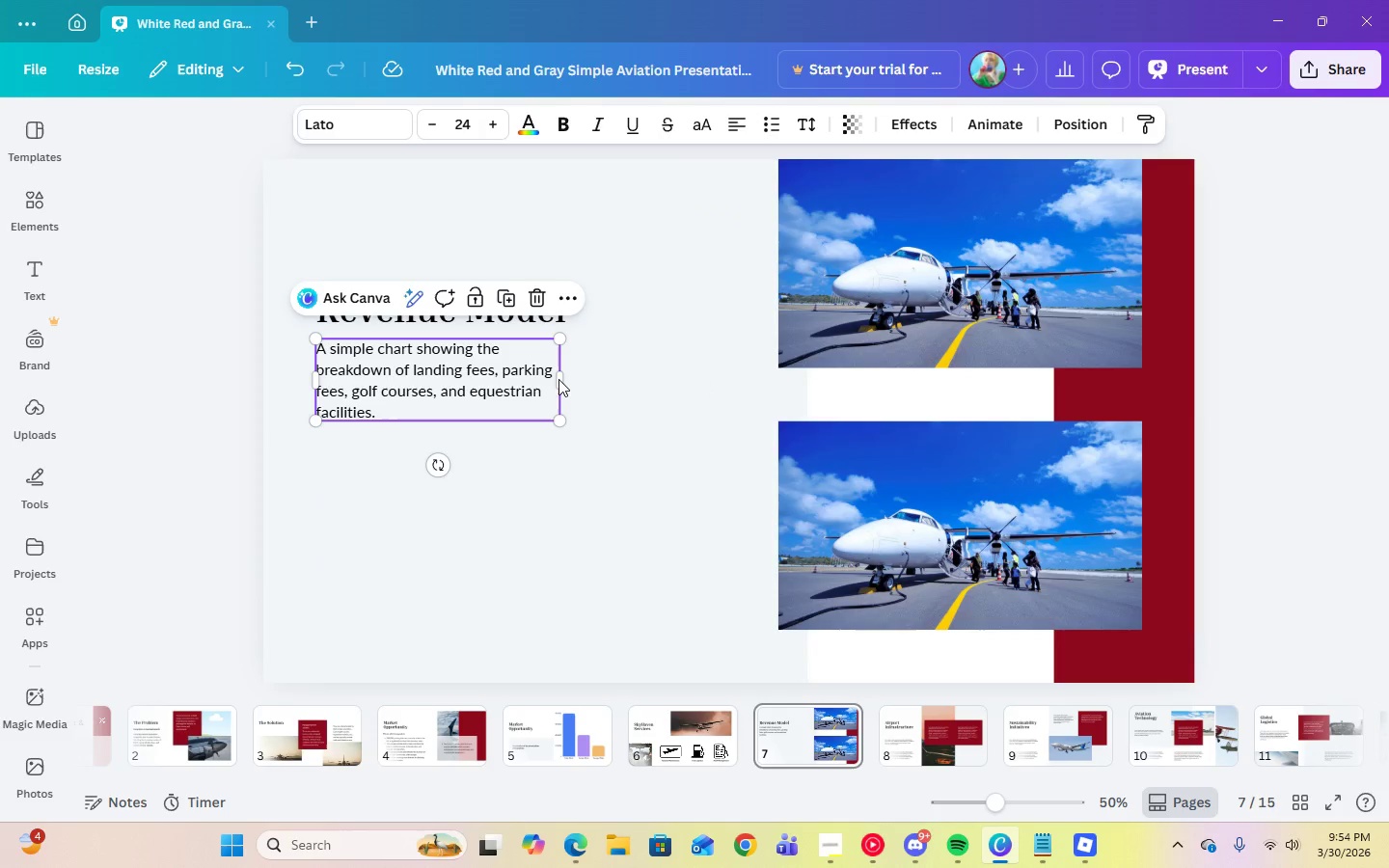 
left_click_drag(start_coordinate=[562, 381], to_coordinate=[621, 381])
 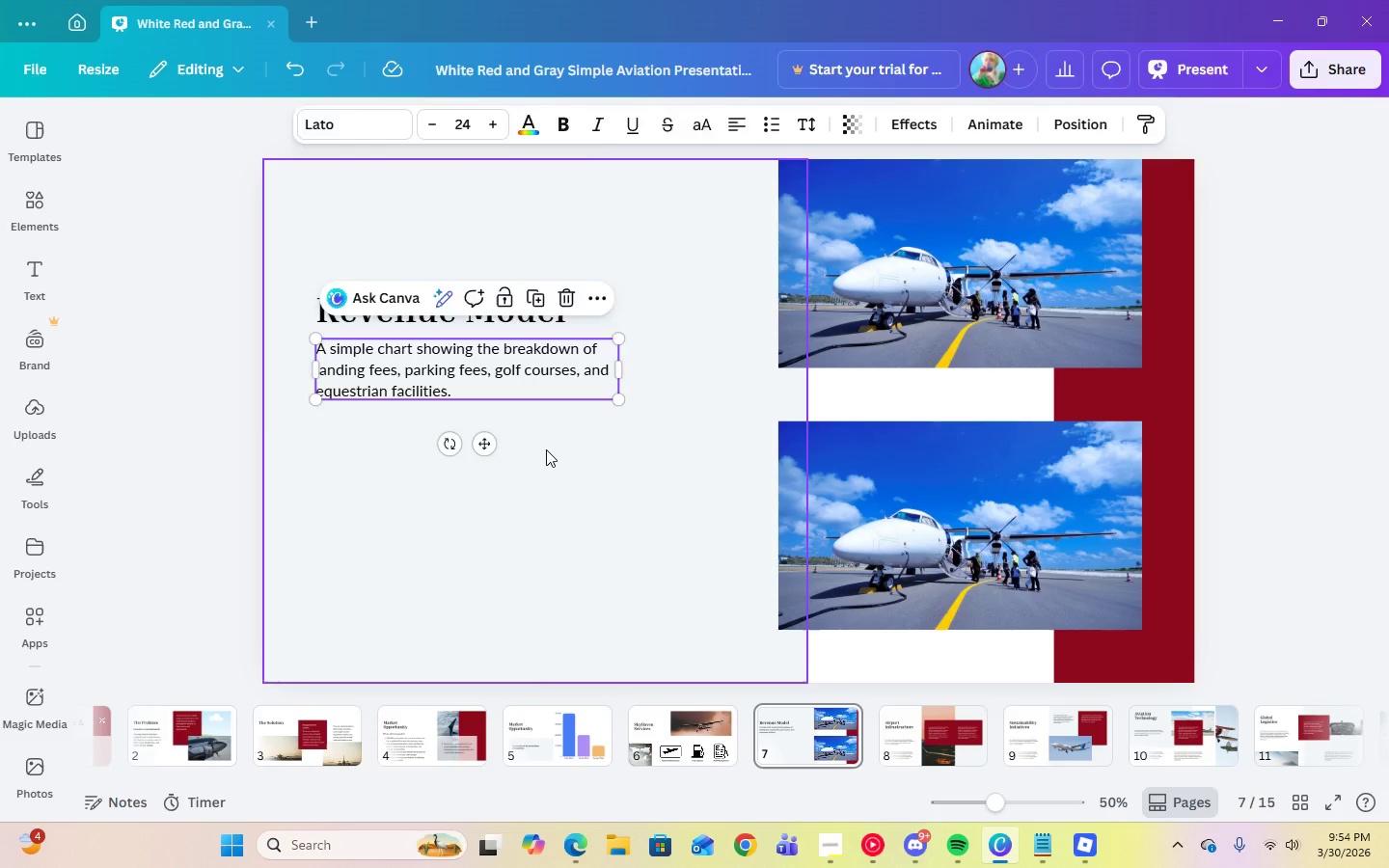 
left_click([546, 449])
 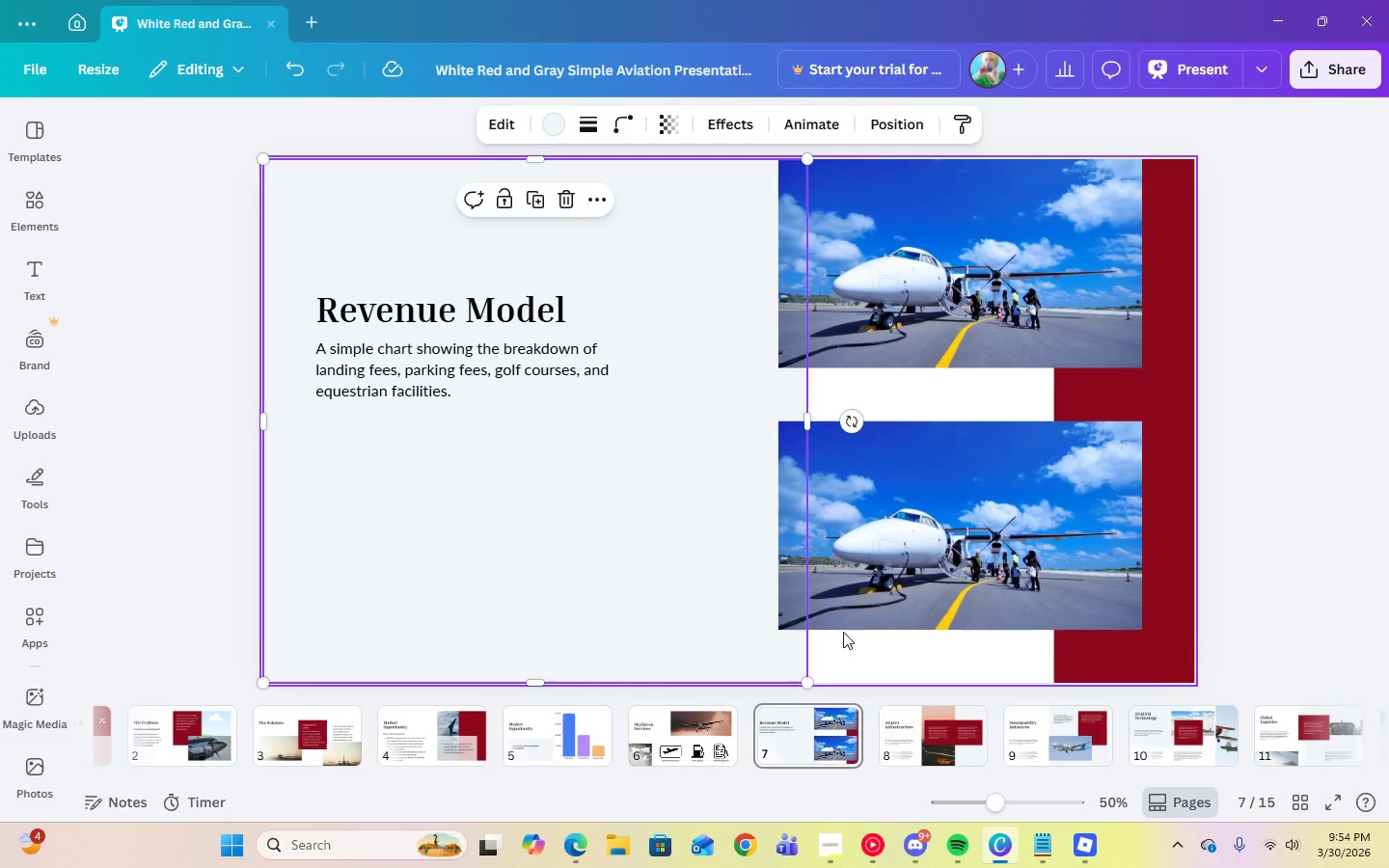 
double_click([722, 657])
 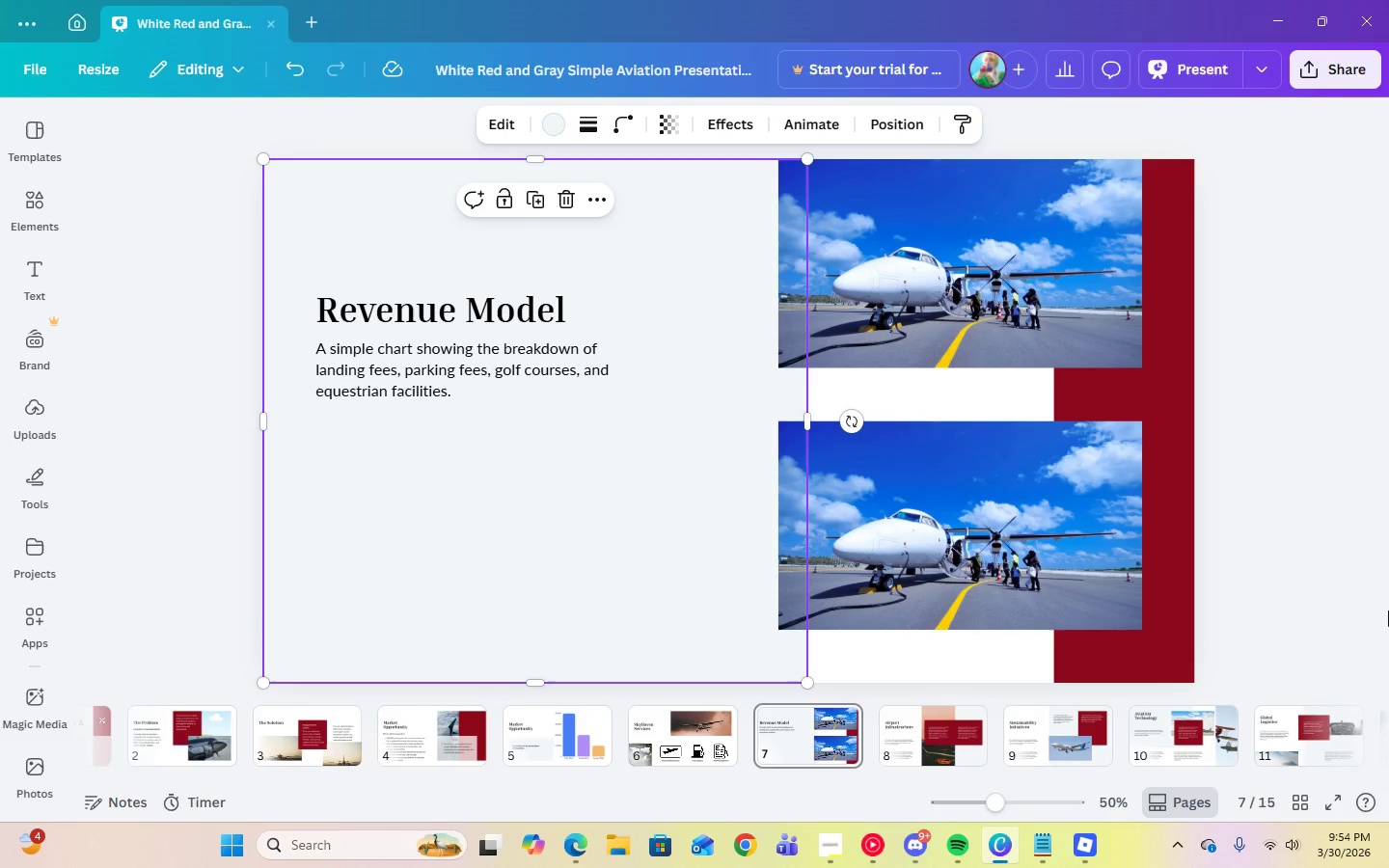 
wait(12.5)
 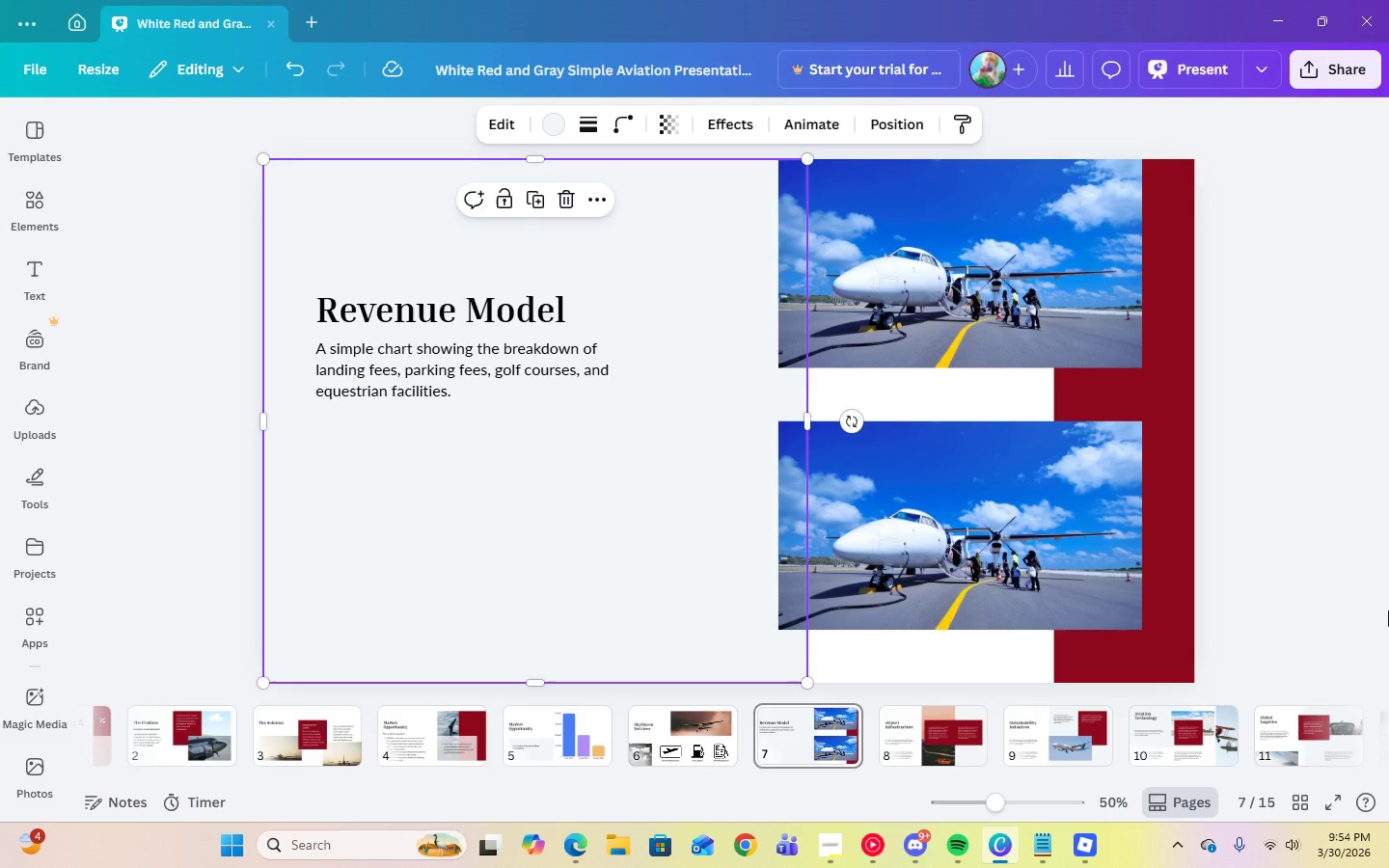 
left_click([1373, 463])
 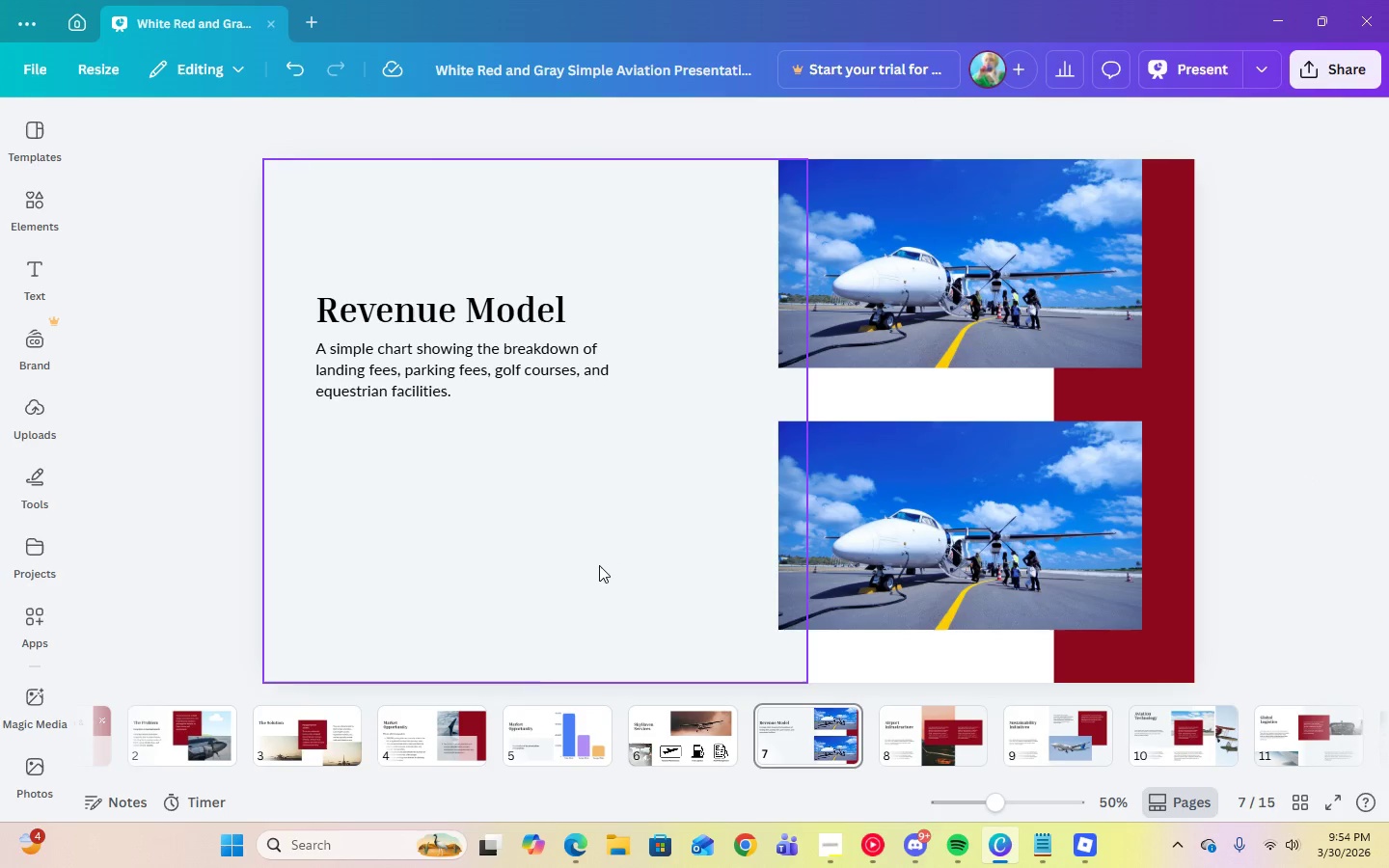 
left_click([599, 565])
 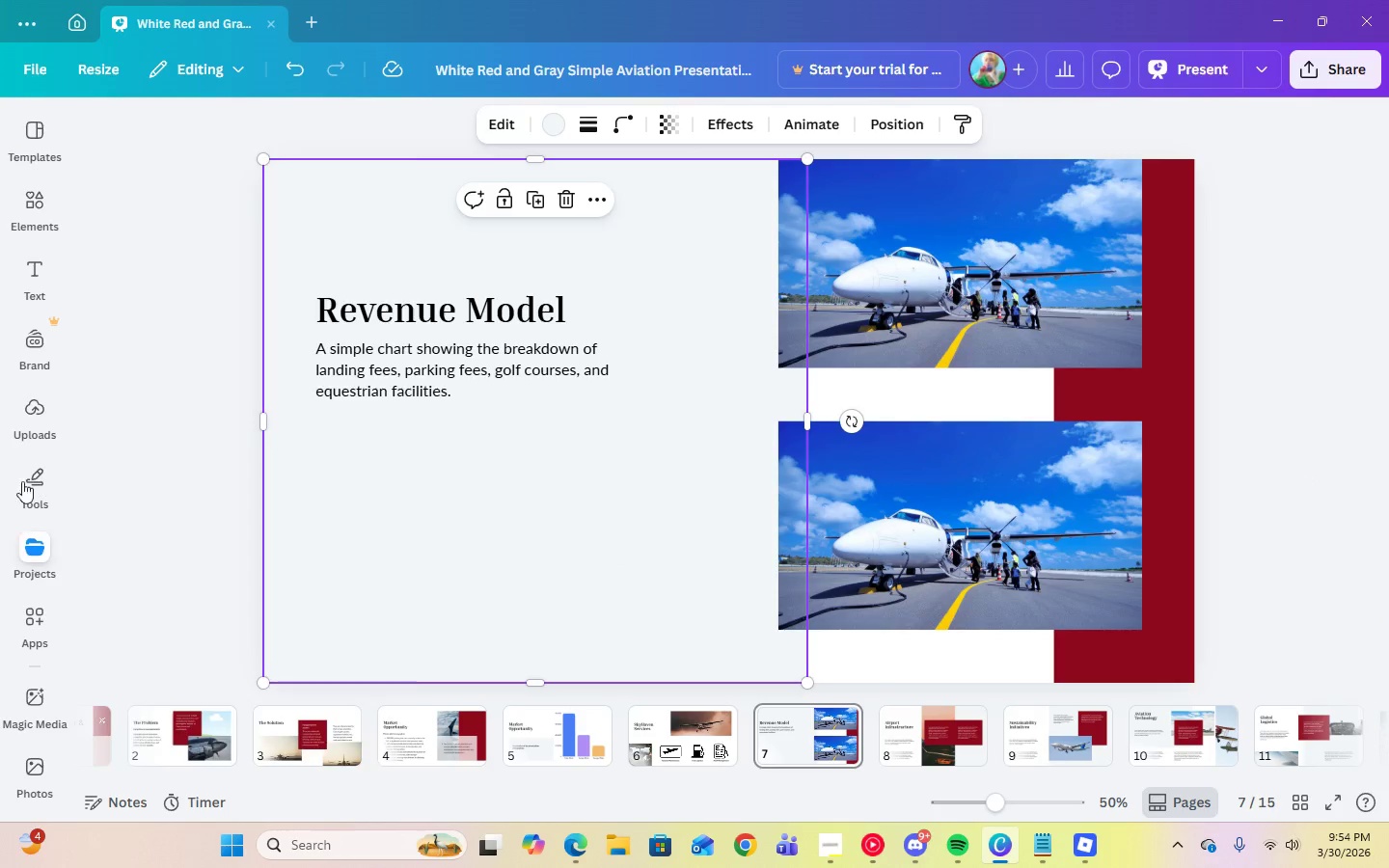 
left_click([15, 193])
 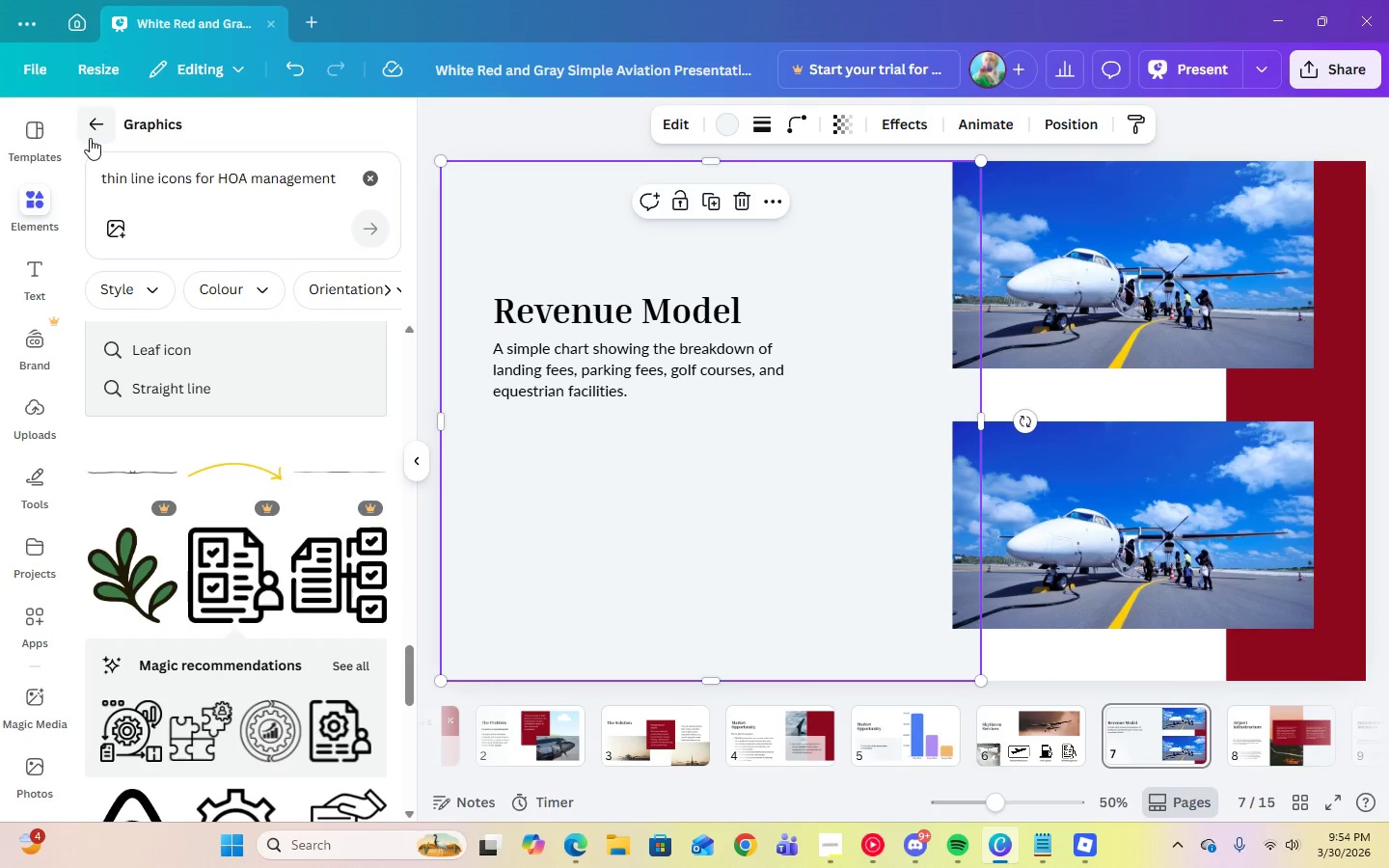 
left_click([95, 133])
 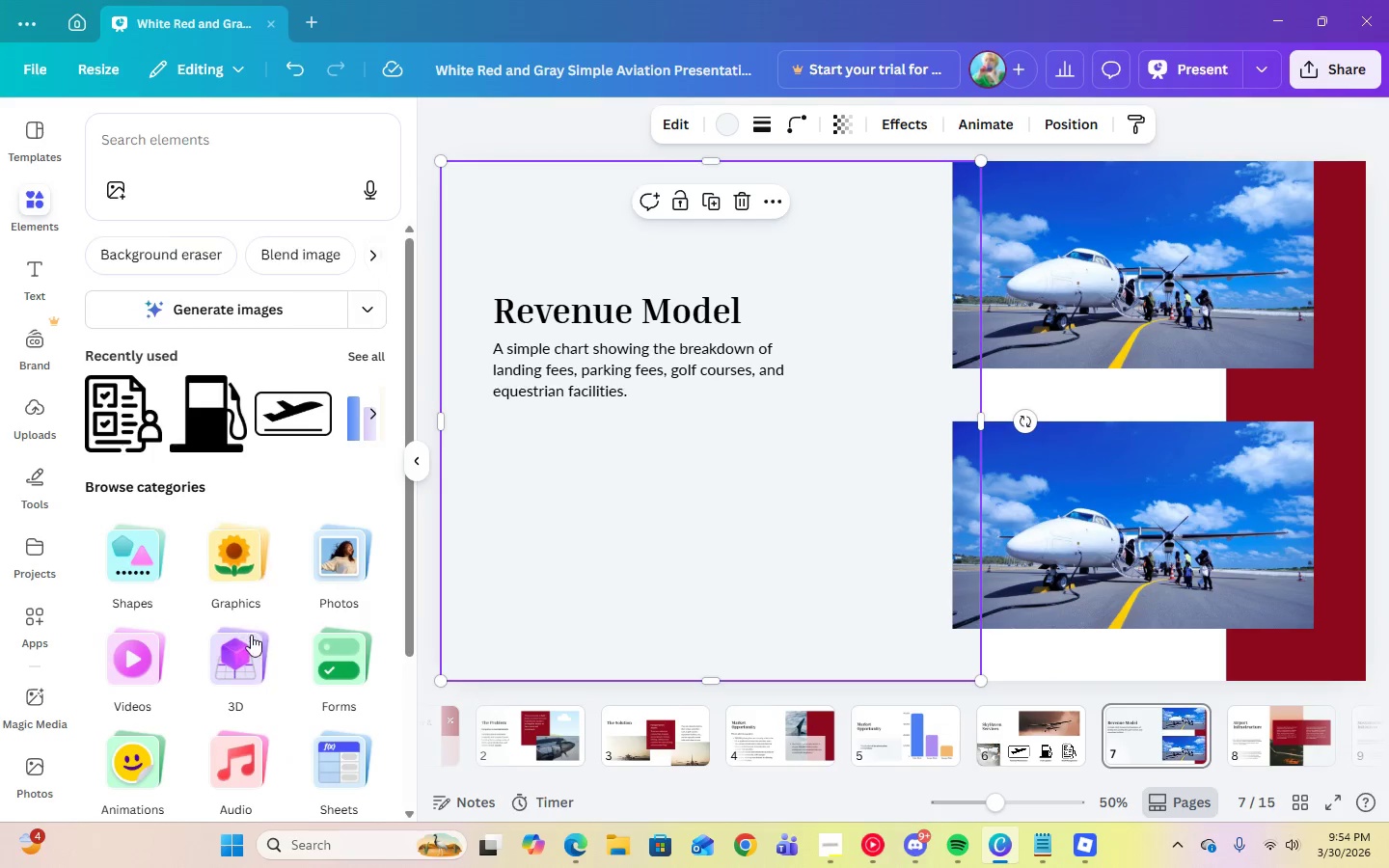 
scroll: coordinate [251, 635], scroll_direction: down, amount: 5.0
 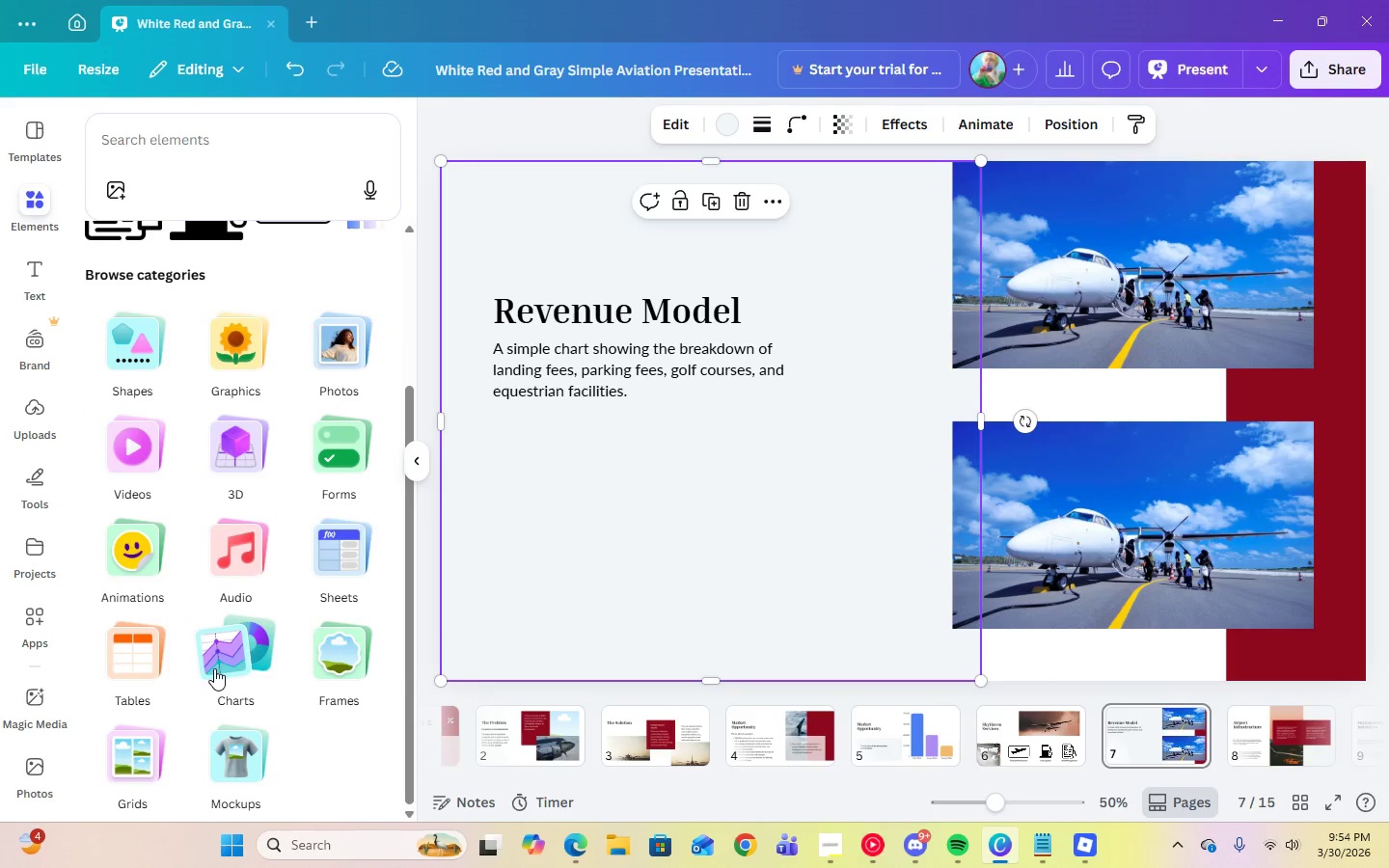 
left_click([216, 667])
 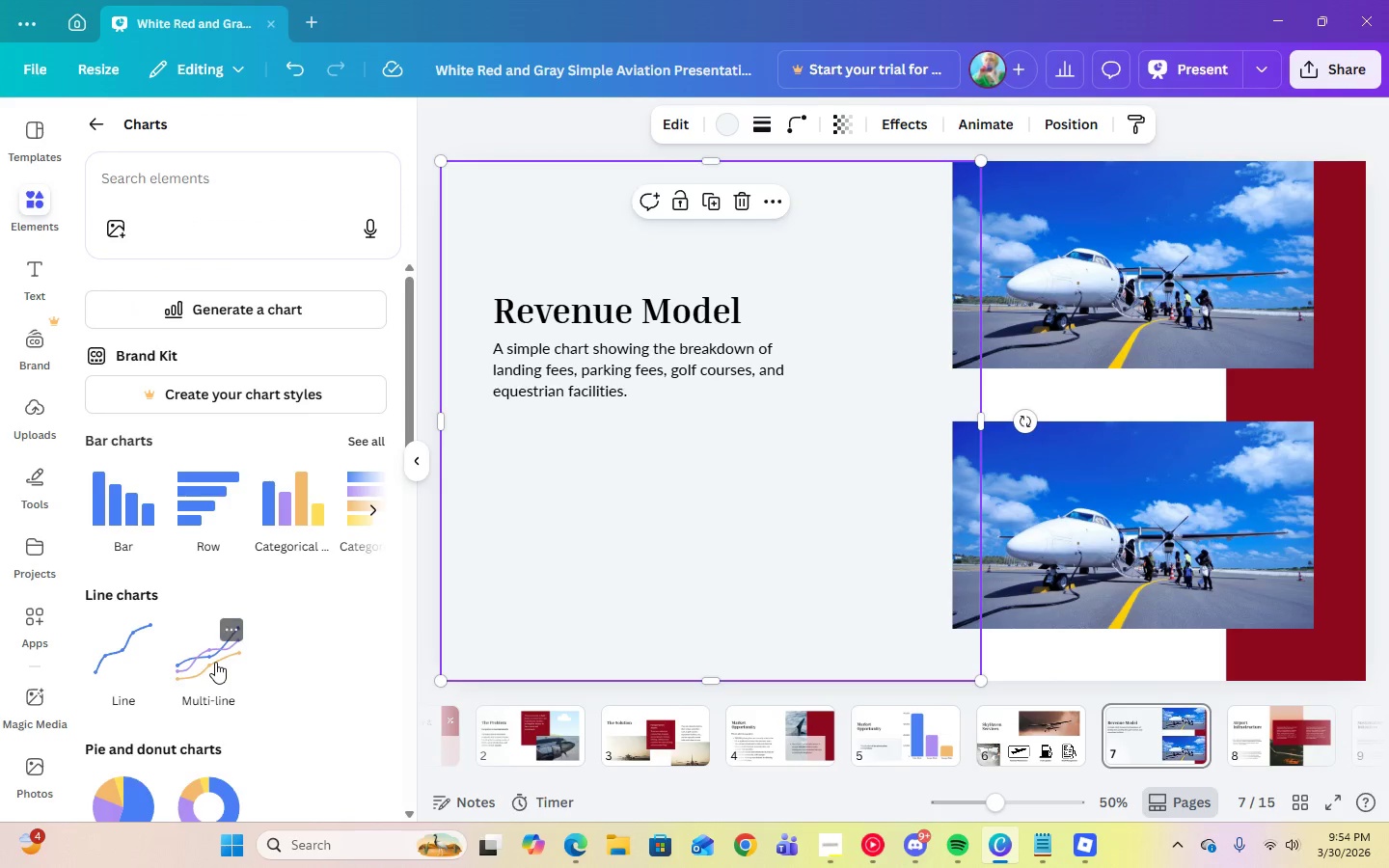 
scroll: coordinate [215, 662], scroll_direction: down, amount: 2.0
 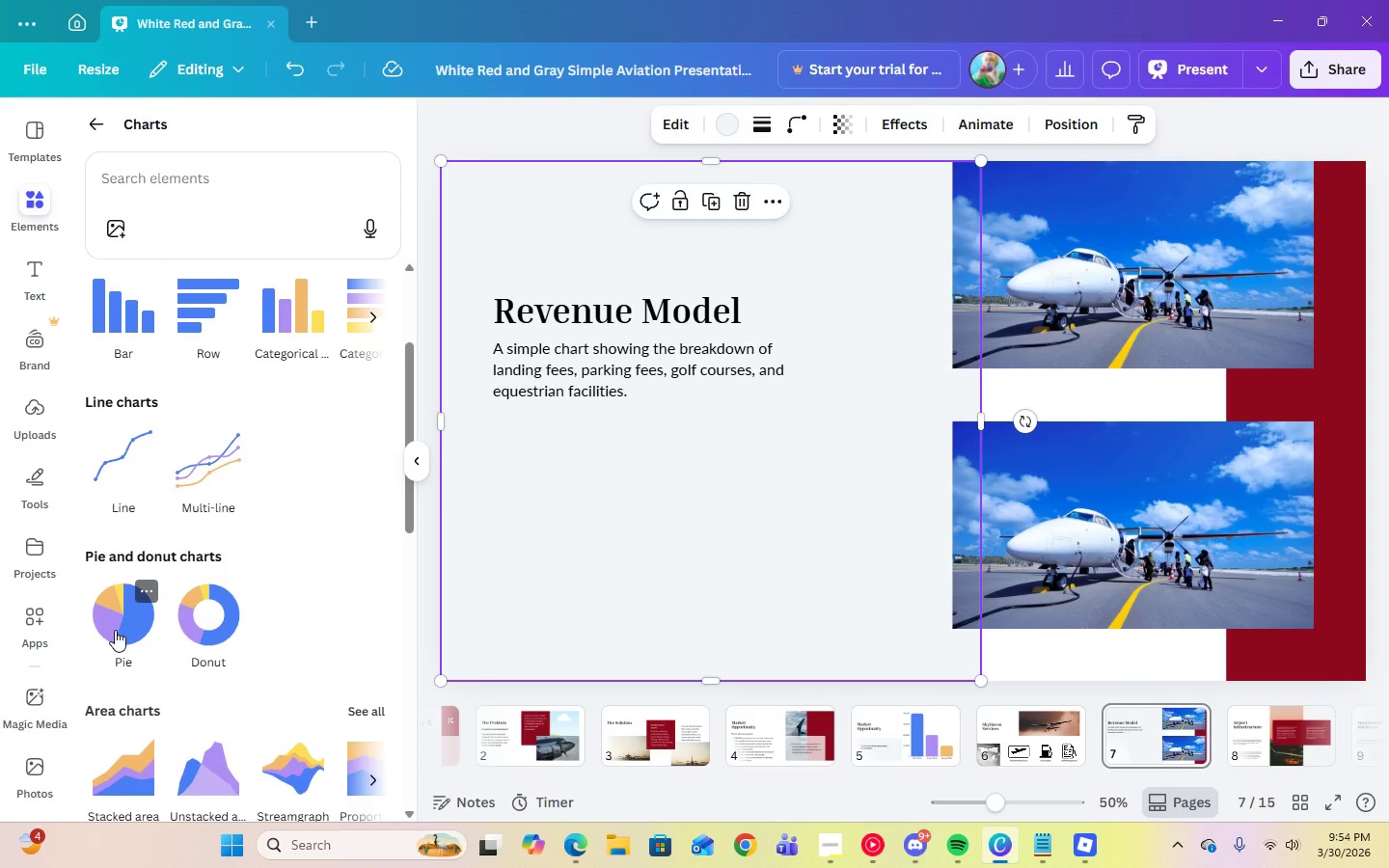 
left_click([115, 630])
 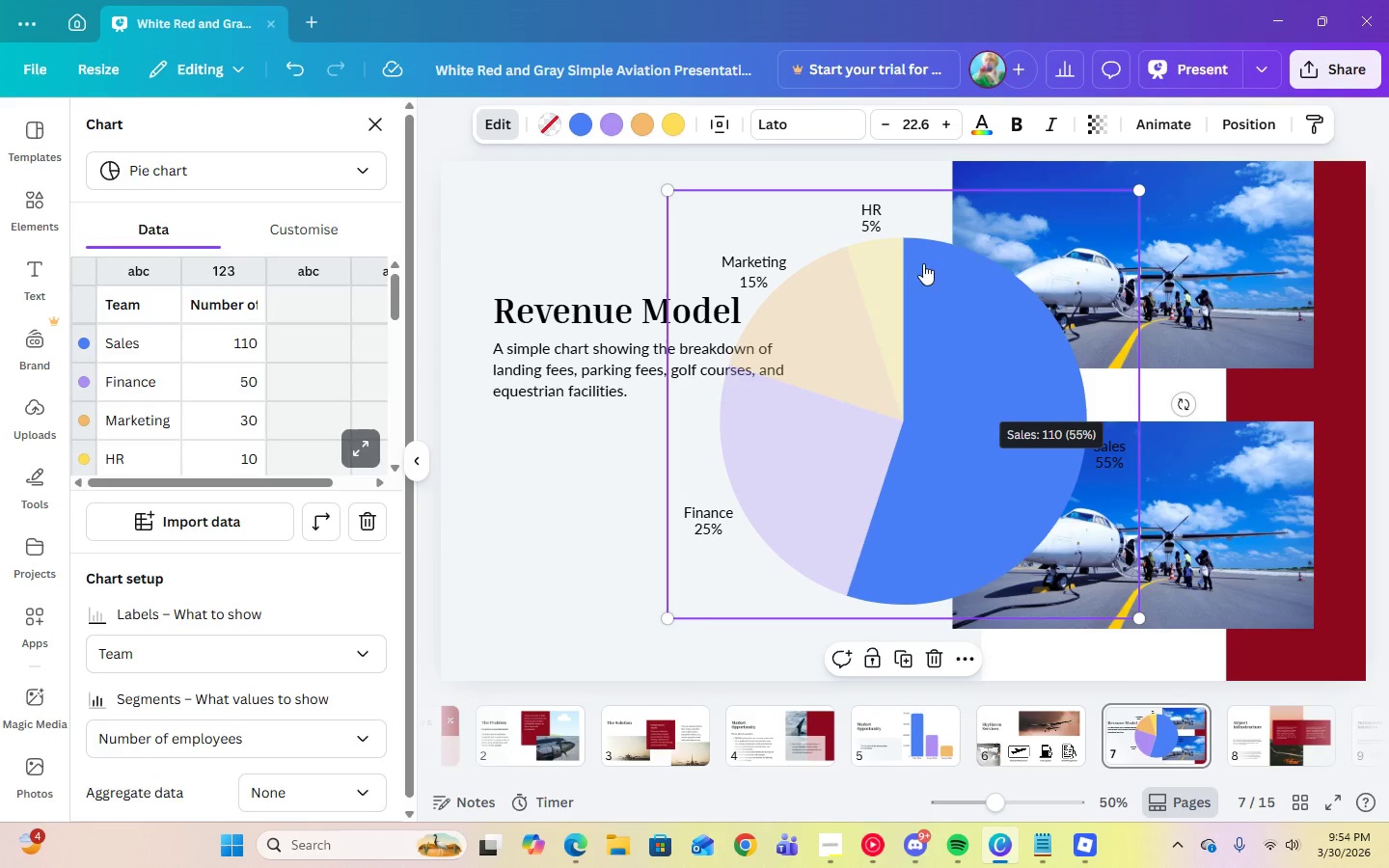 
left_click([1388, 216])
 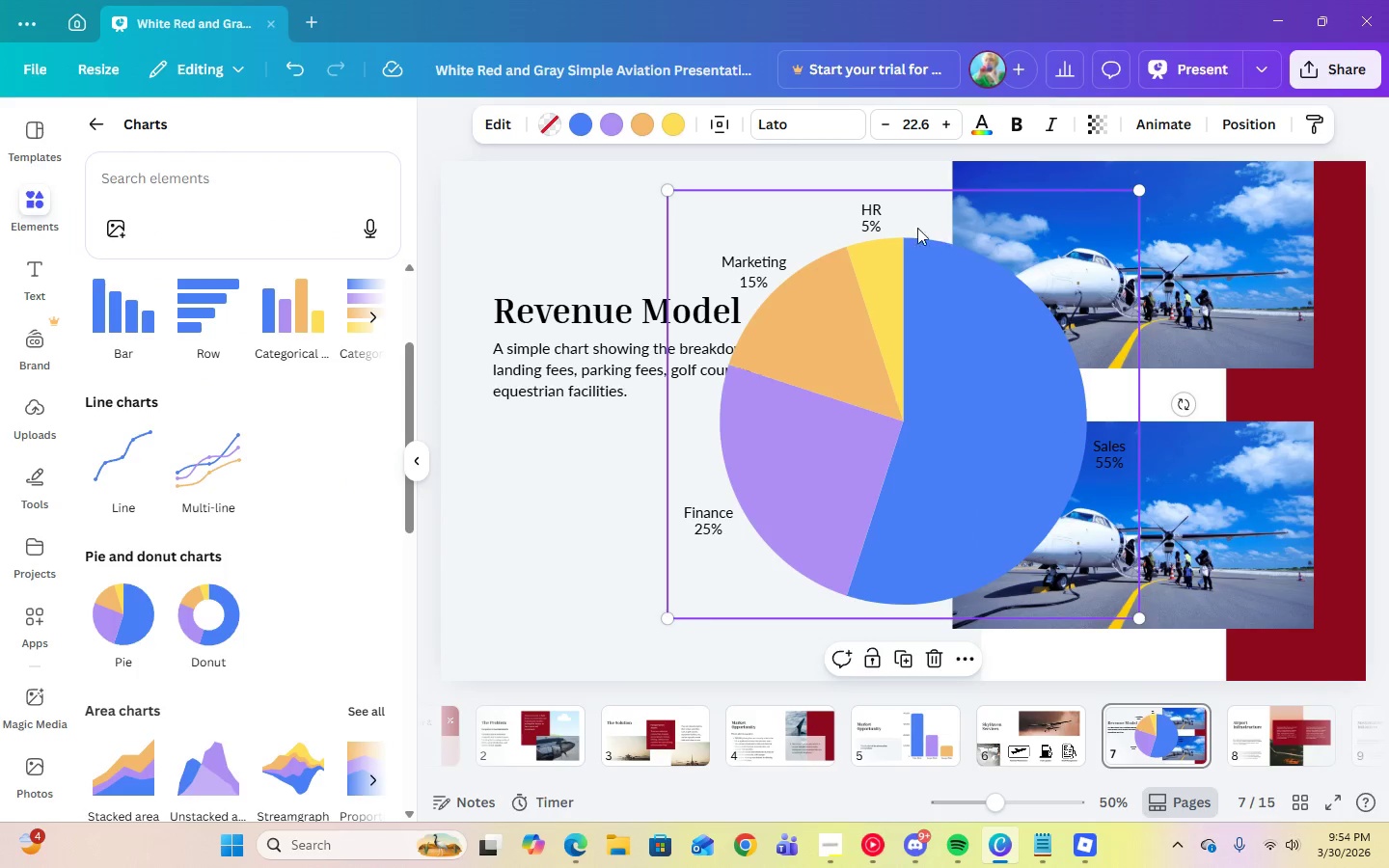 
left_click_drag(start_coordinate=[916, 224], to_coordinate=[719, 262])
 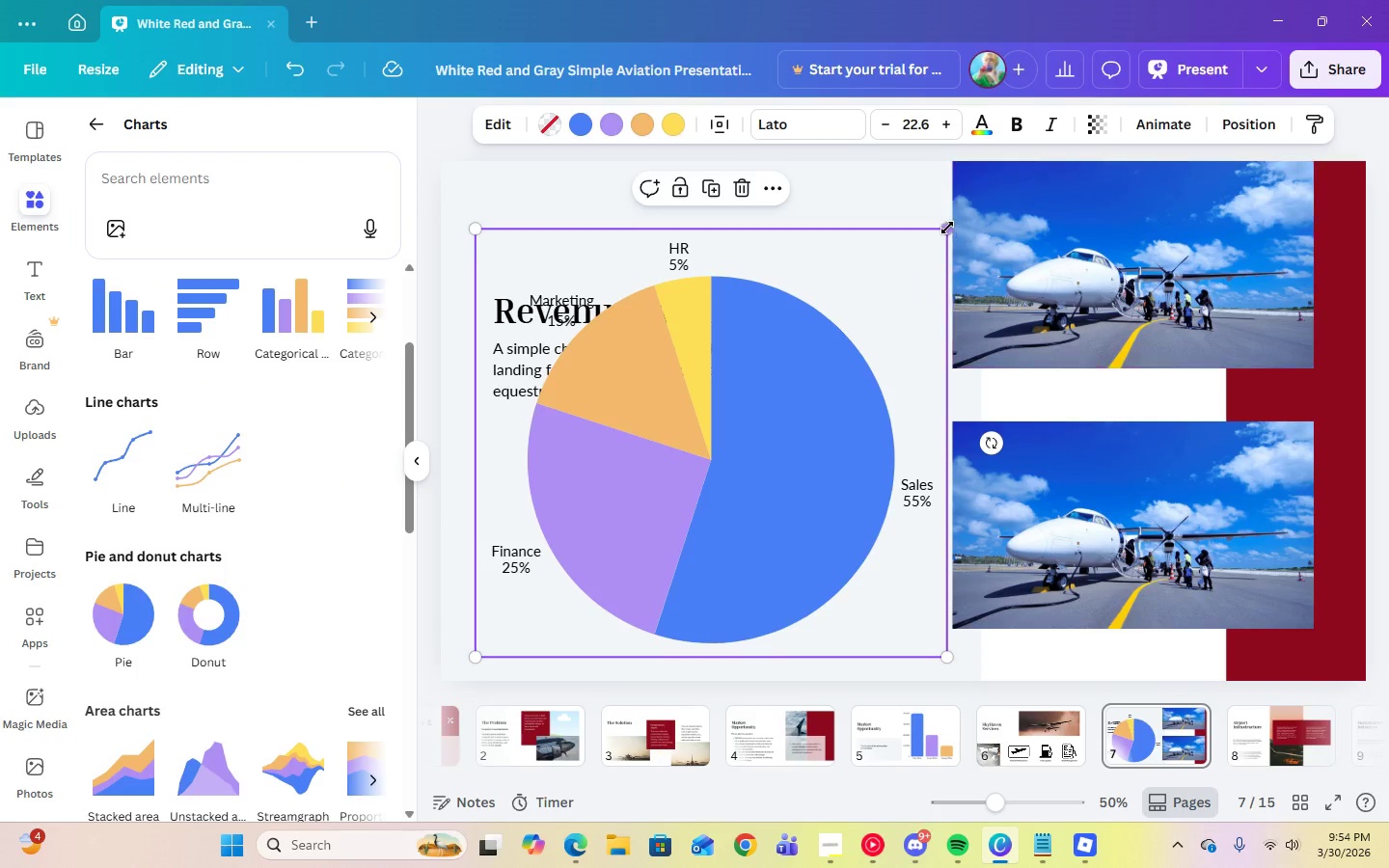 
left_click_drag(start_coordinate=[945, 229], to_coordinate=[794, 454])
 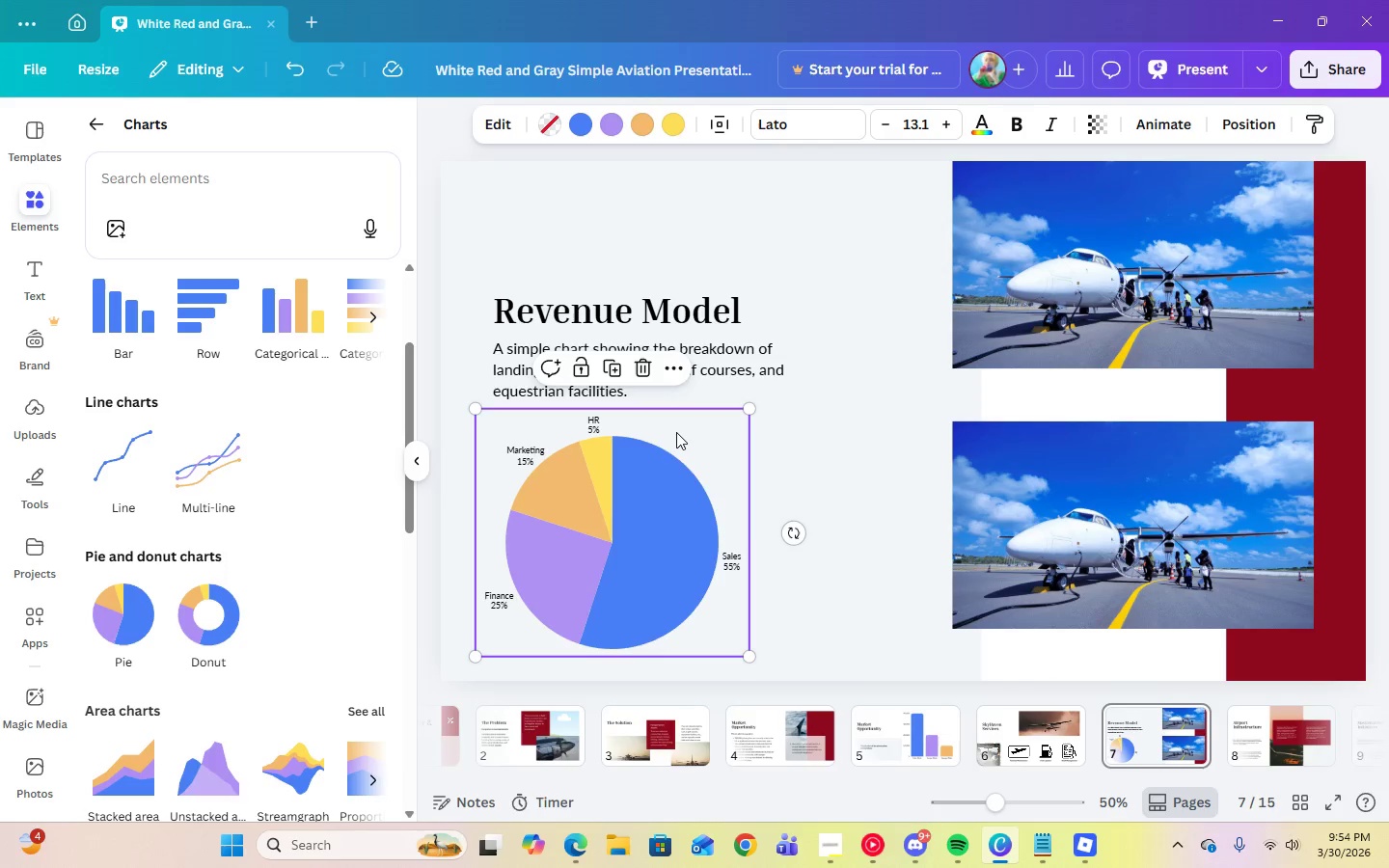 
left_click_drag(start_coordinate=[677, 431], to_coordinate=[694, 432])
 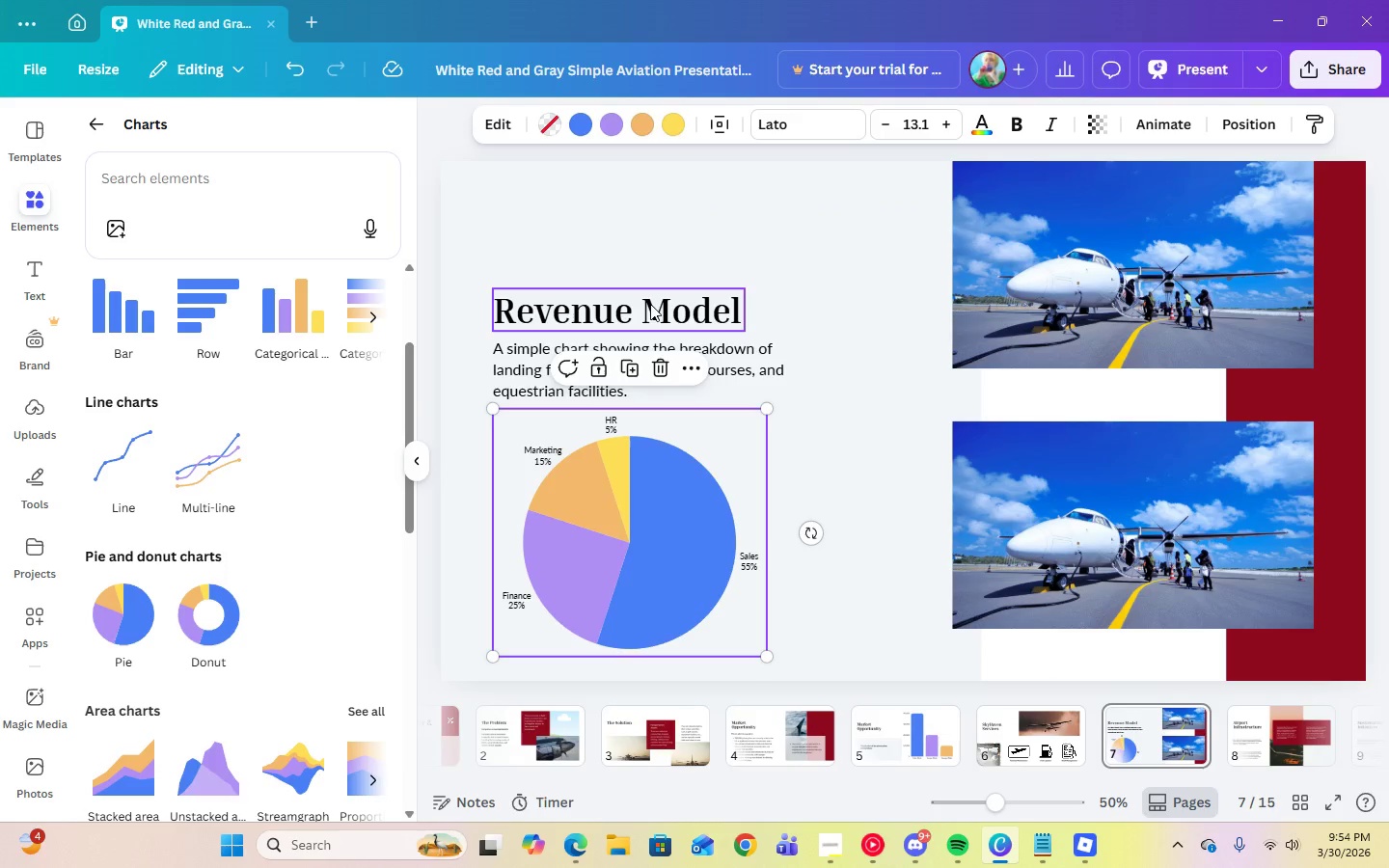 
left_click_drag(start_coordinate=[648, 307], to_coordinate=[652, 263])
 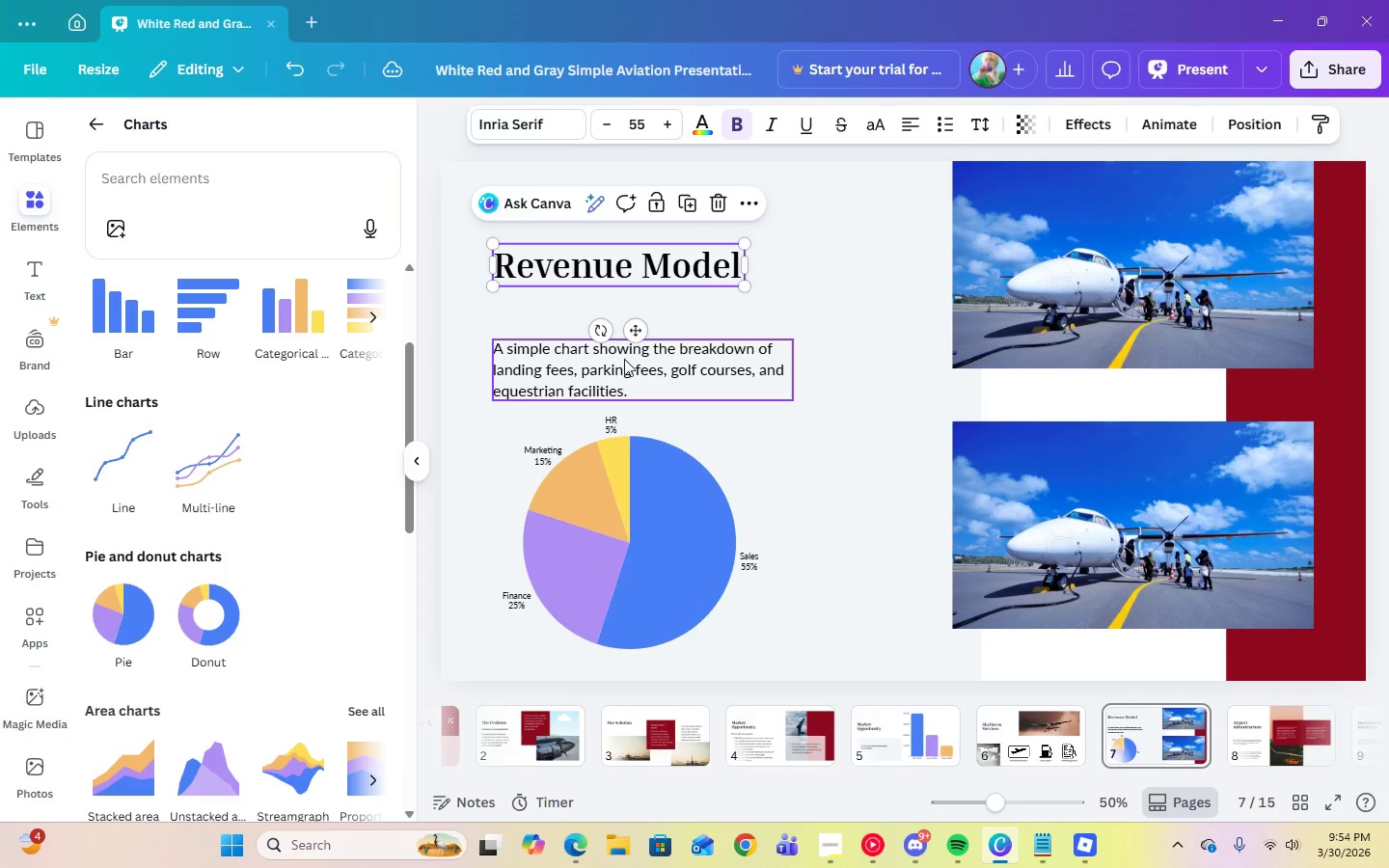 
left_click_drag(start_coordinate=[624, 359], to_coordinate=[627, 329])
 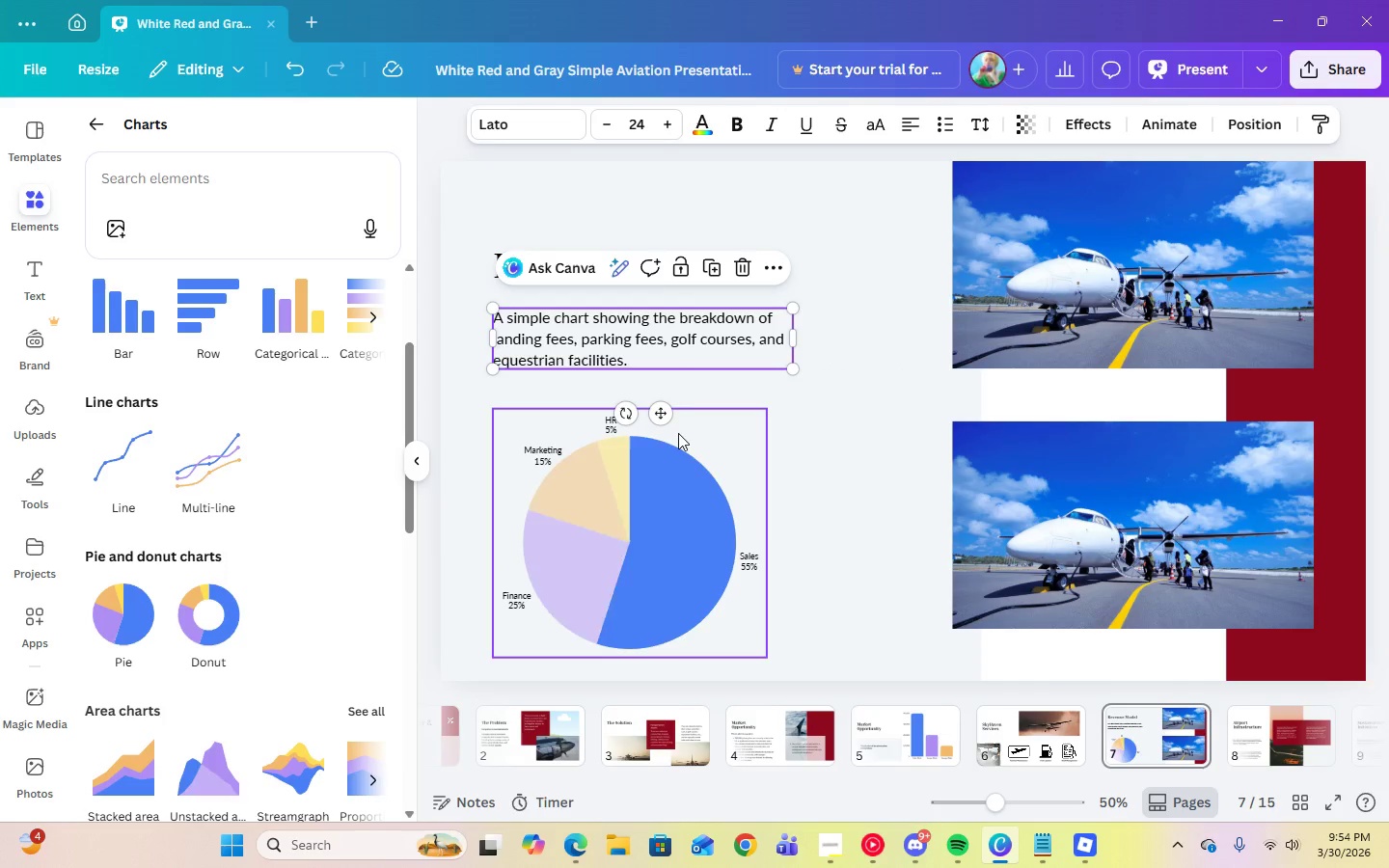 
left_click([678, 433])
 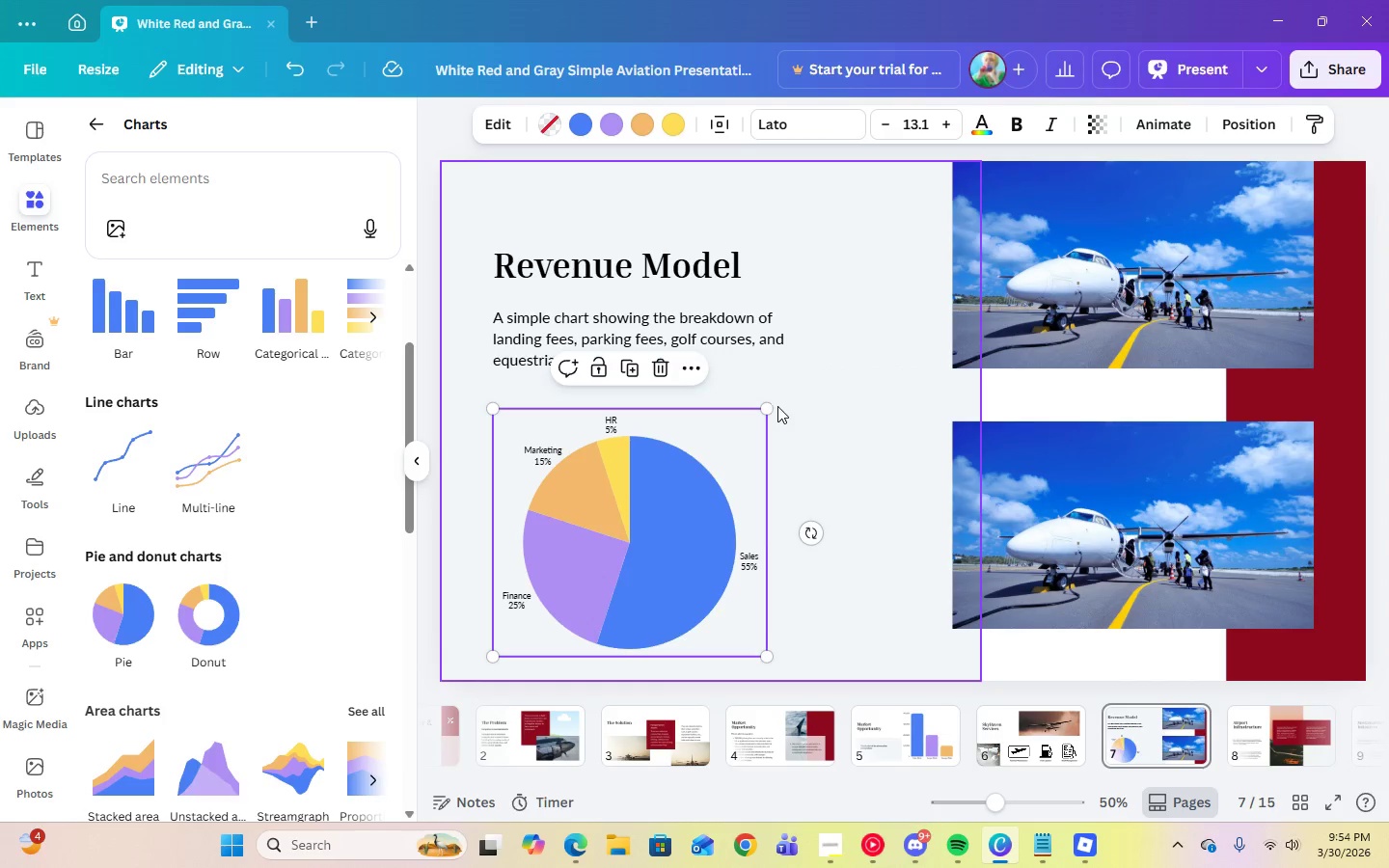 
left_click_drag(start_coordinate=[771, 407], to_coordinate=[806, 404])
 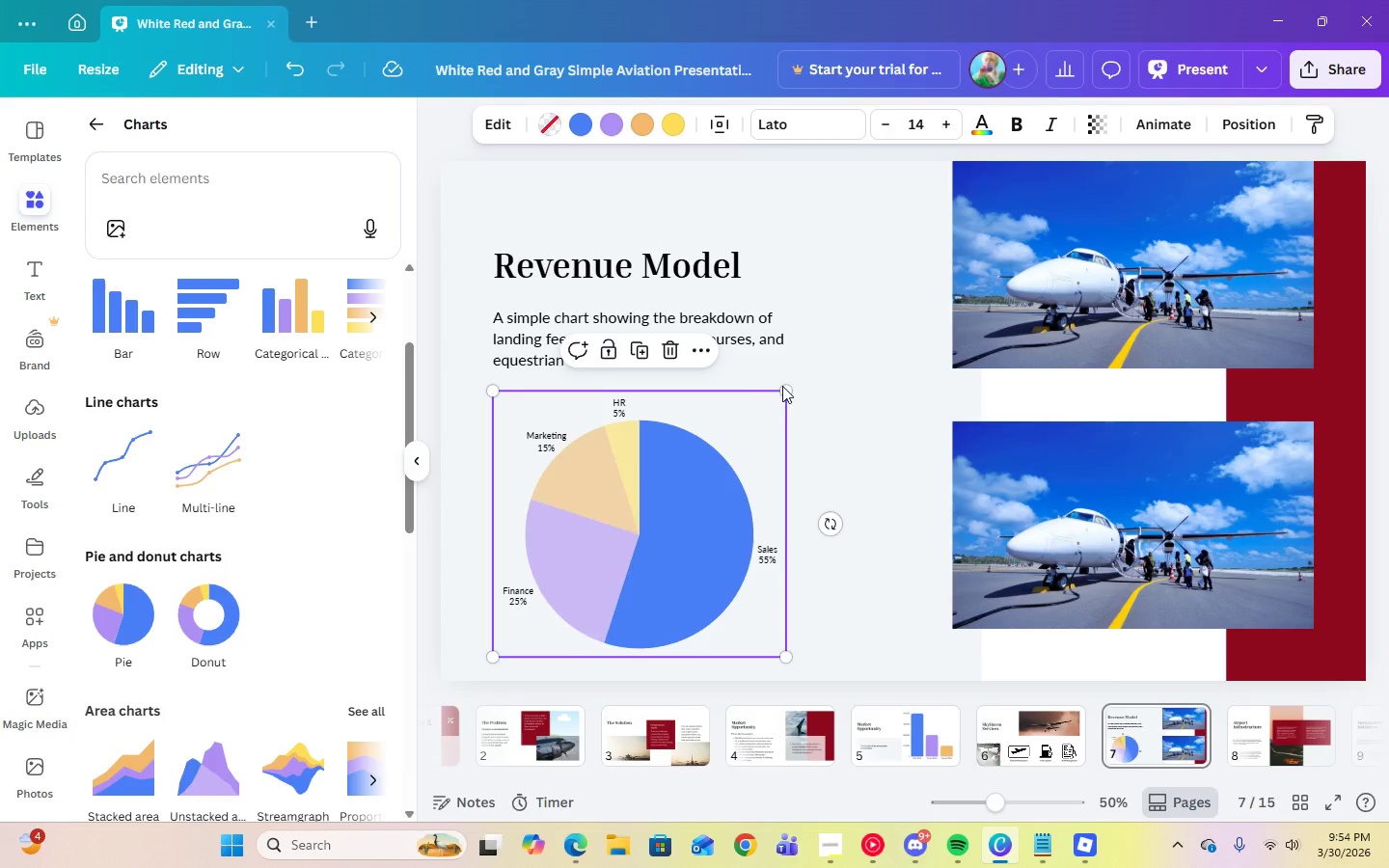 
left_click([887, 341])
 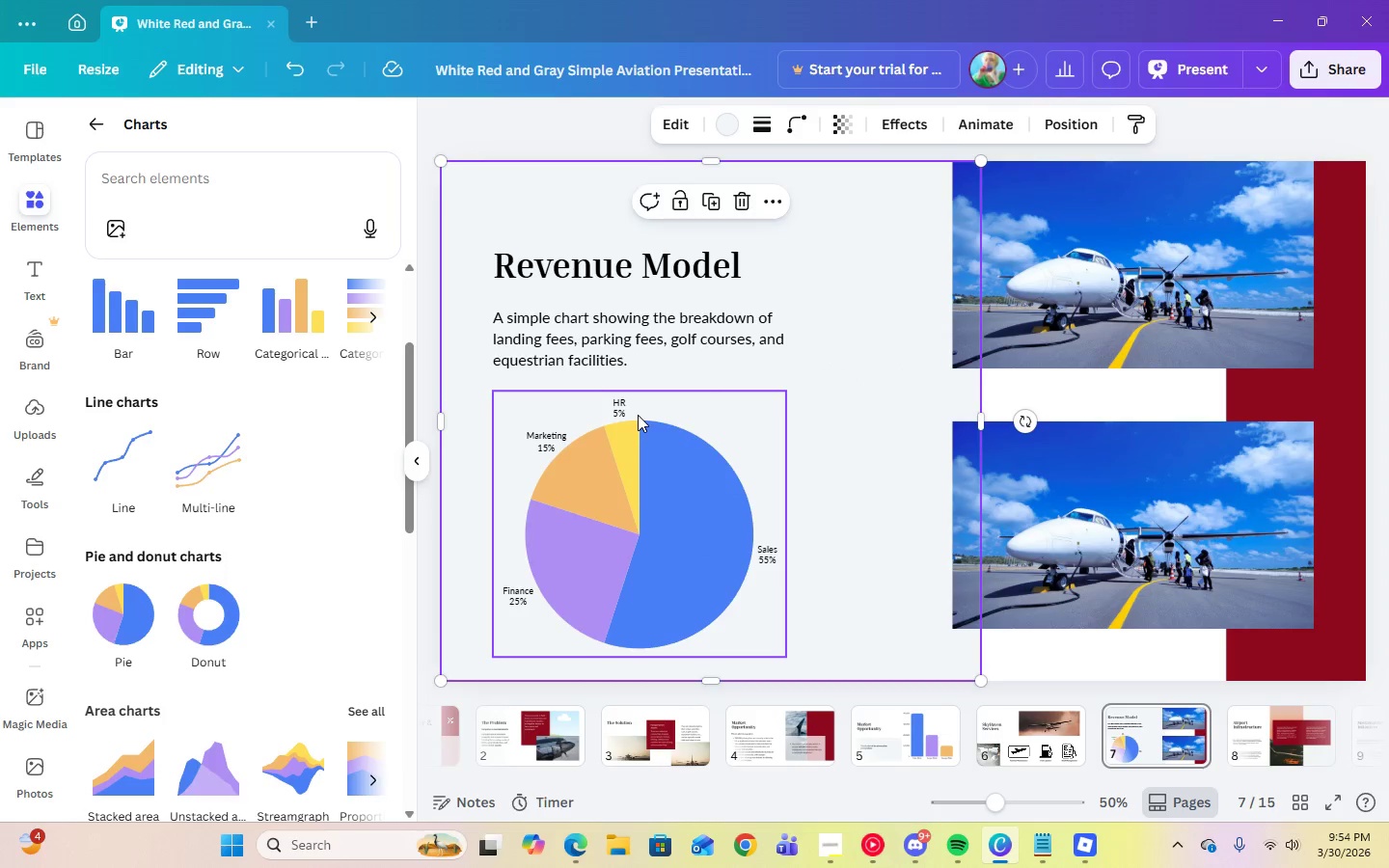 
left_click_drag(start_coordinate=[638, 414], to_coordinate=[638, 409])
 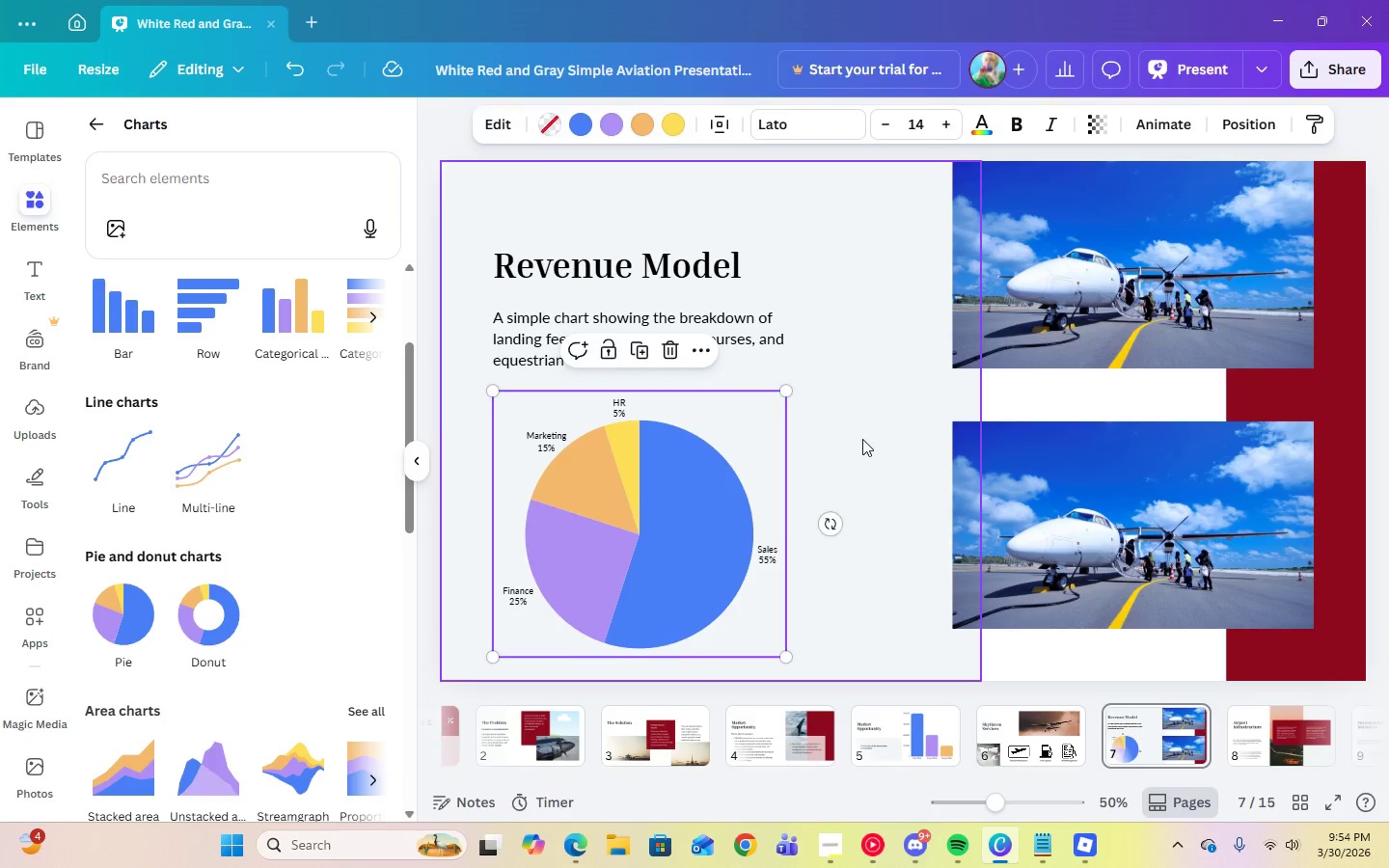 
left_click([862, 439])
 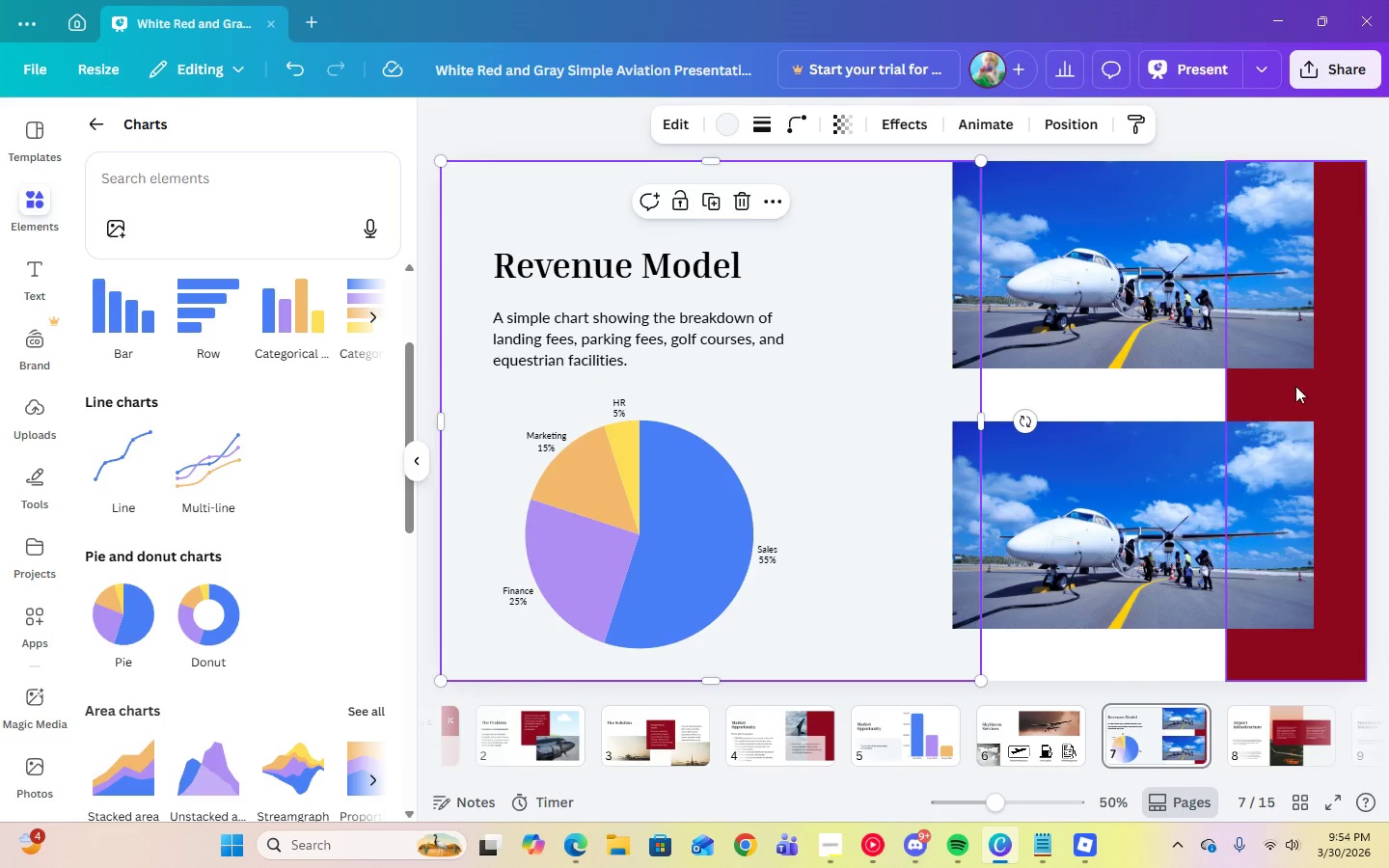 
left_click([1304, 383])
 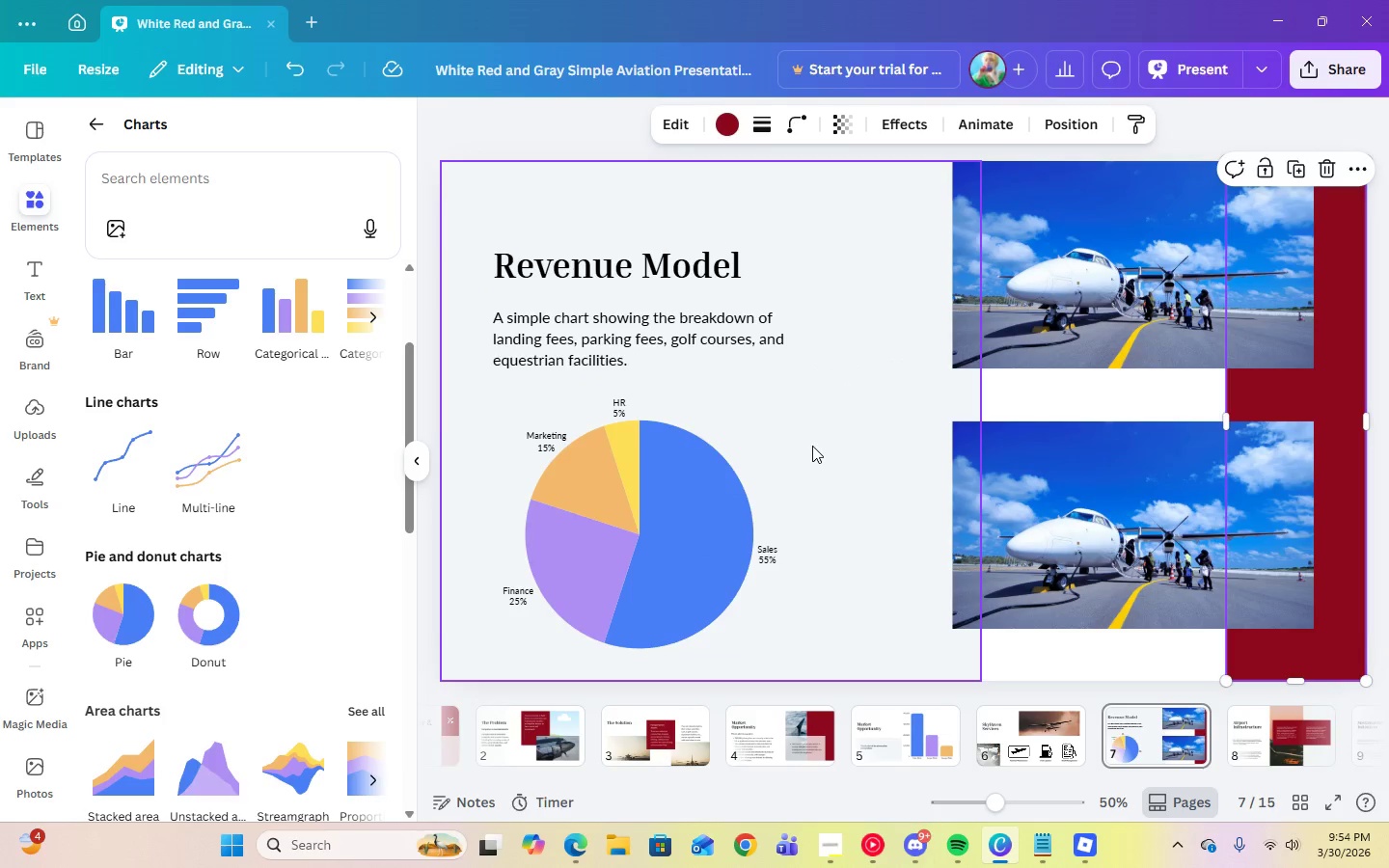 
left_click([811, 446])
 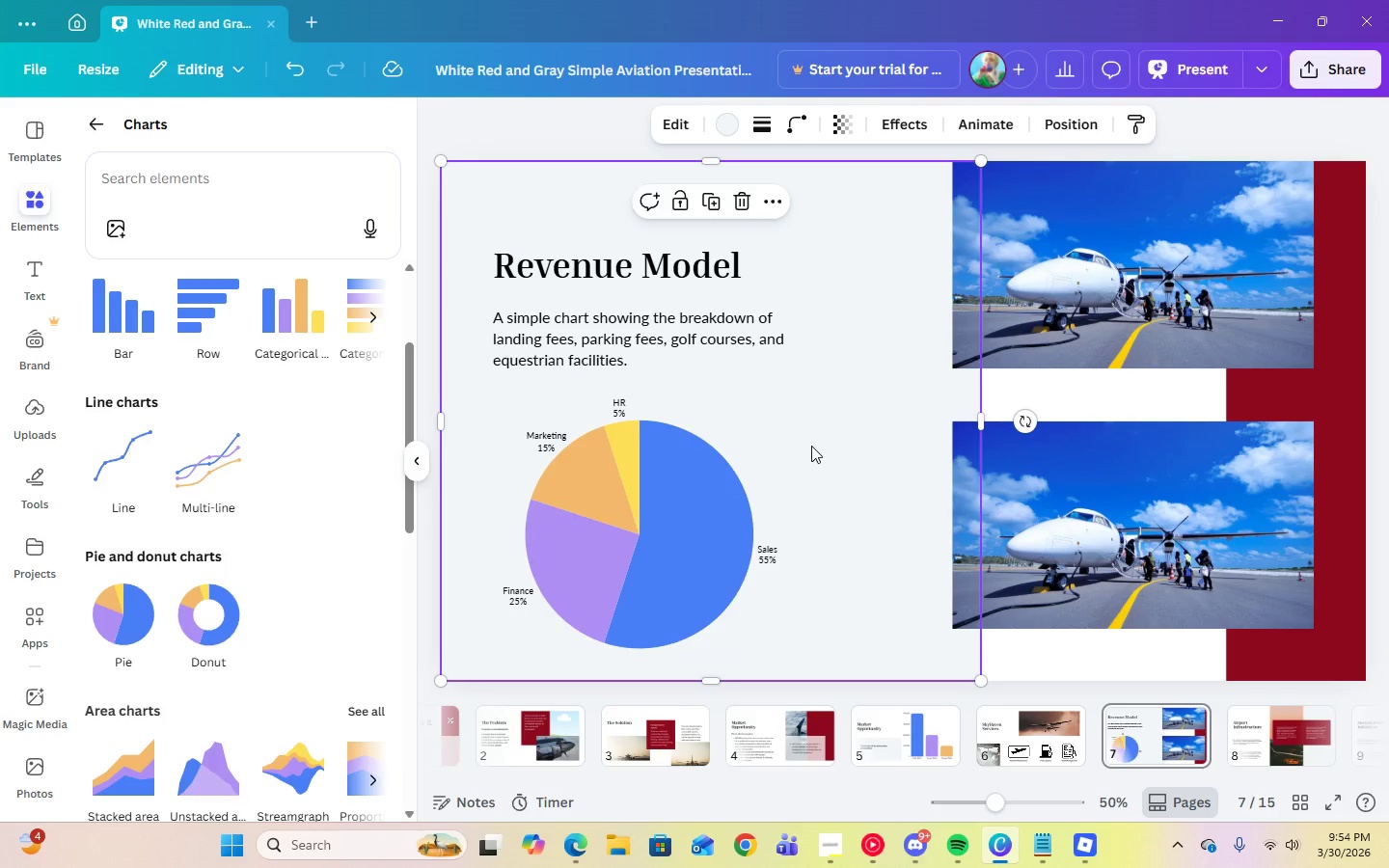 
key(Delete)
 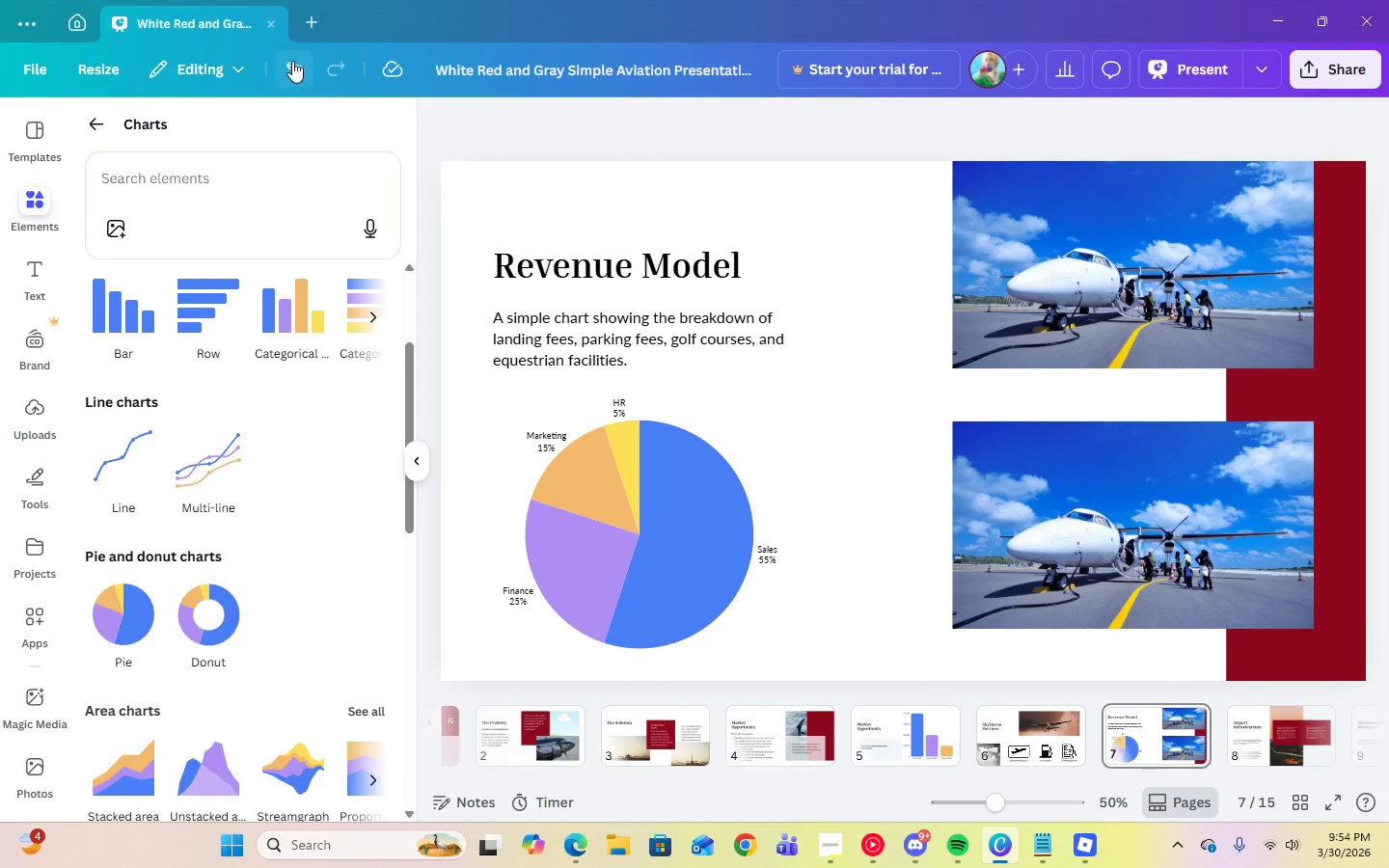 
left_click([292, 61])
 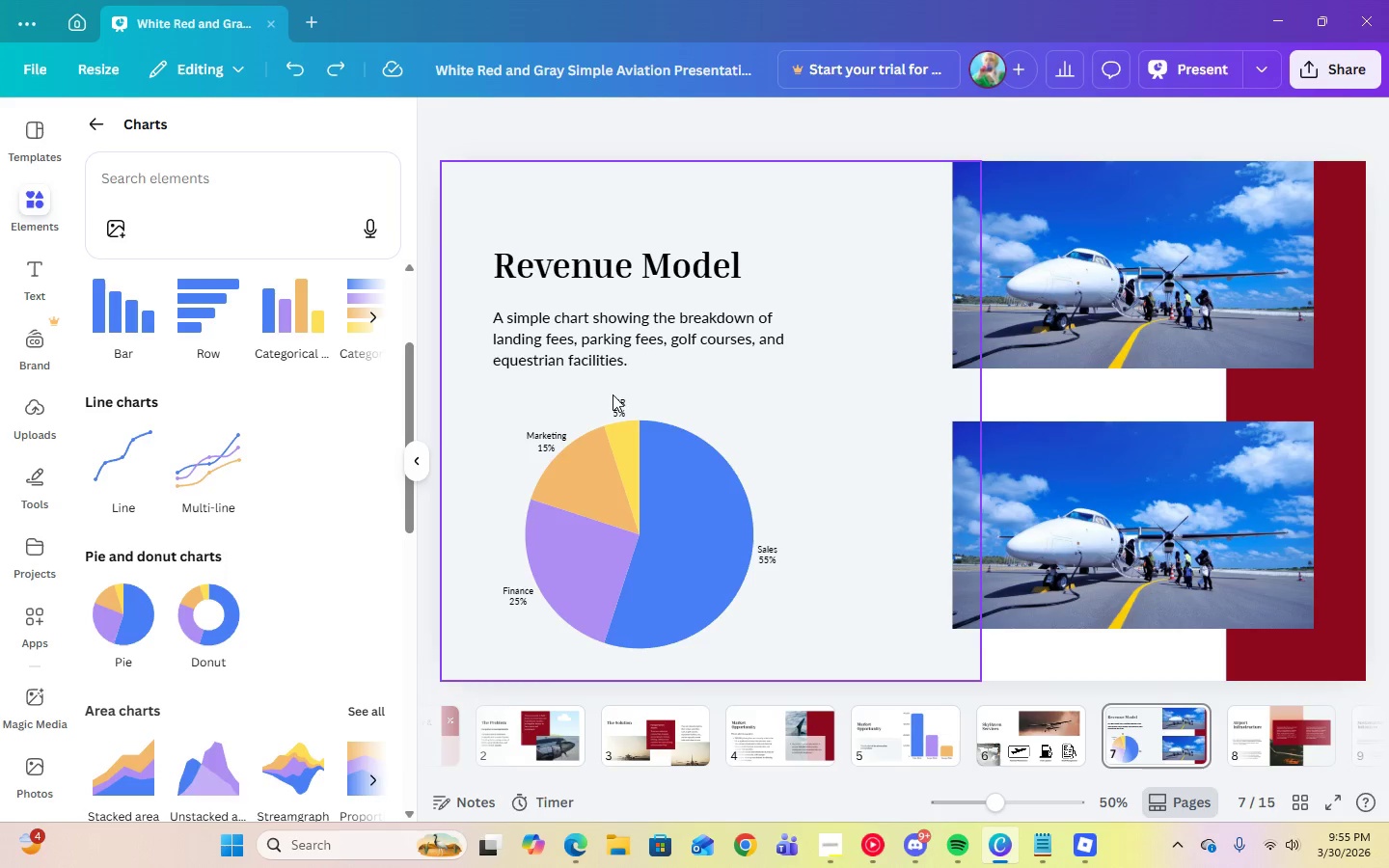 
left_click([424, 457])
 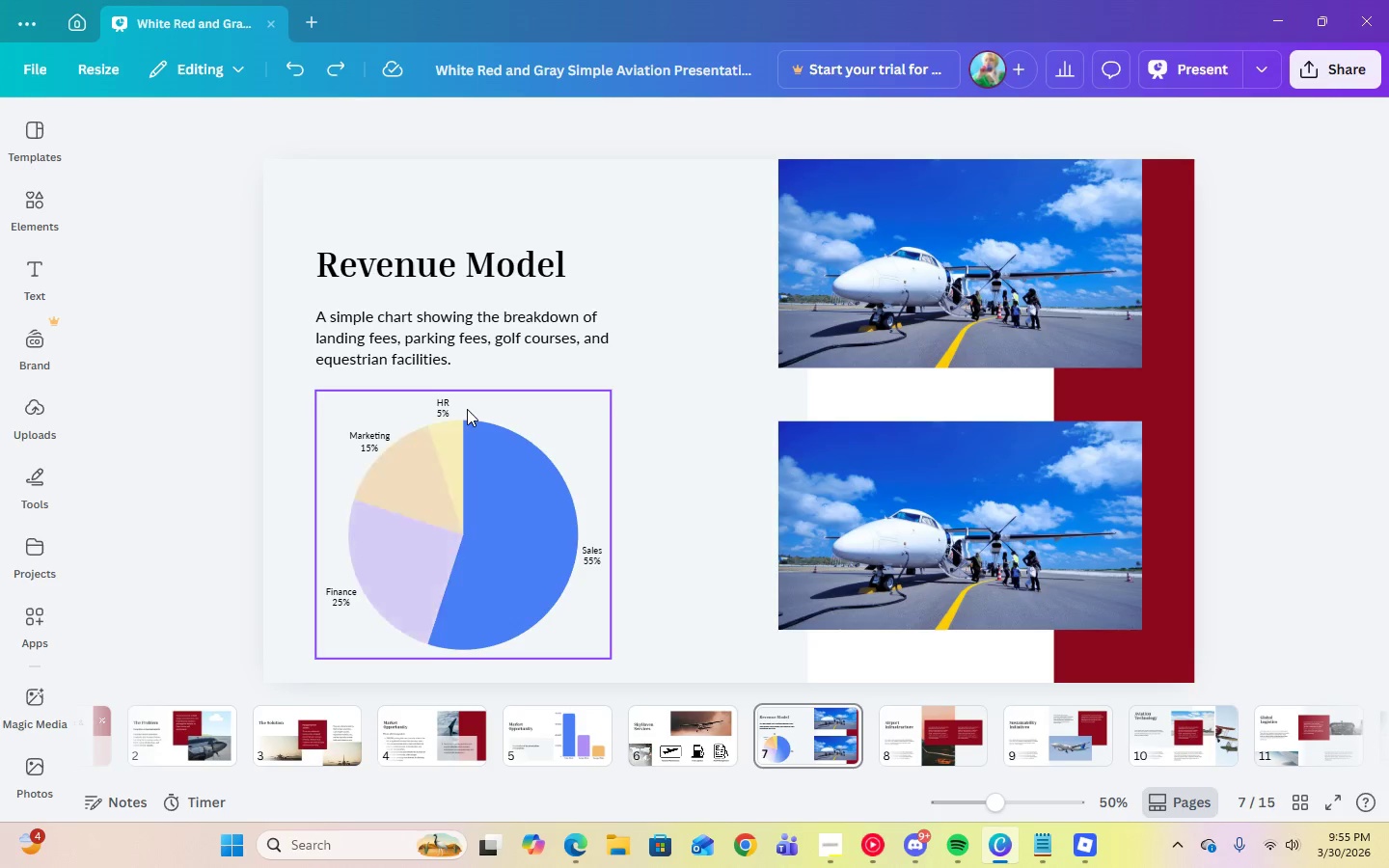 
left_click([472, 401])
 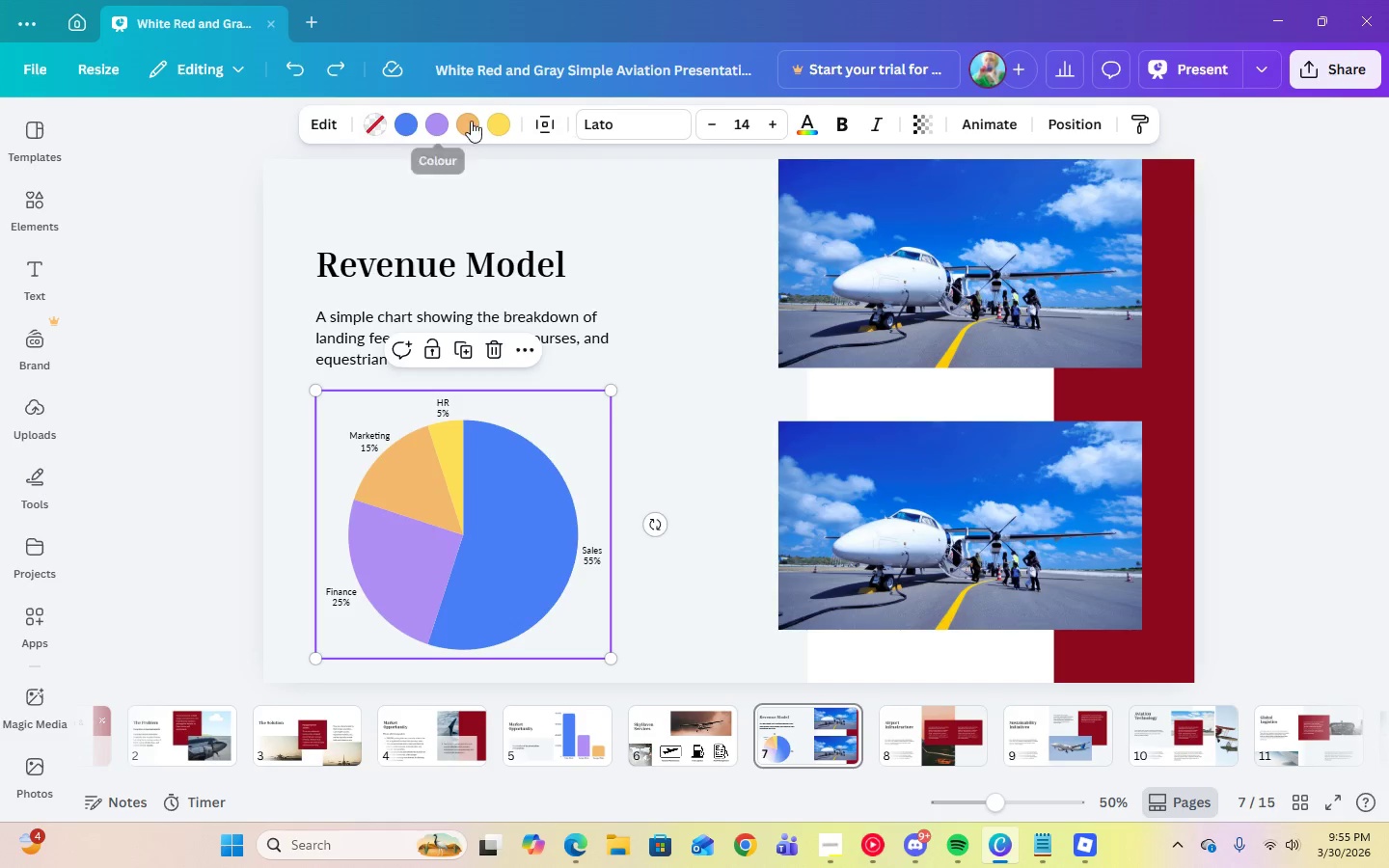 
left_click([324, 138])
 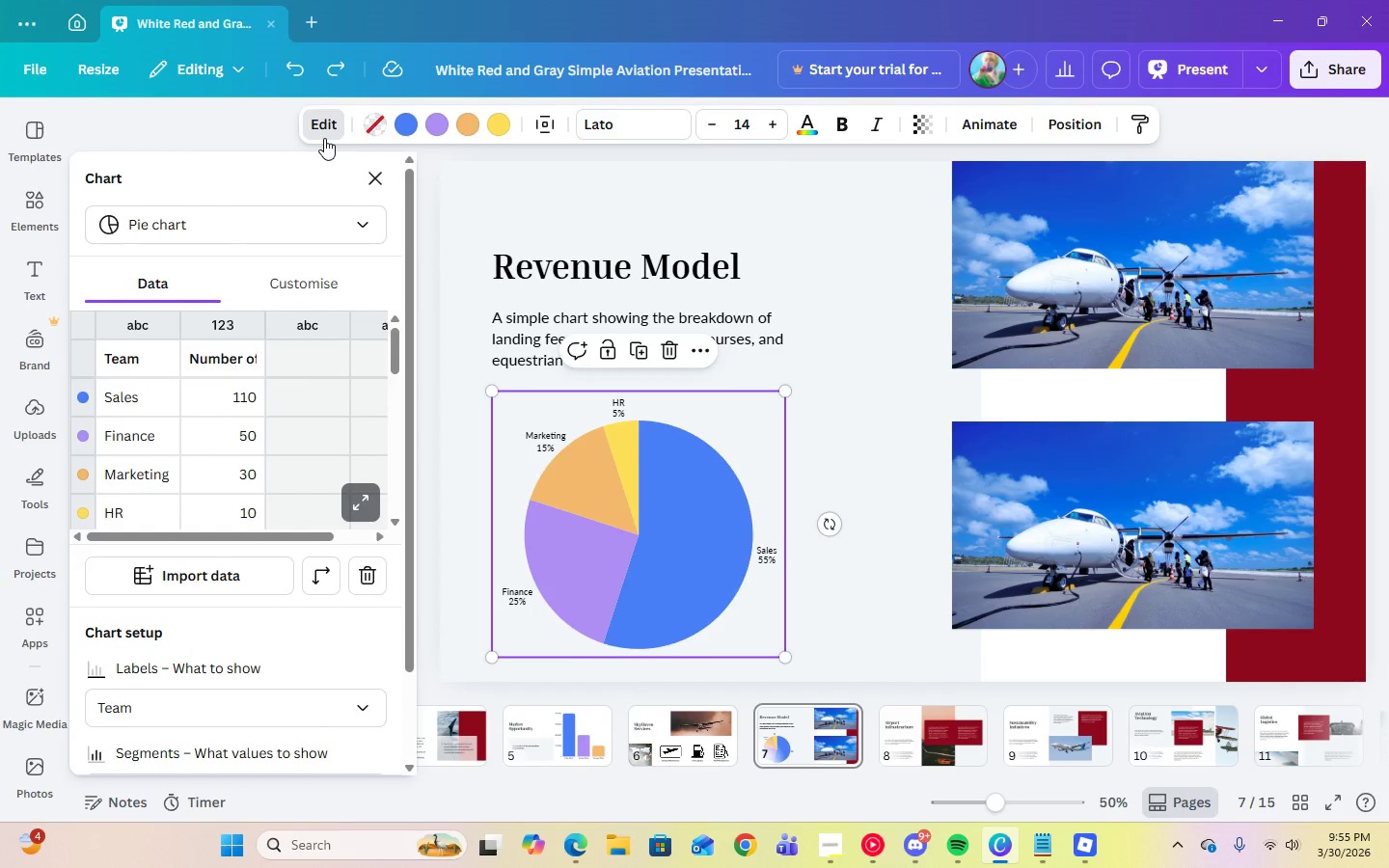 
wait(13.77)
 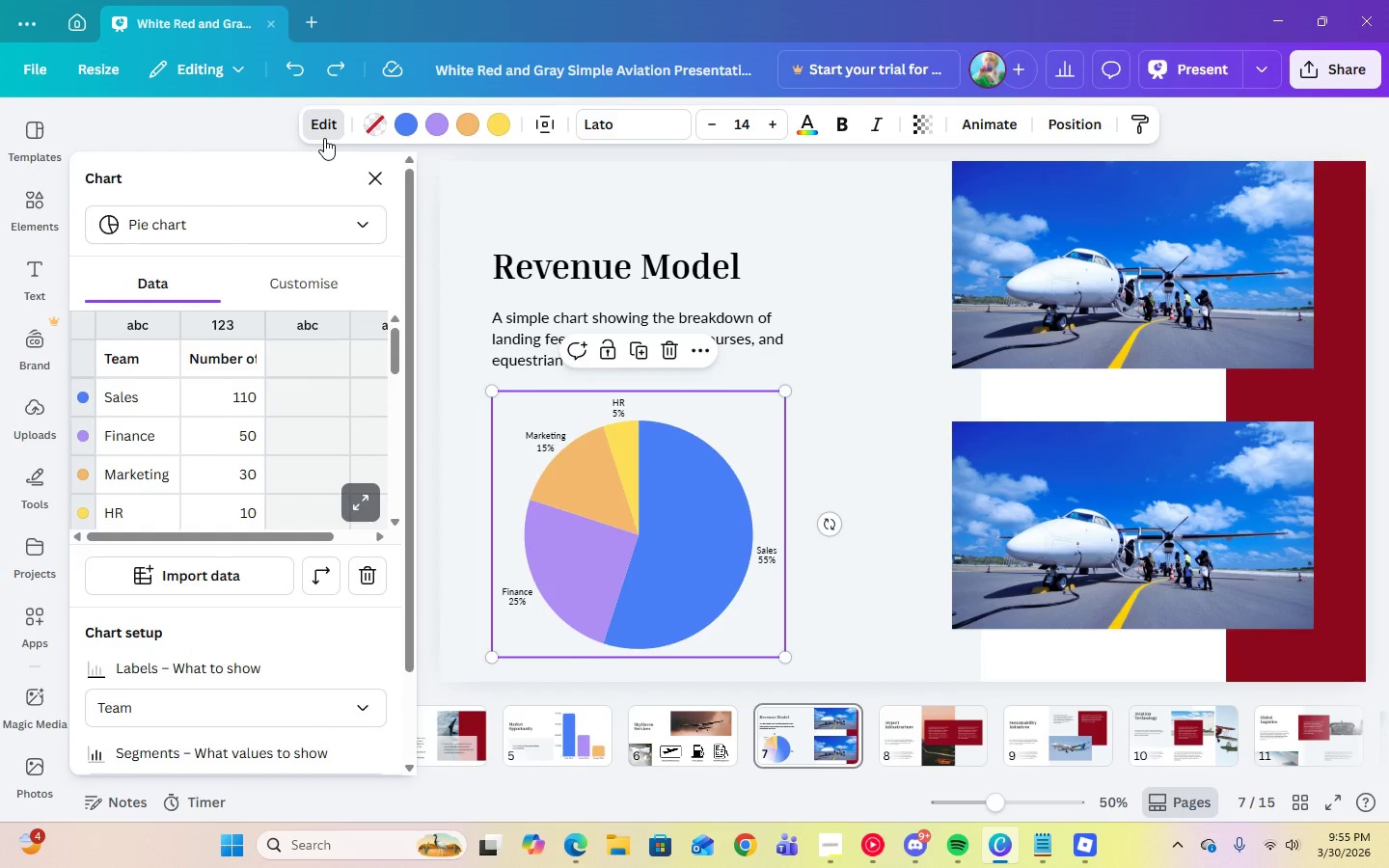 
mouse_move([938, 128])
 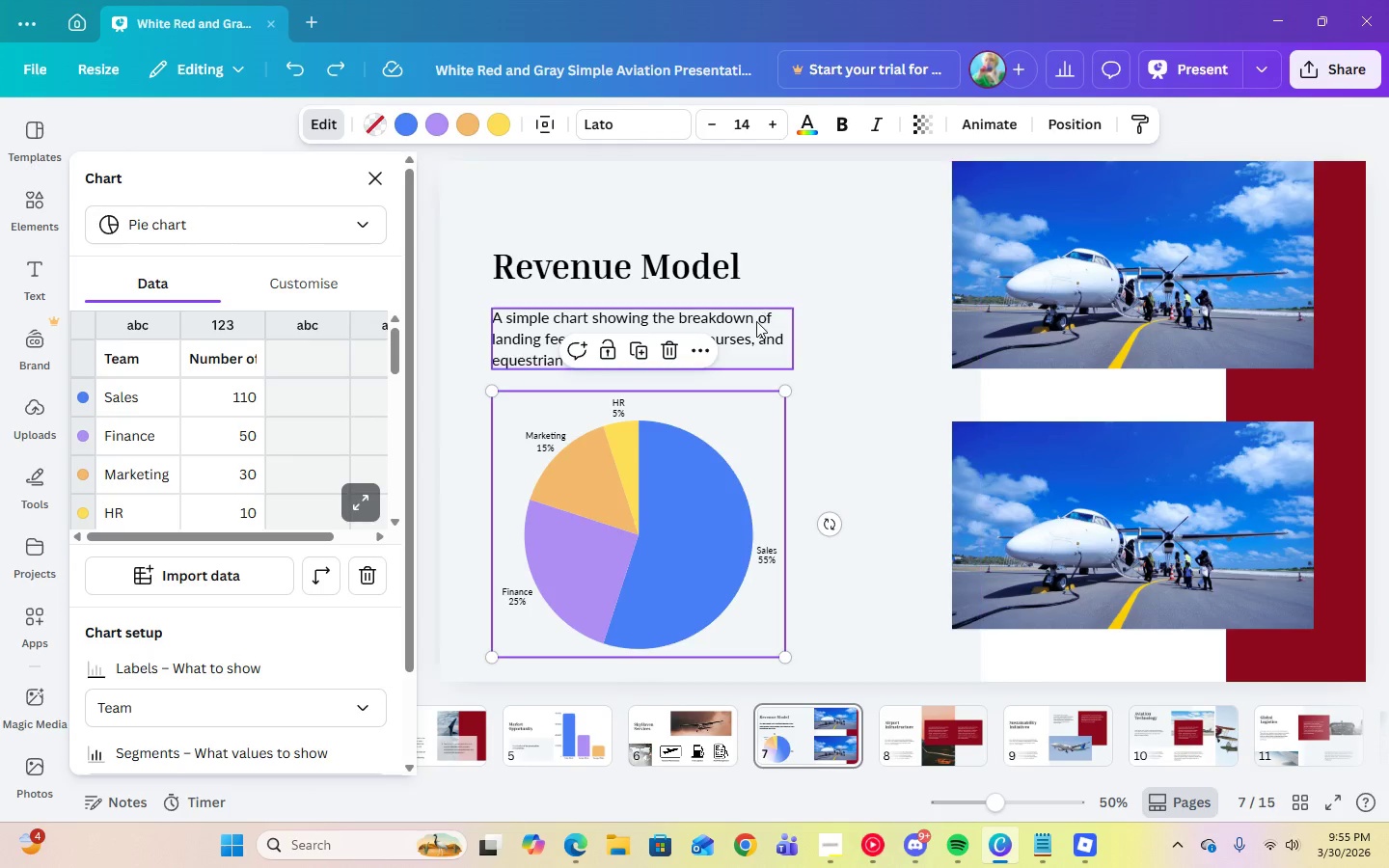 
left_click([756, 322])
 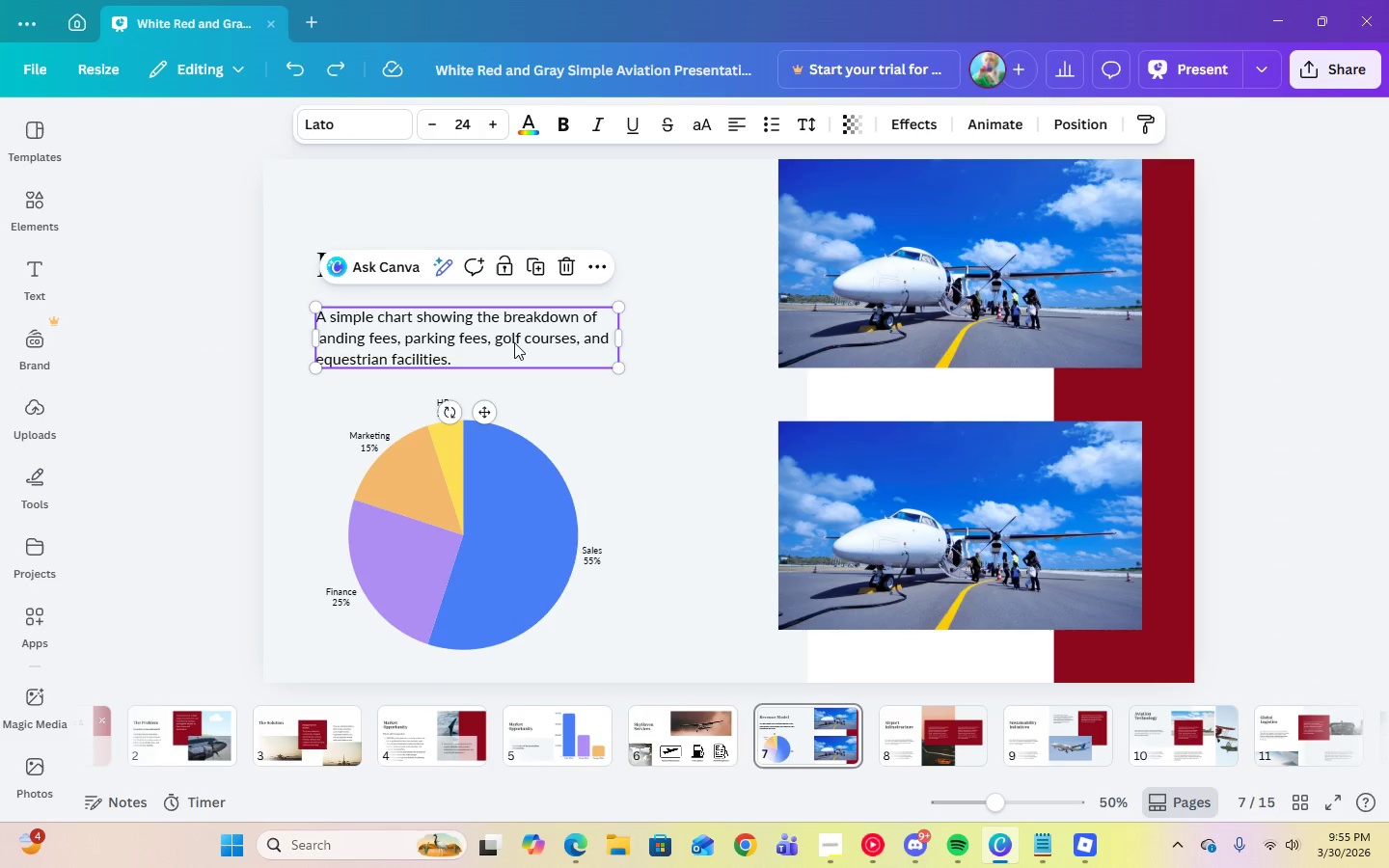 
left_click([496, 342])
 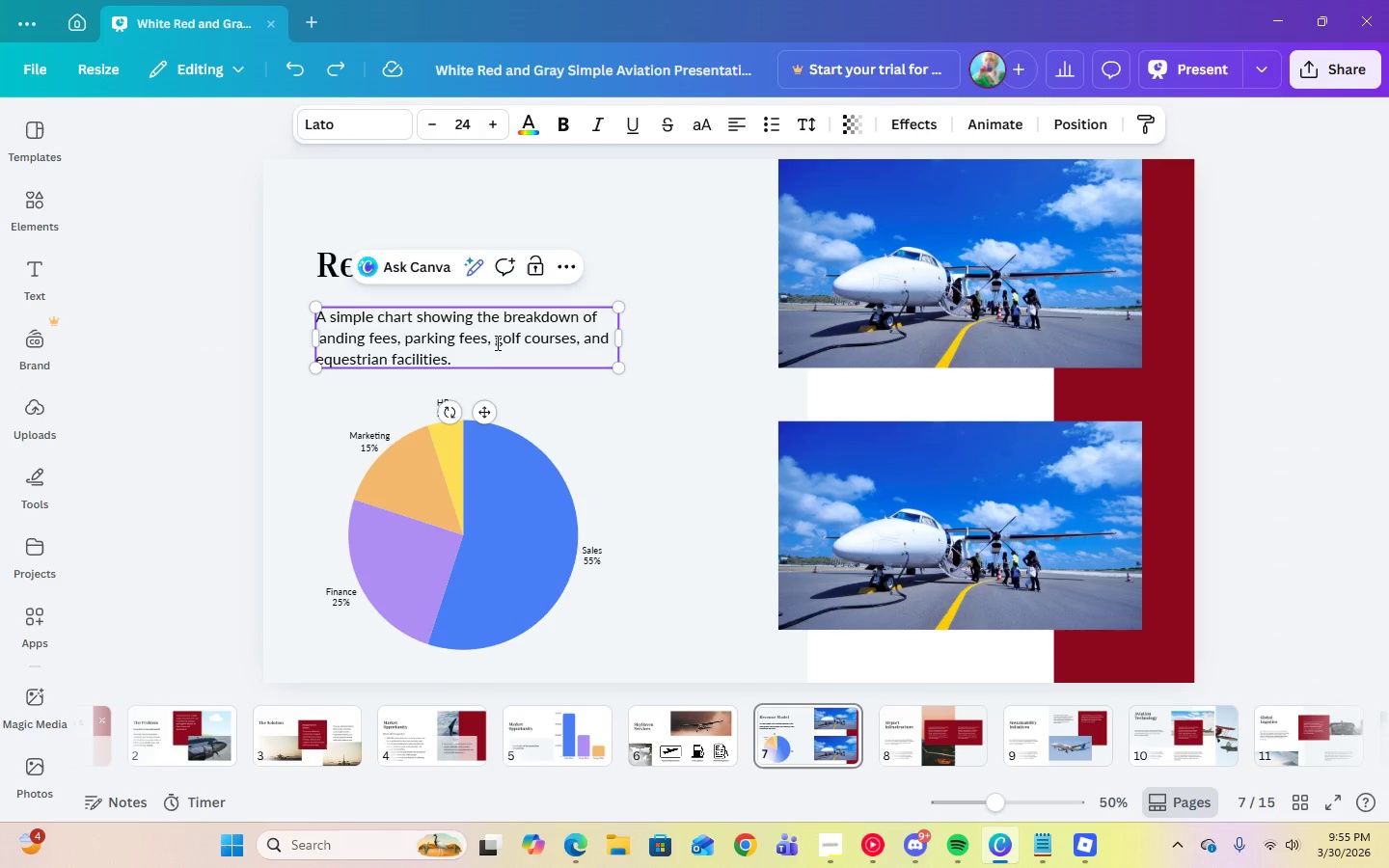 
type(and )
 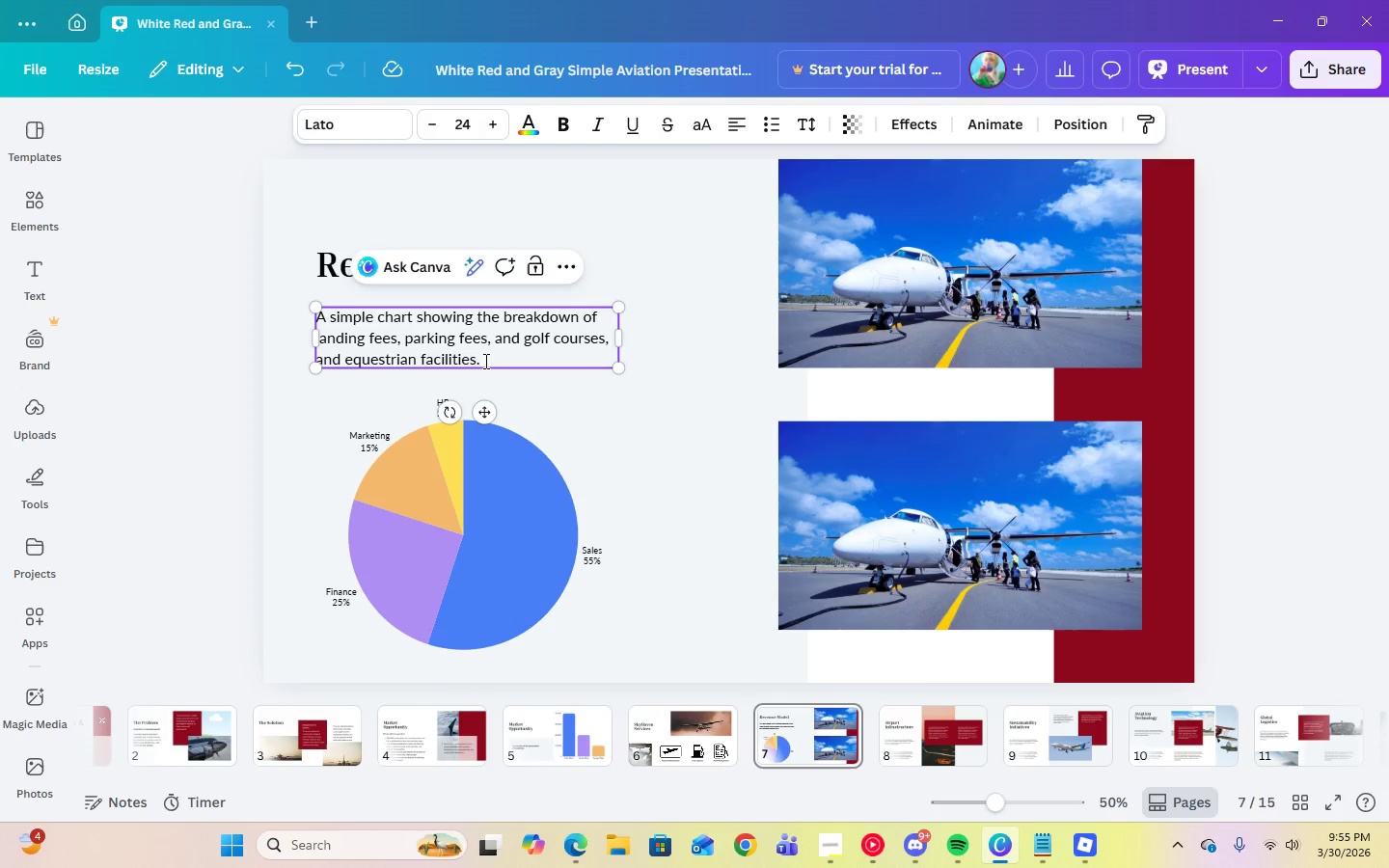 
left_click_drag(start_coordinate=[484, 361], to_coordinate=[322, 366])
 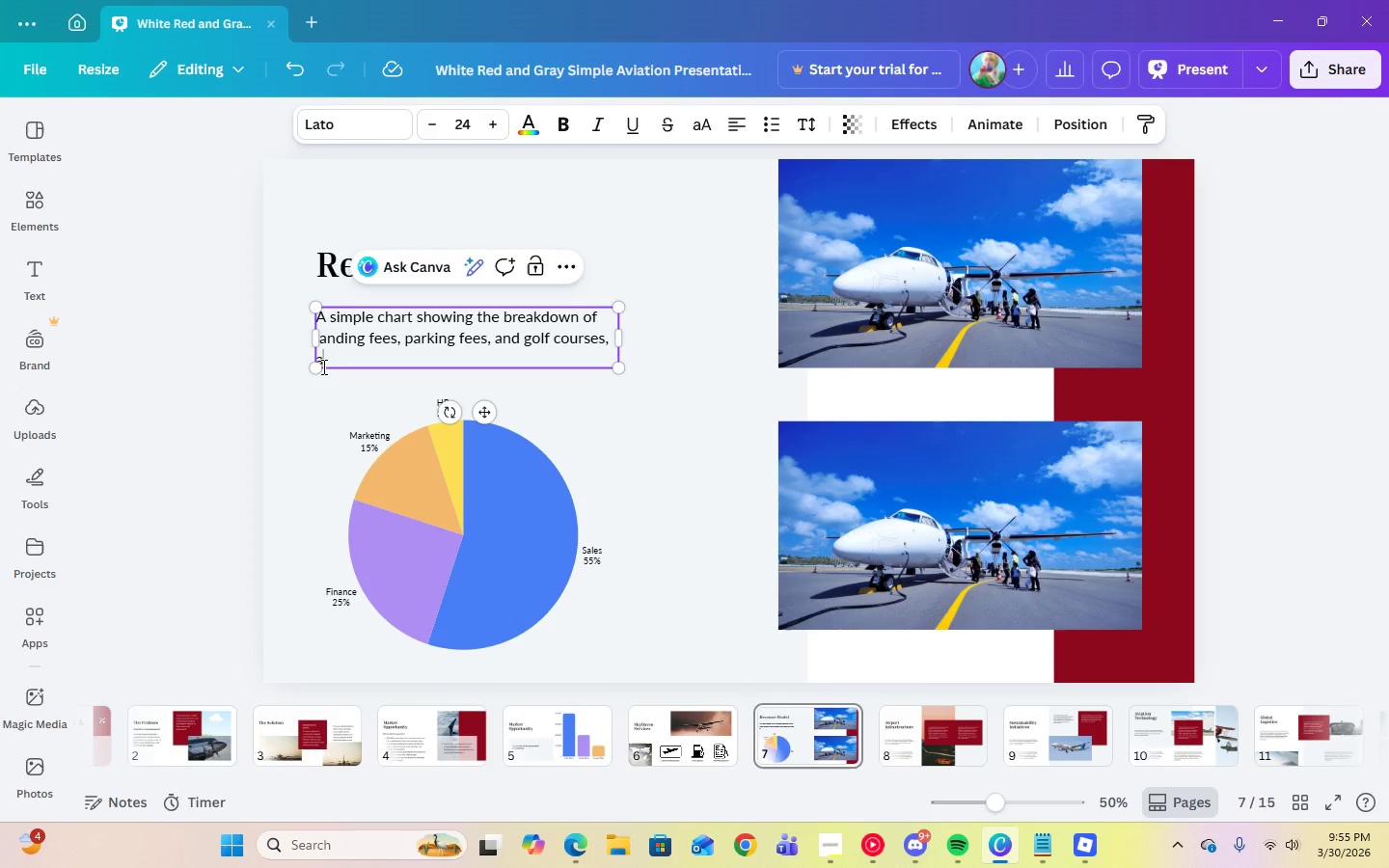 
key(Backspace)
 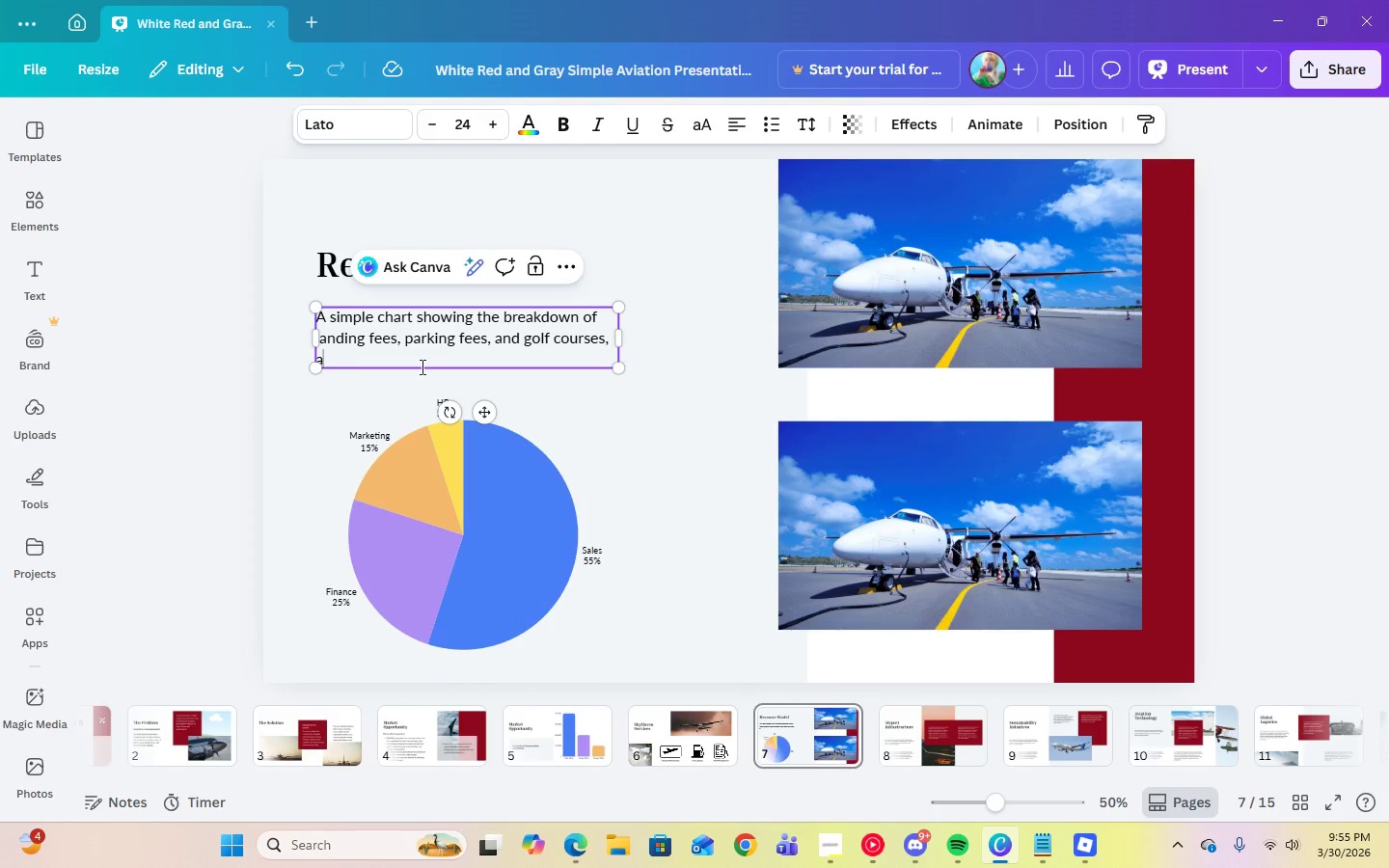 
key(Backspace)
 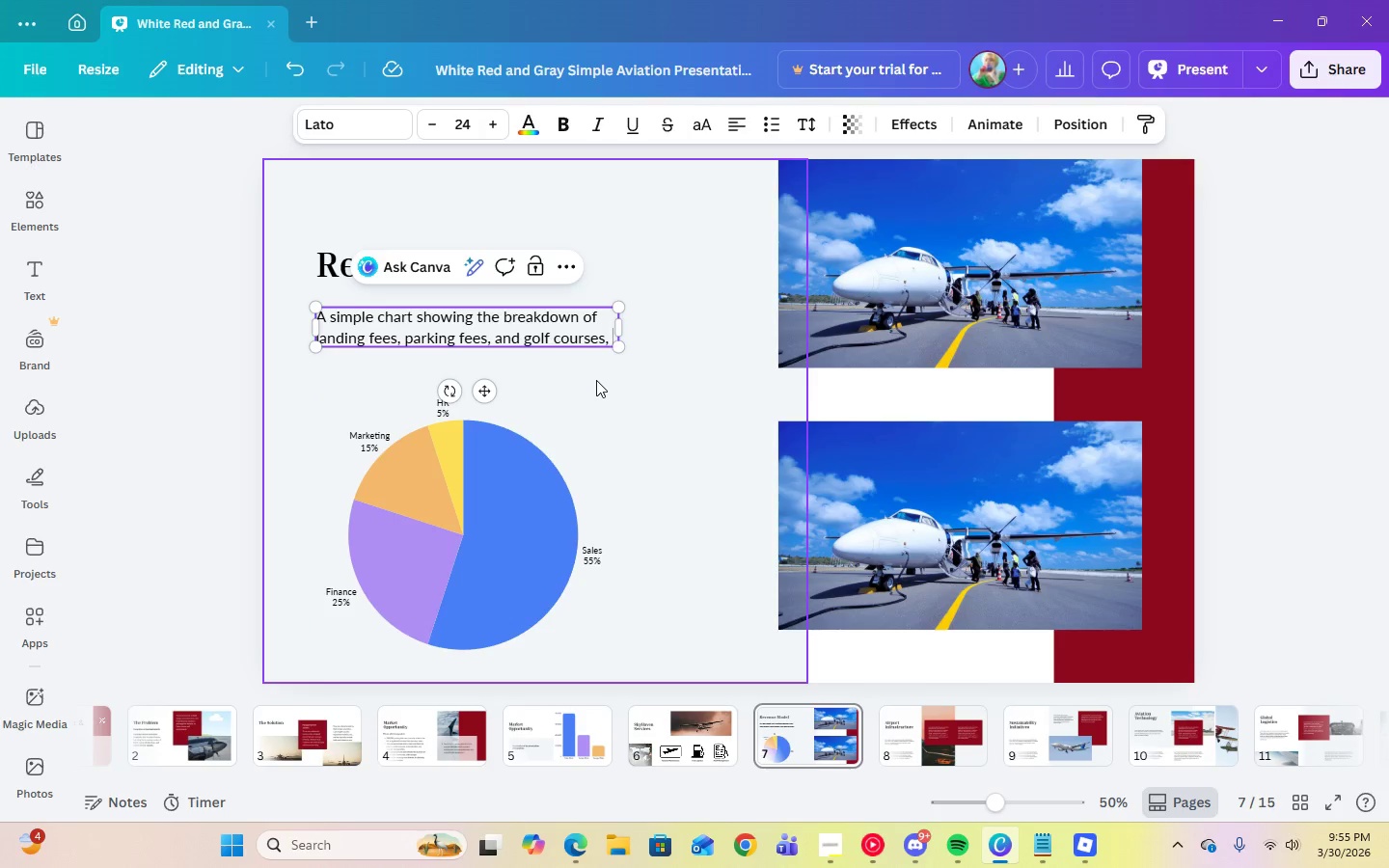 
left_click([559, 401])
 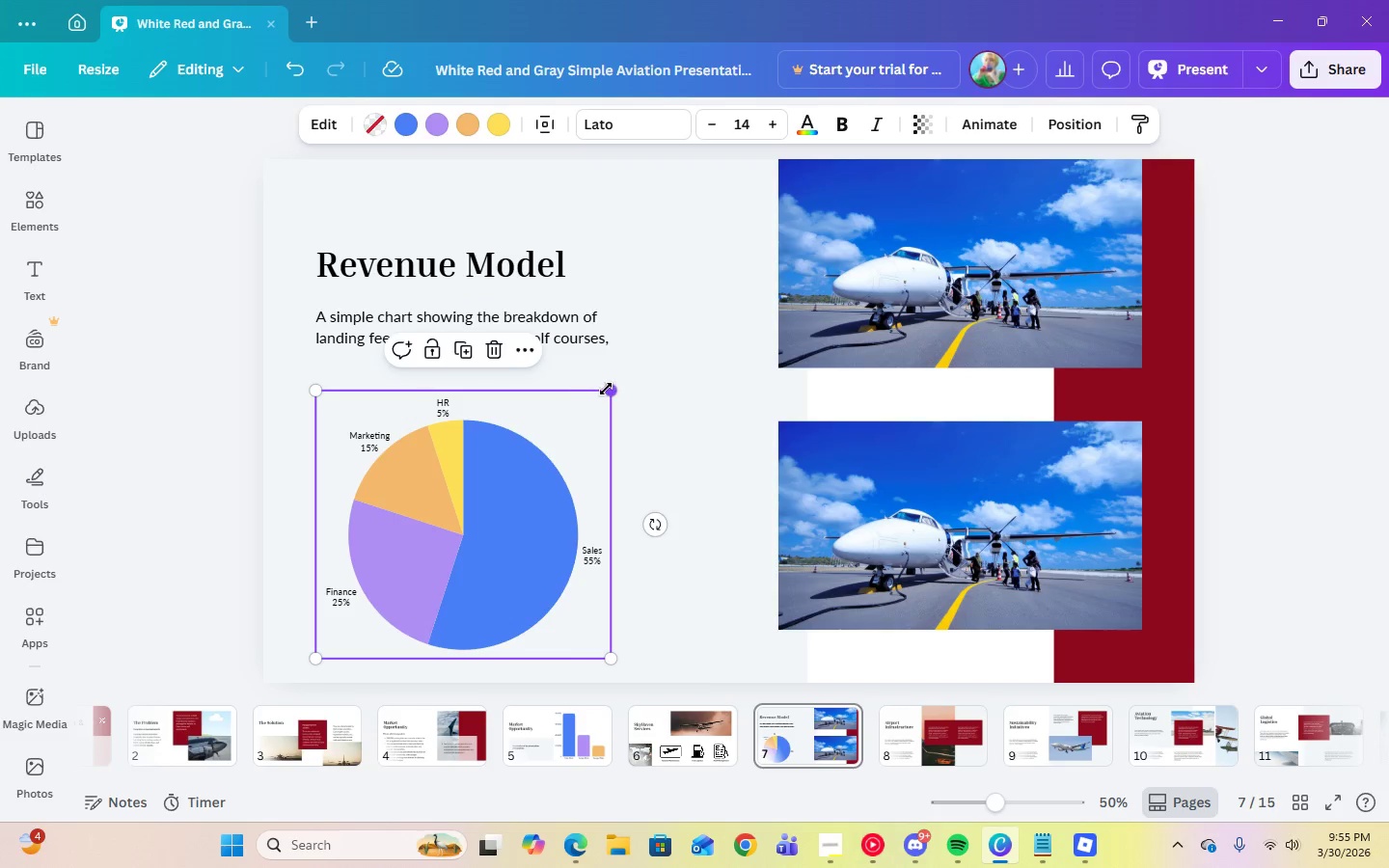 
left_click_drag(start_coordinate=[606, 389], to_coordinate=[617, 381])
 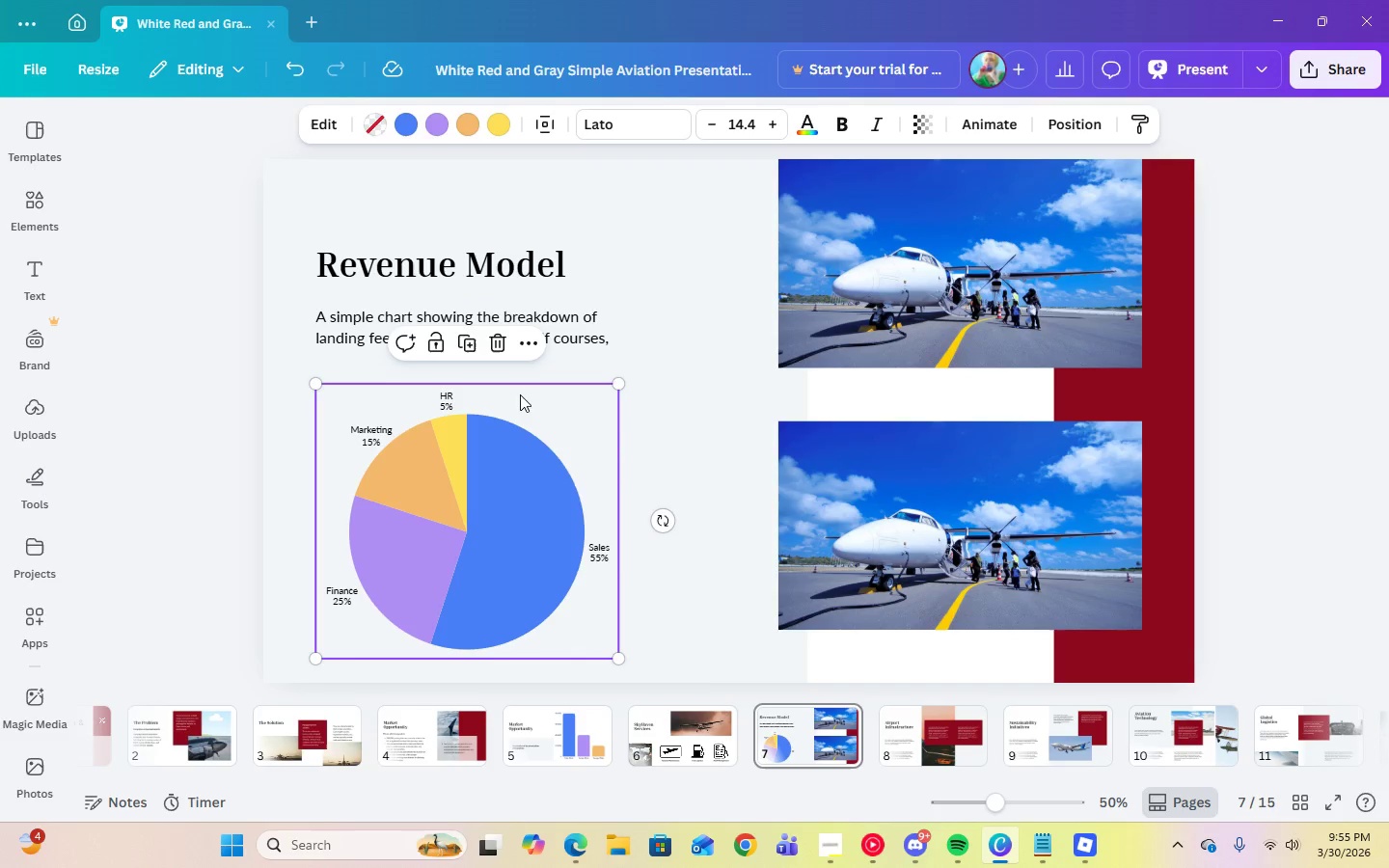 
left_click_drag(start_coordinate=[520, 394], to_coordinate=[518, 384])
 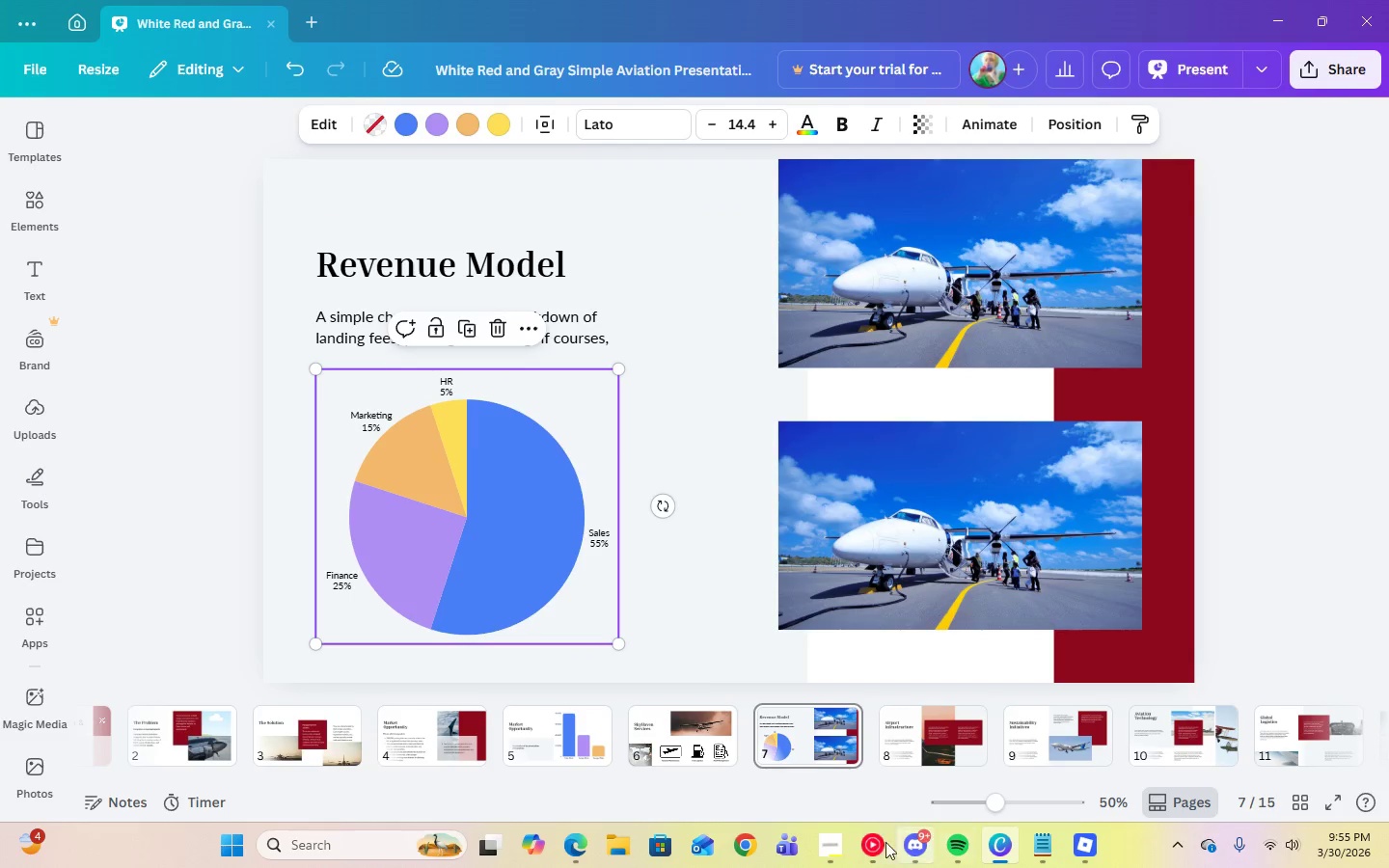 
left_click([858, 848])
 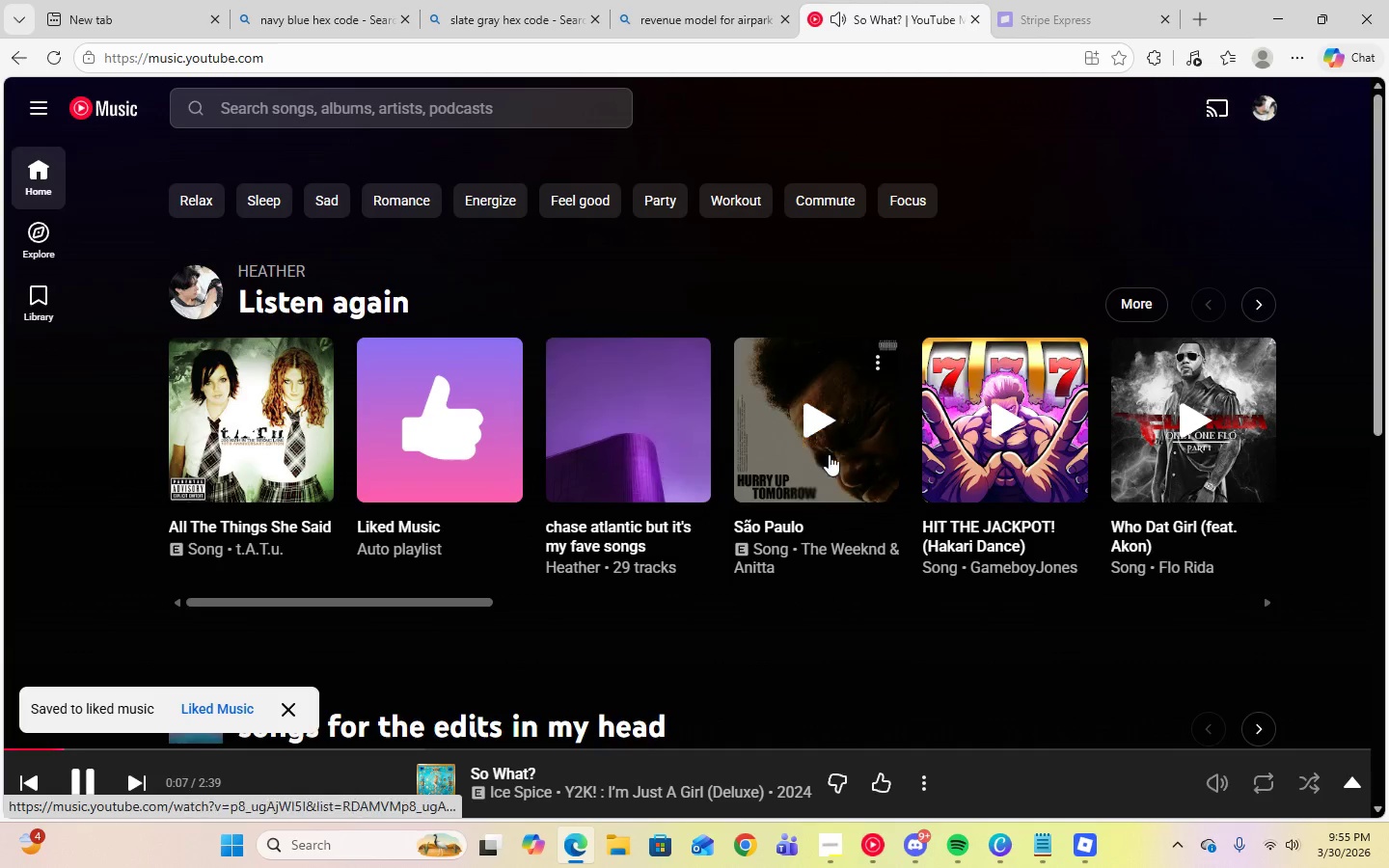 
left_click([653, 437])
 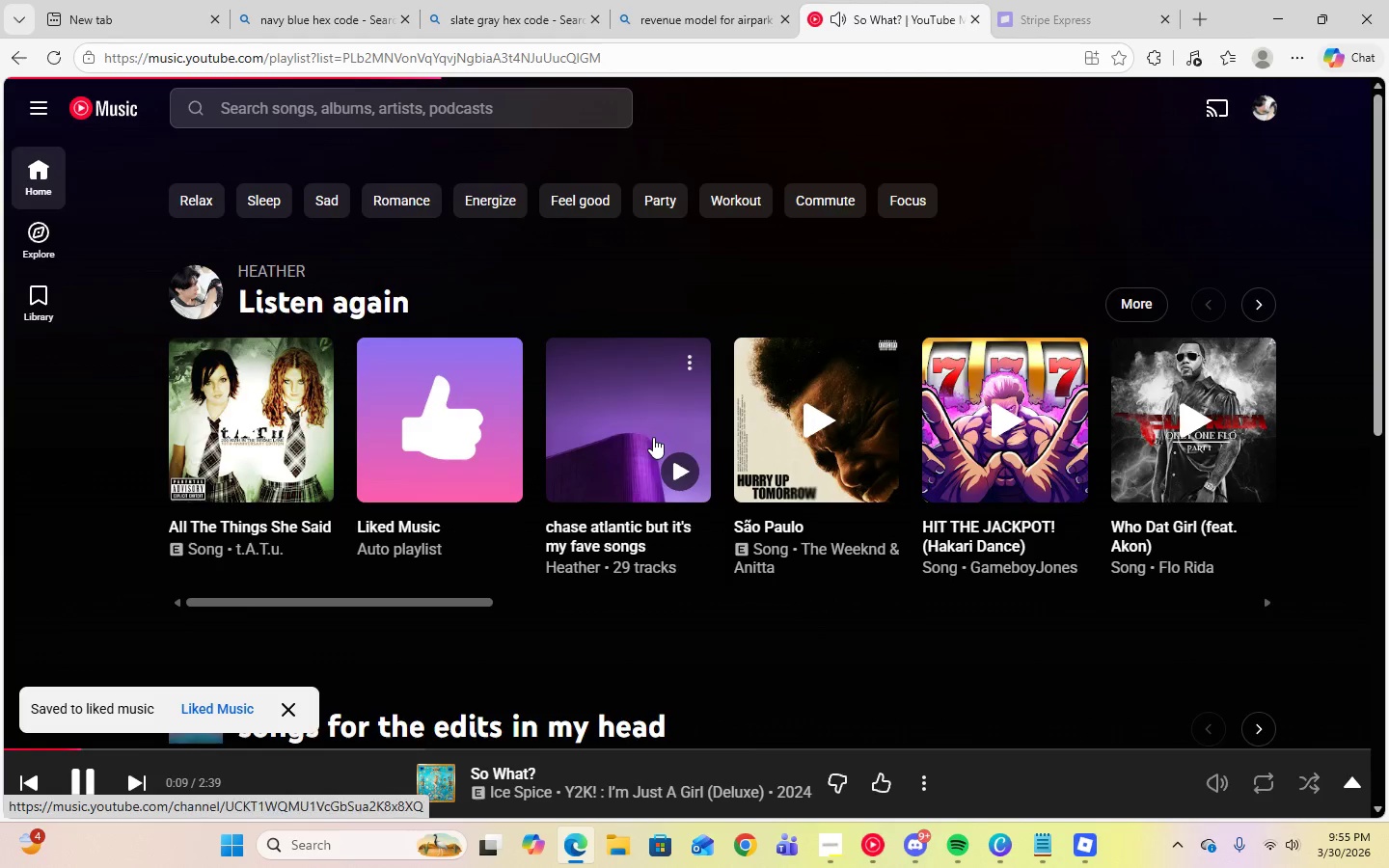 
scroll: coordinate [652, 437], scroll_direction: down, amount: 12.0
 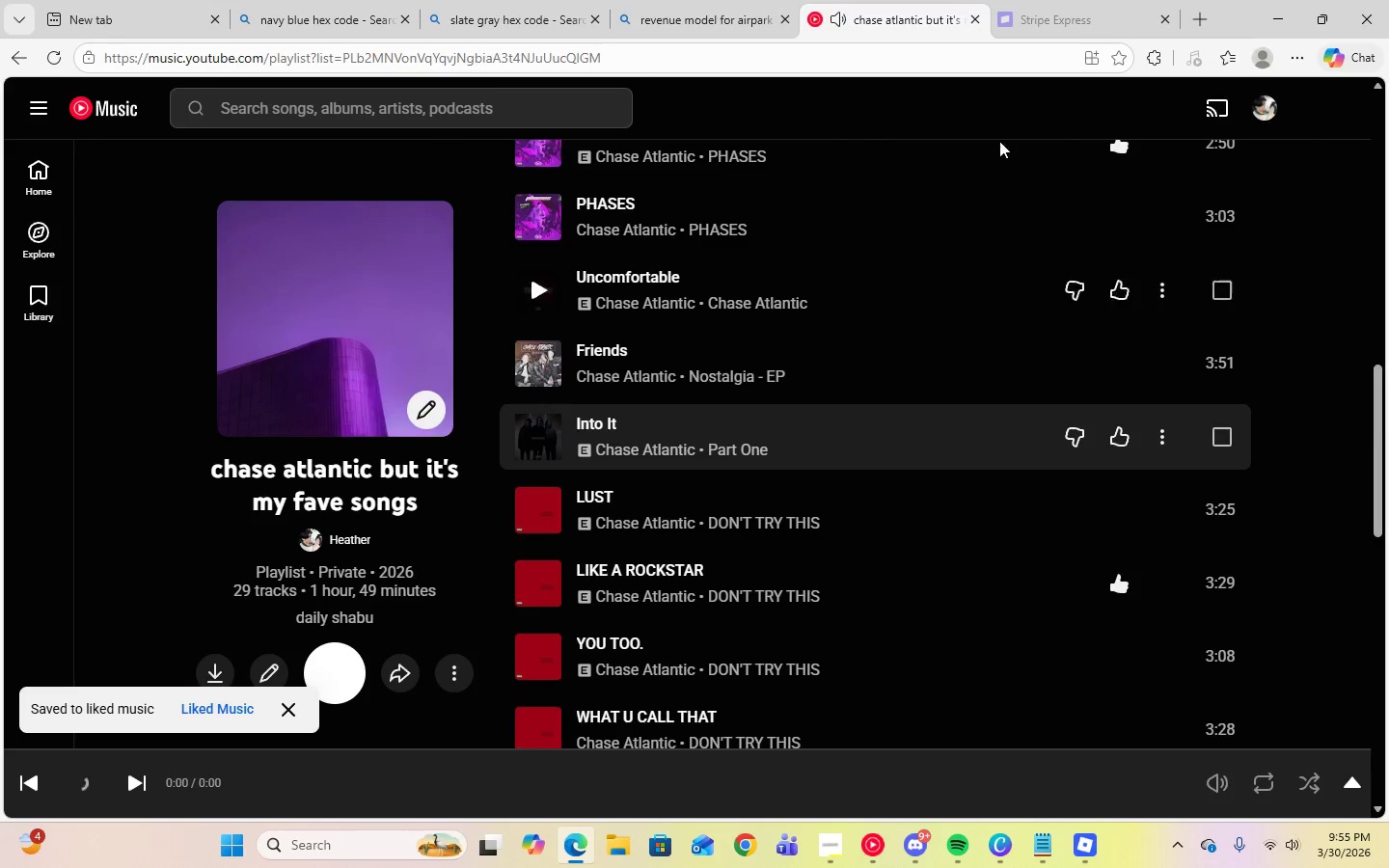 
left_click([1290, 23])
 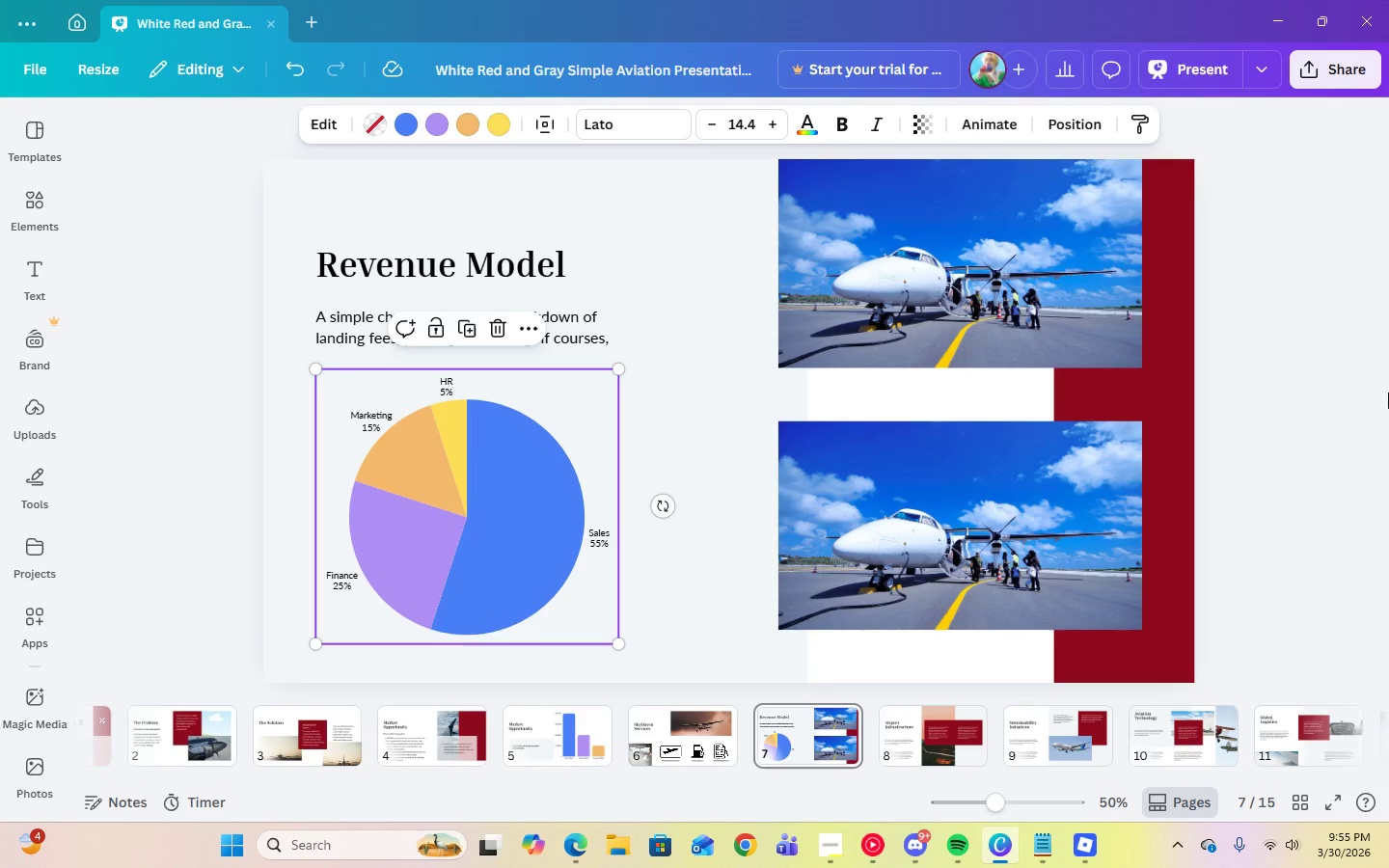 
wait(5.59)
 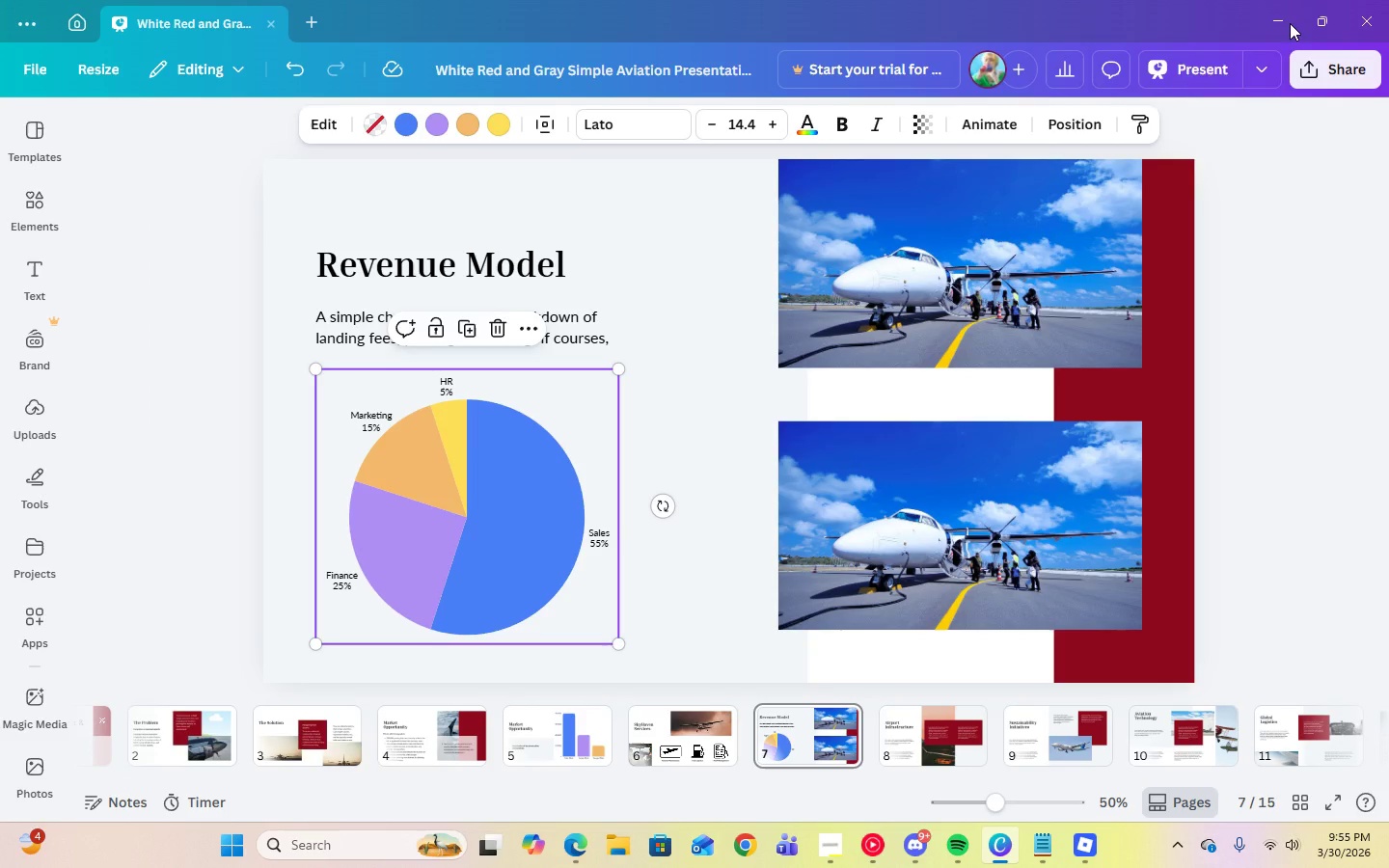 
left_click([313, 130])
 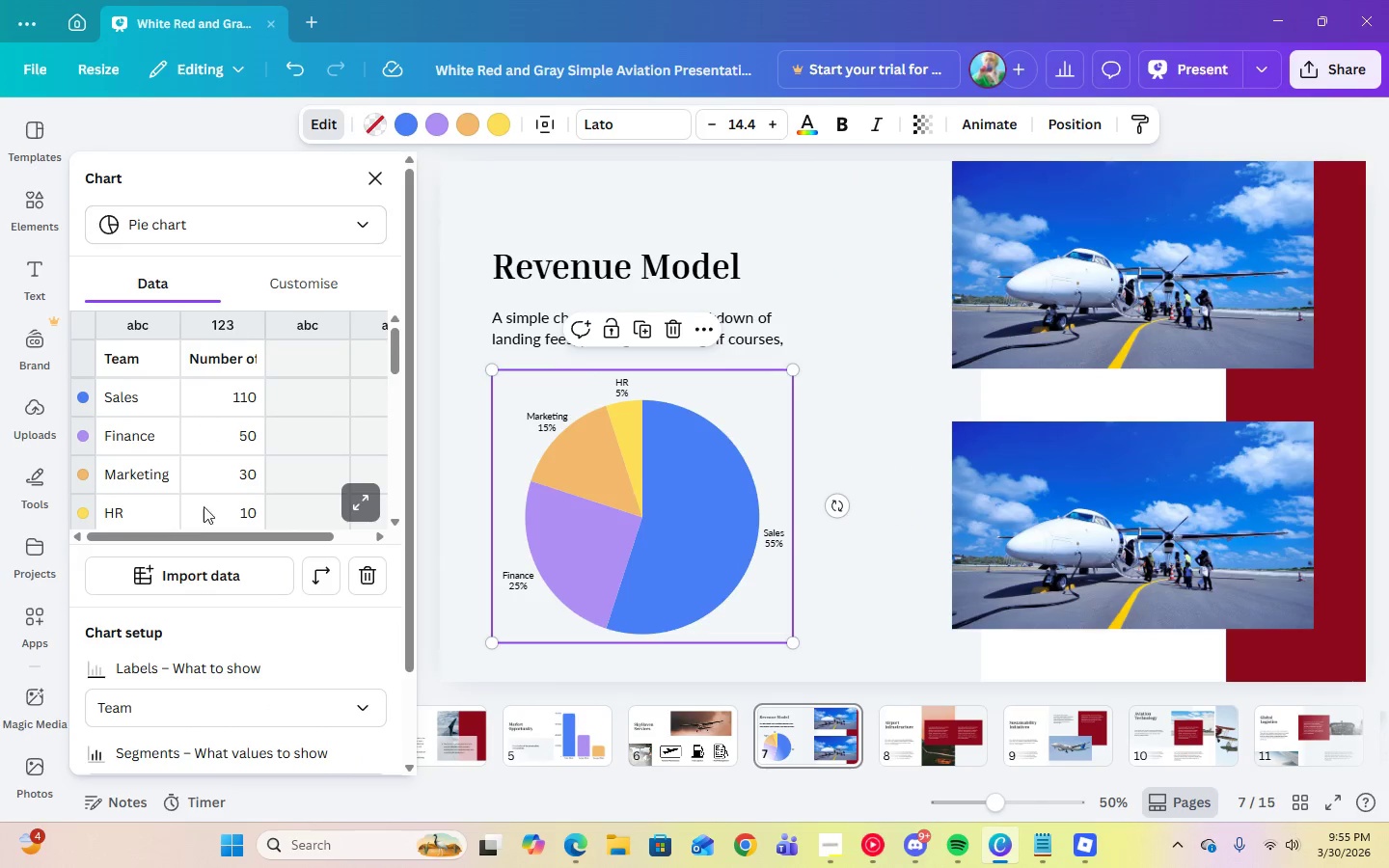 
left_click([142, 511])
 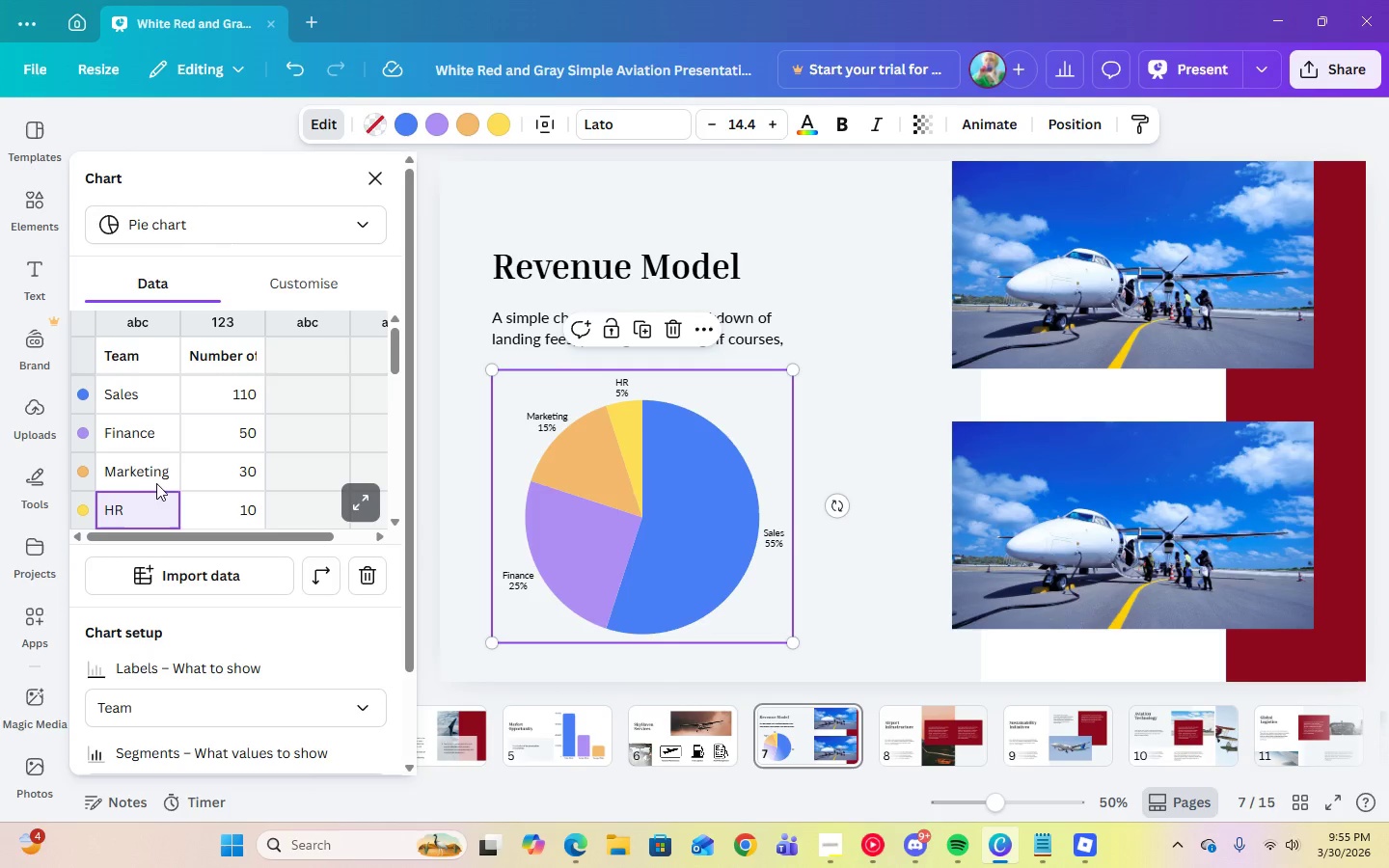 
key(Delete)
 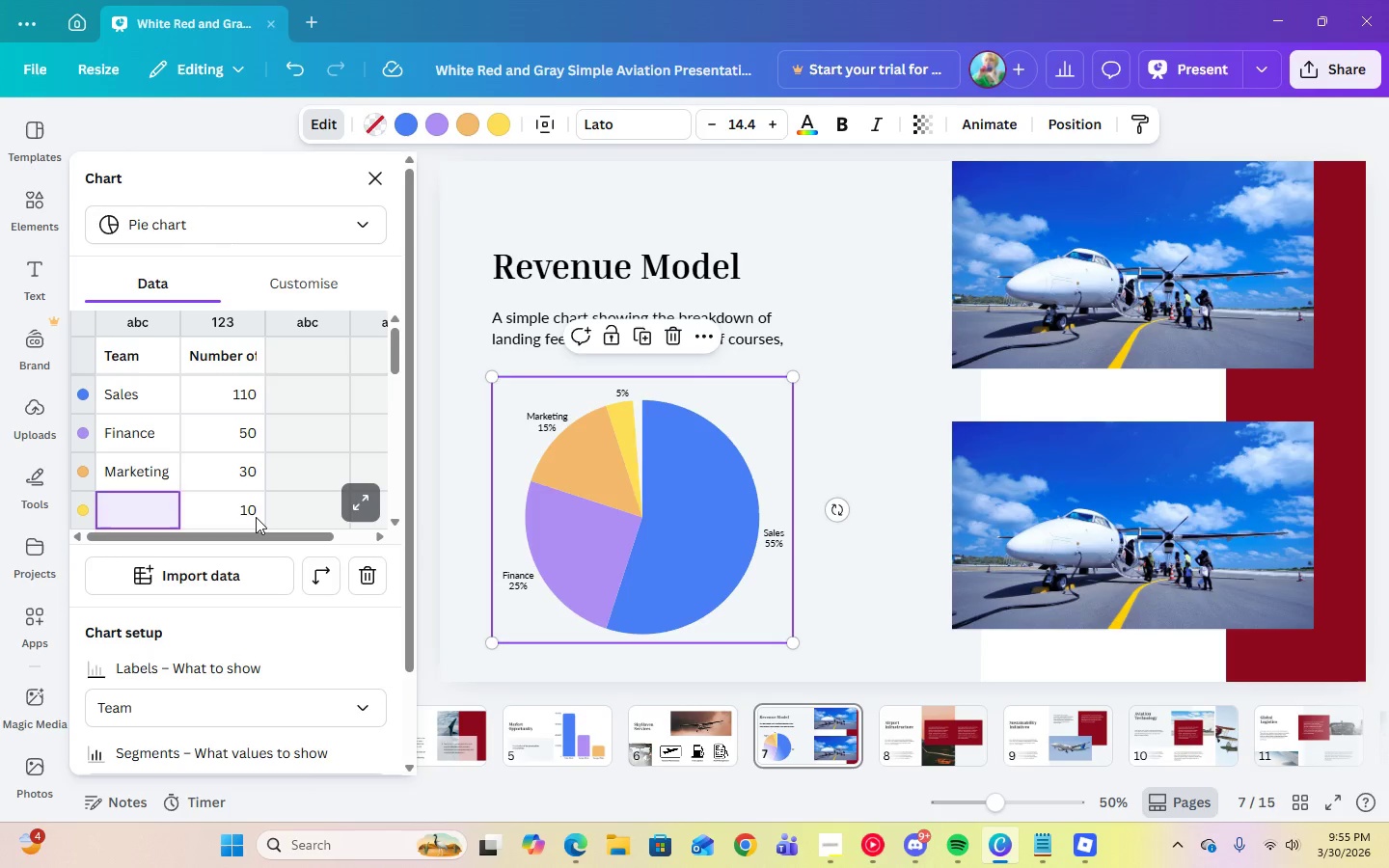 
left_click([256, 517])
 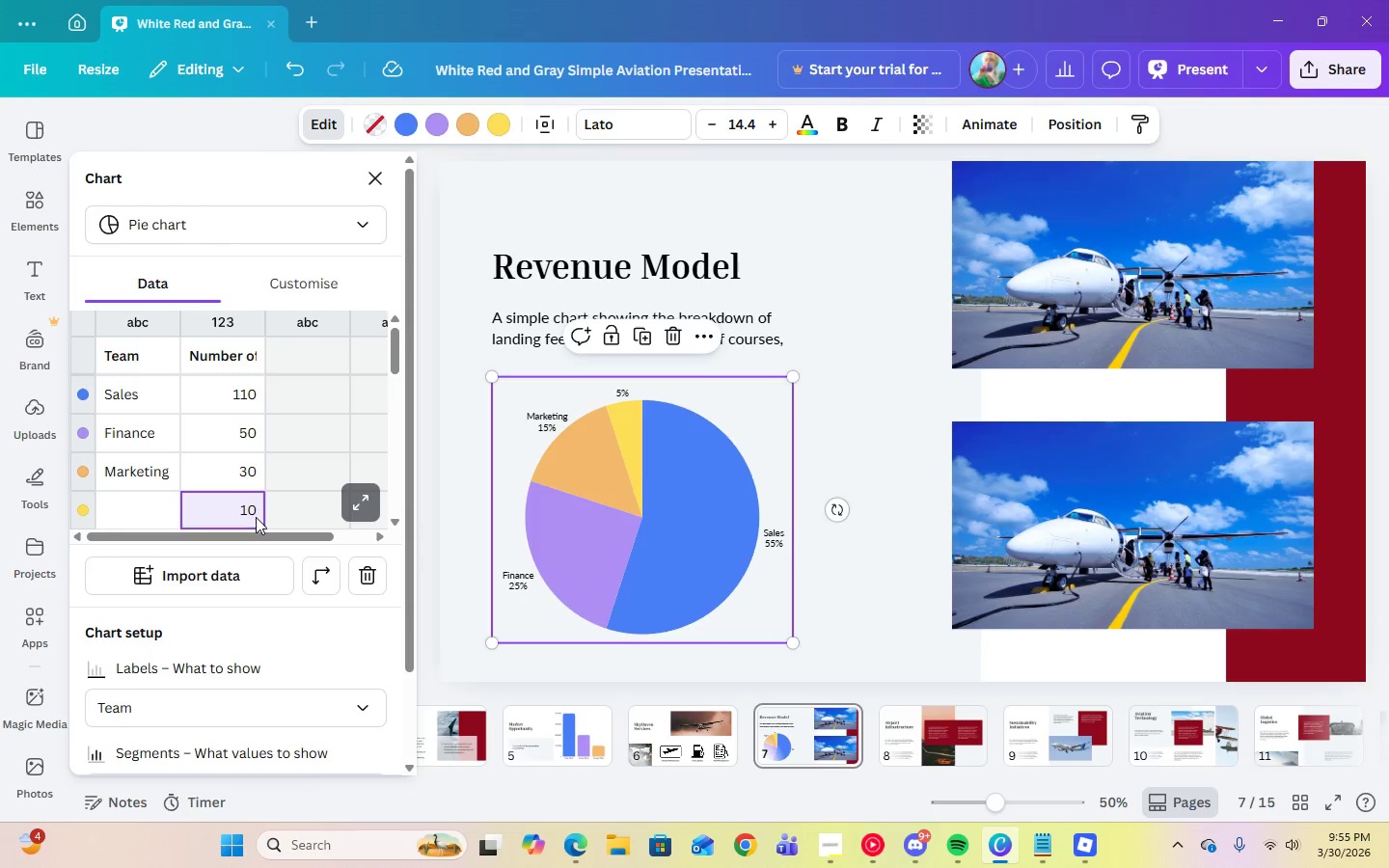 
key(Delete)
 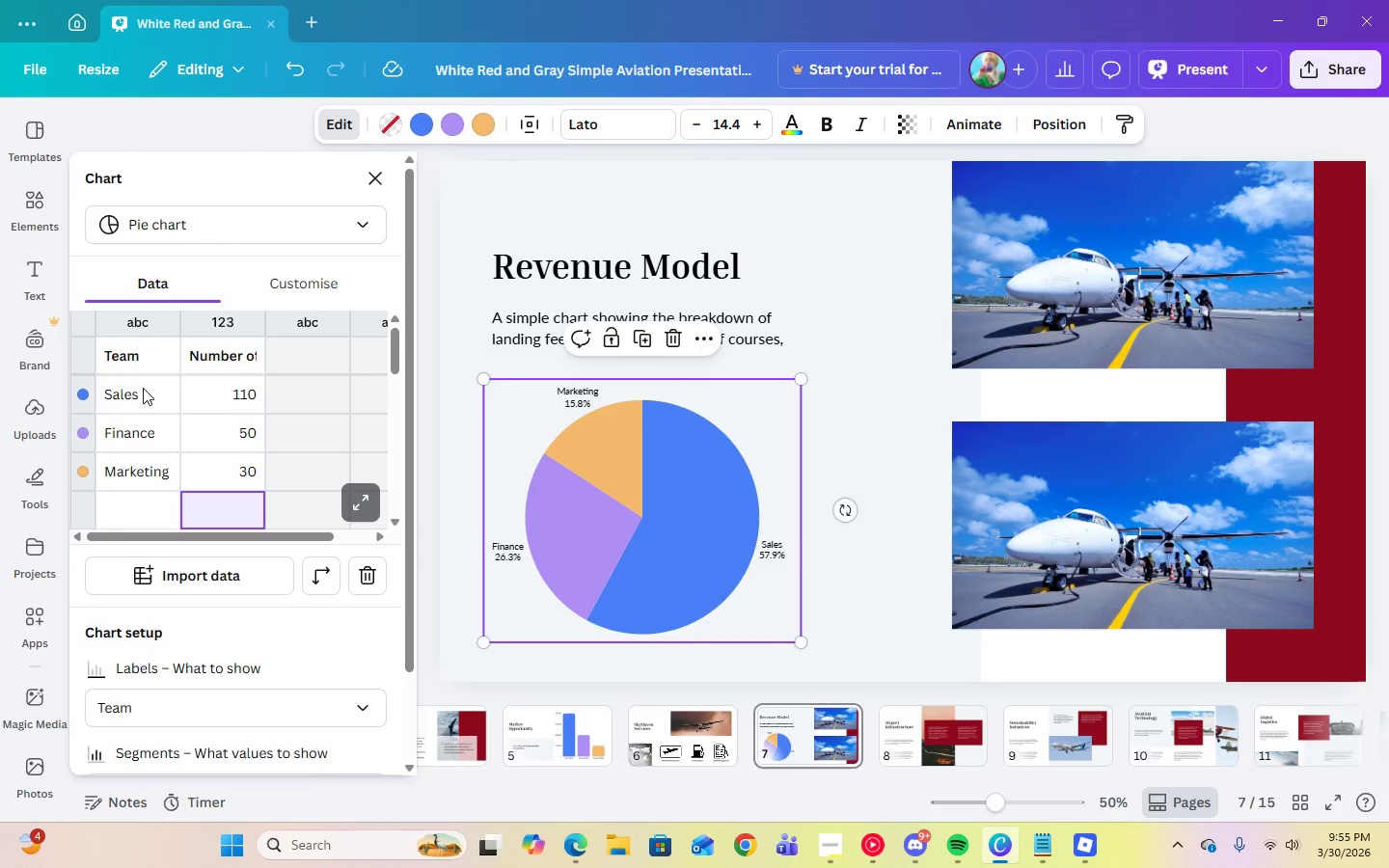 
left_click([143, 388])
 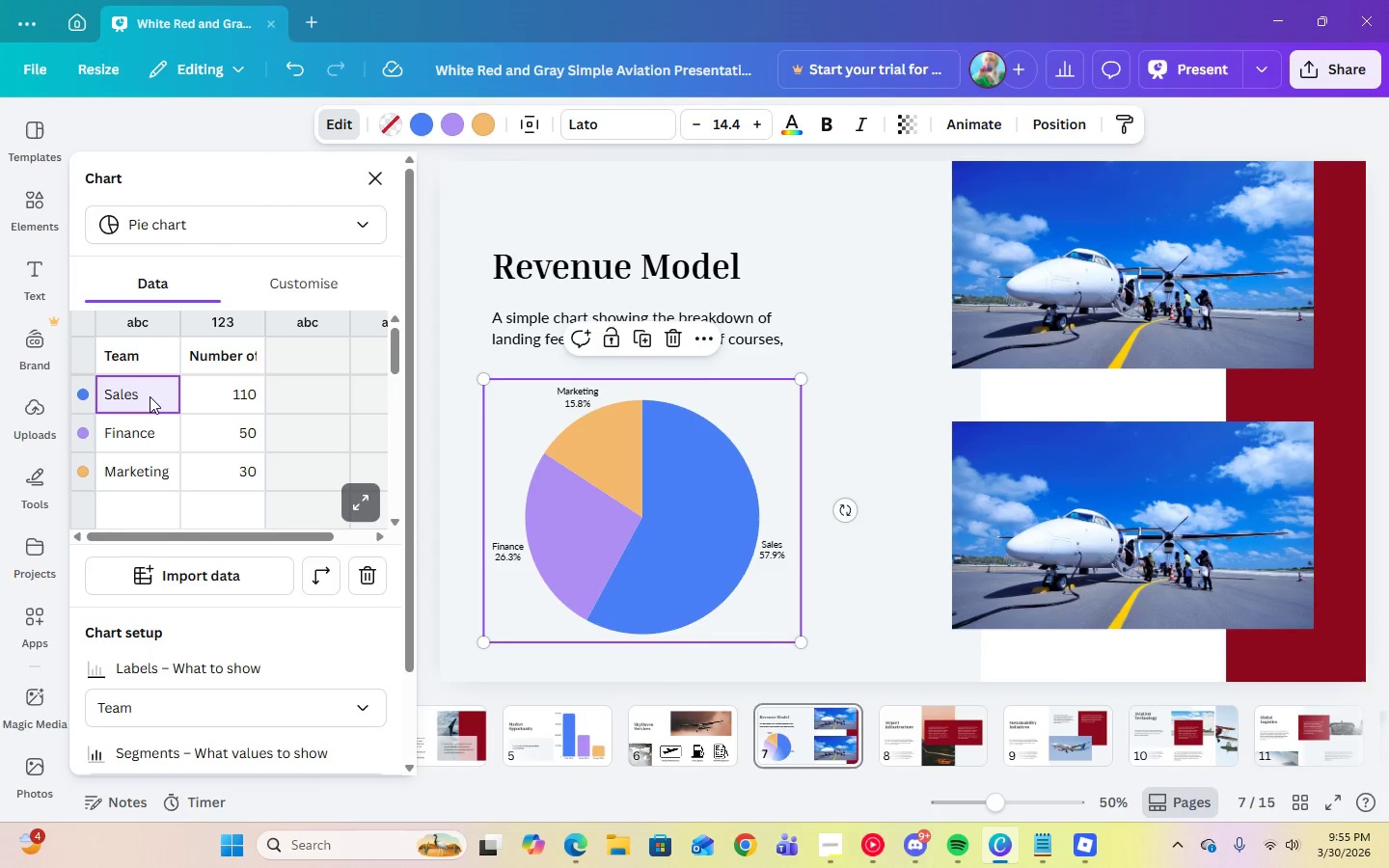 
left_click([150, 396])
 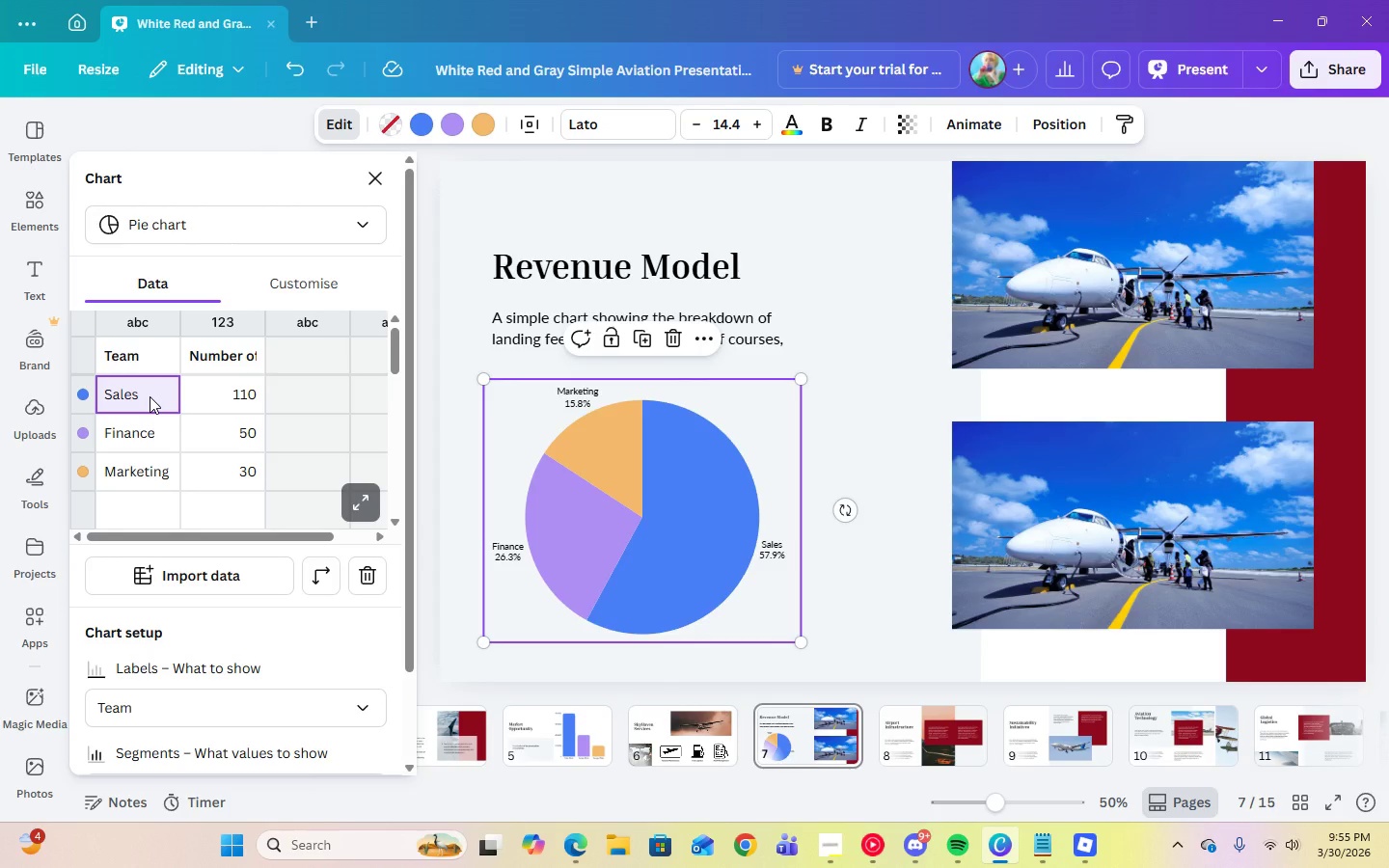 
type(Parking Fees)
 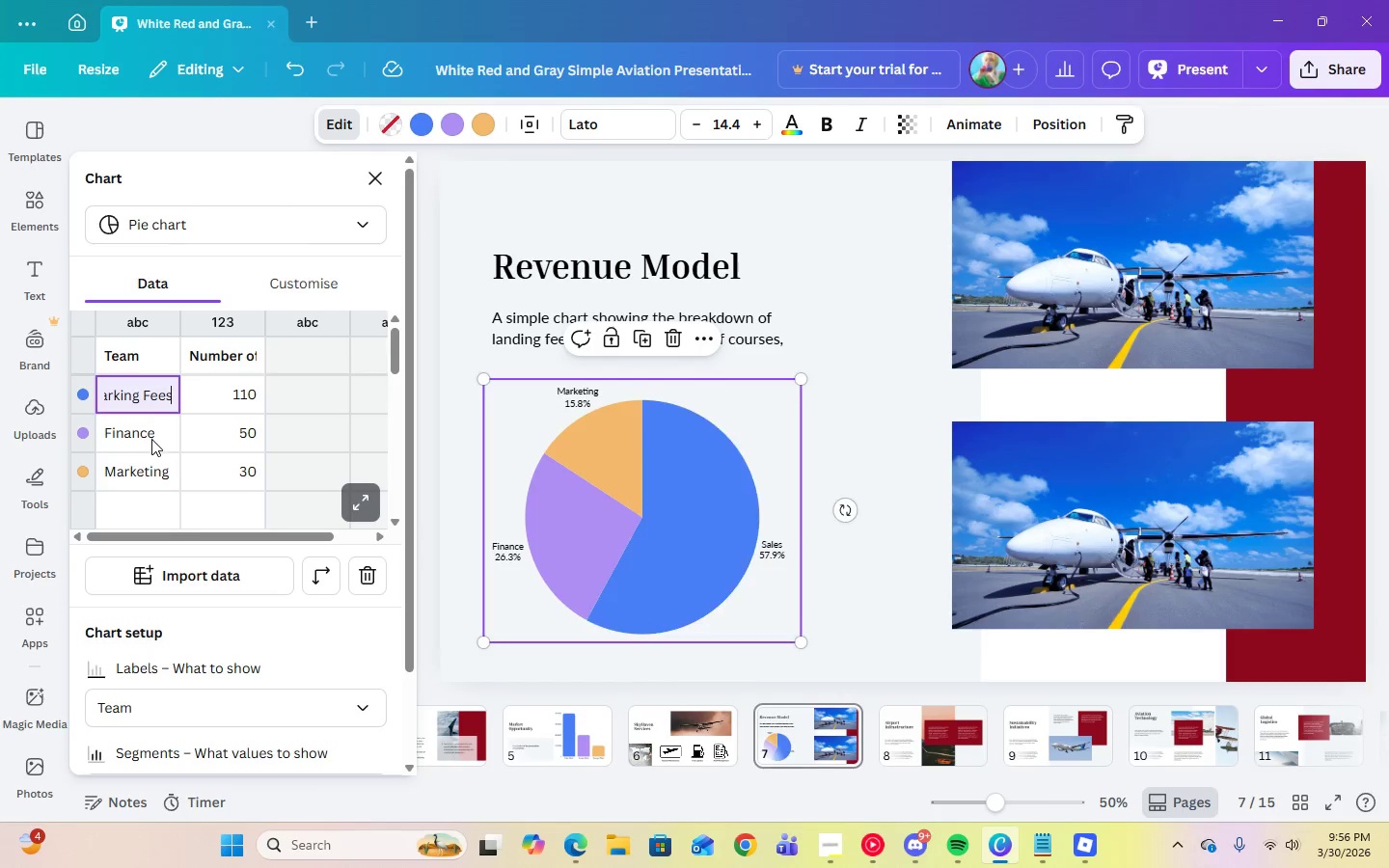 
left_click([151, 439])
 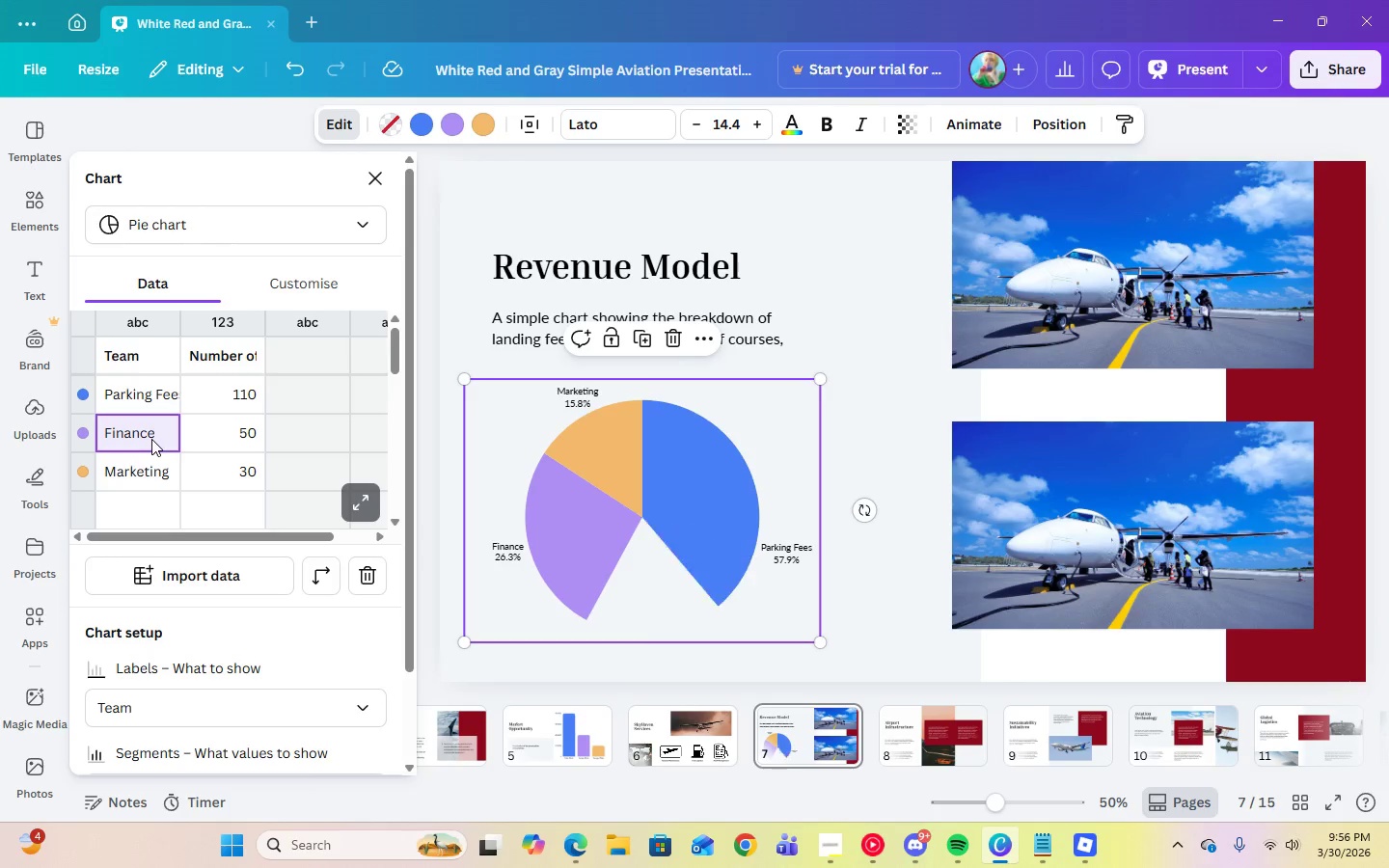 
type(Landing Fees)
 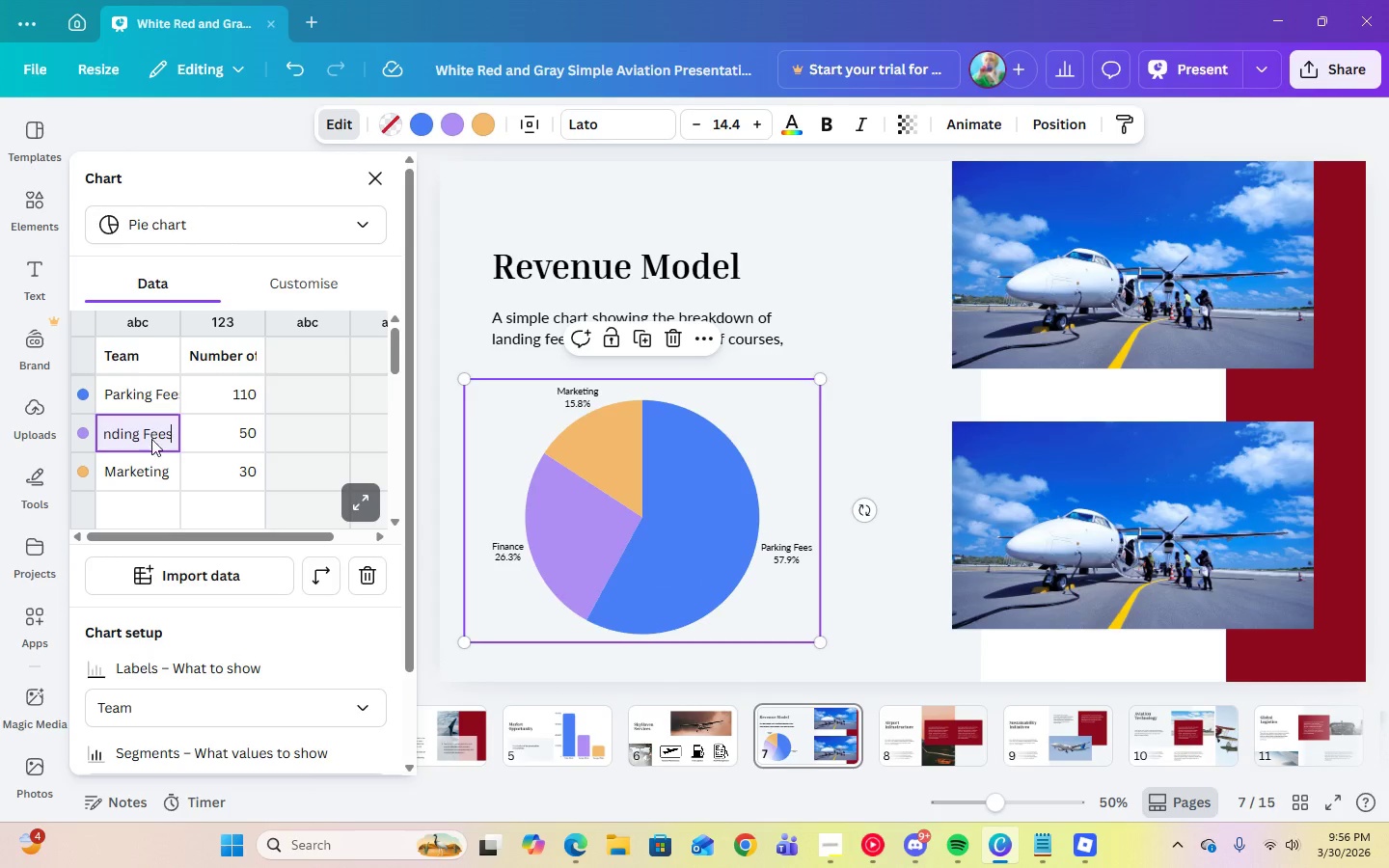 
key(Enter)
 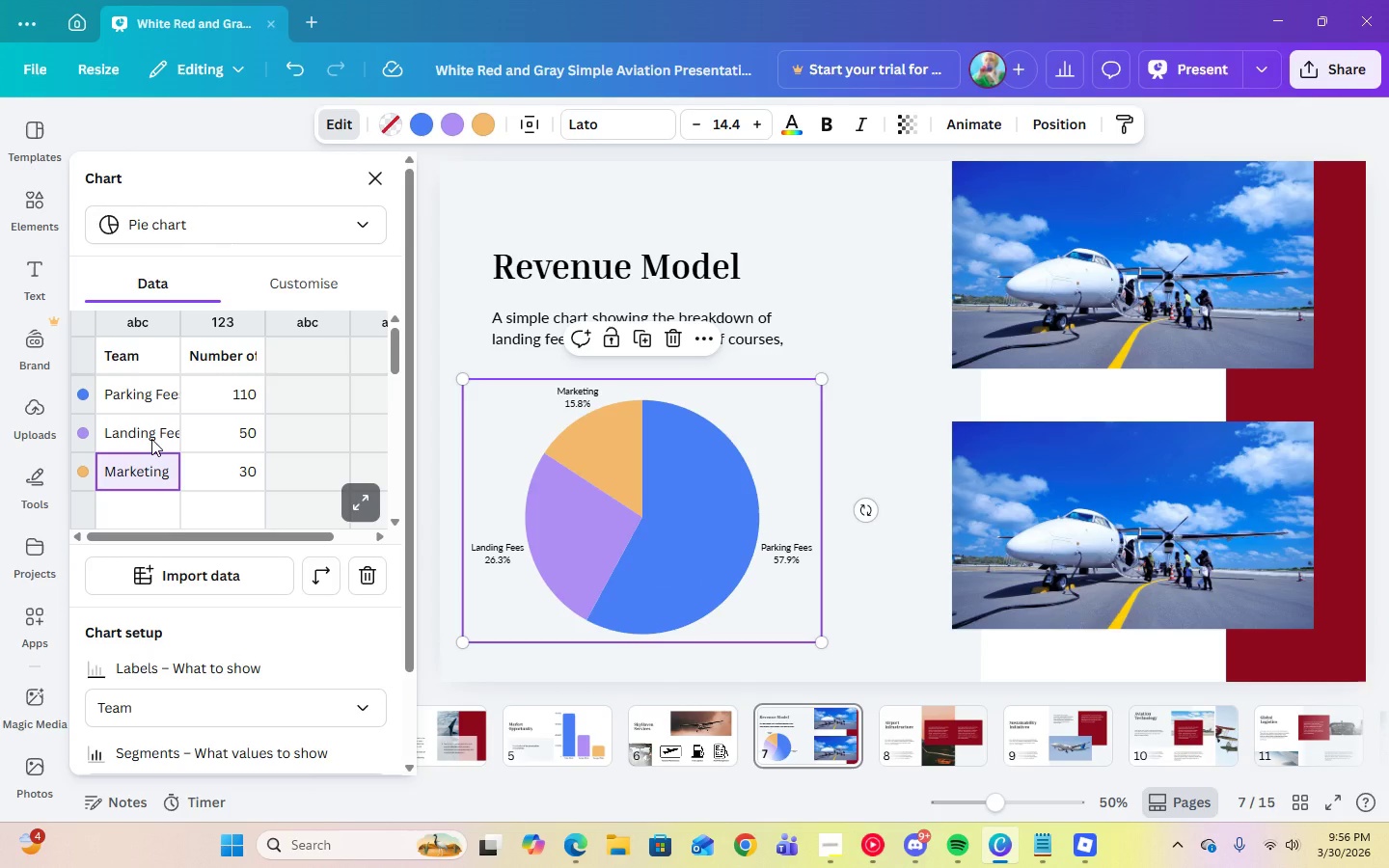 
type(Sales)
 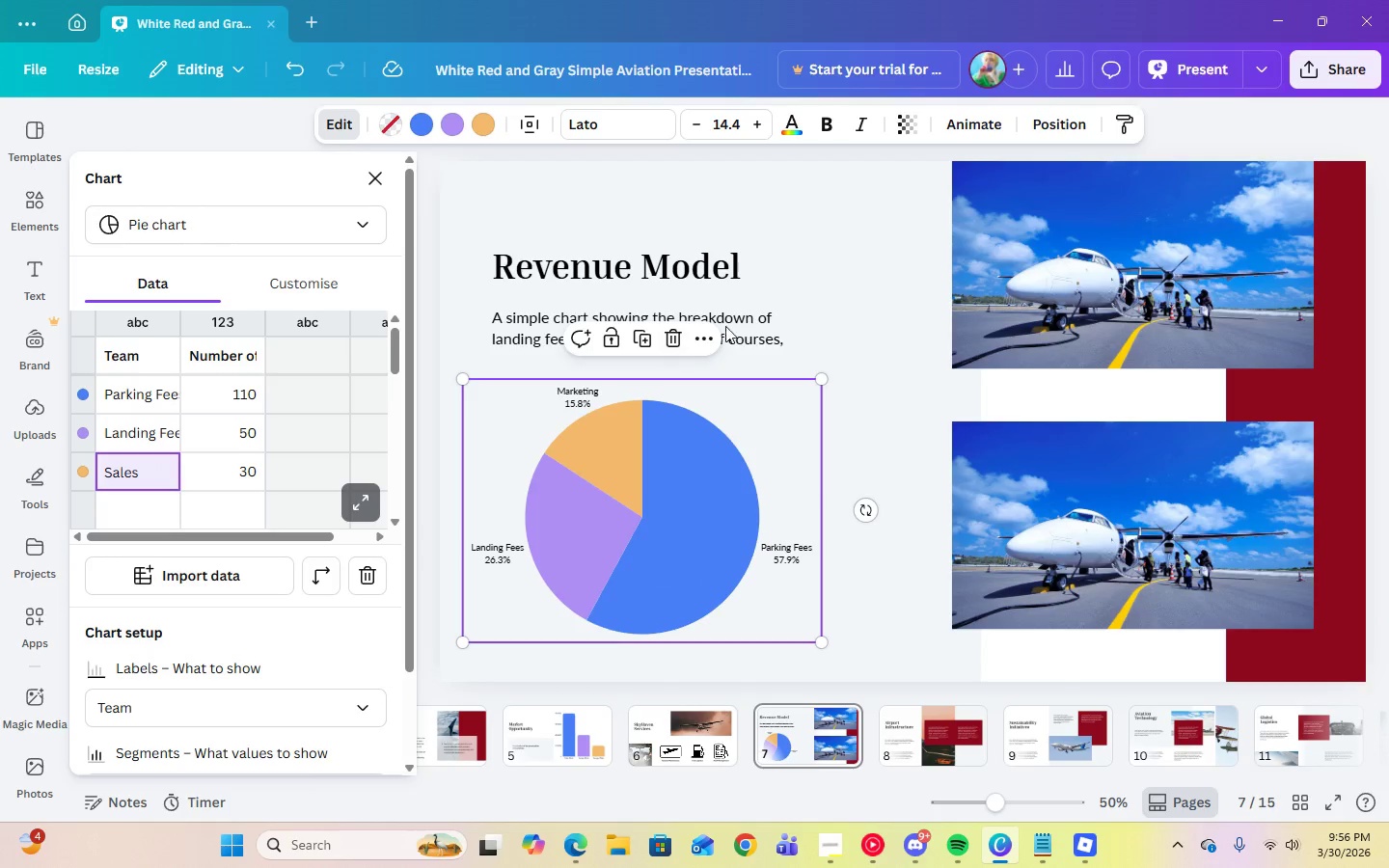 
left_click([748, 331])
 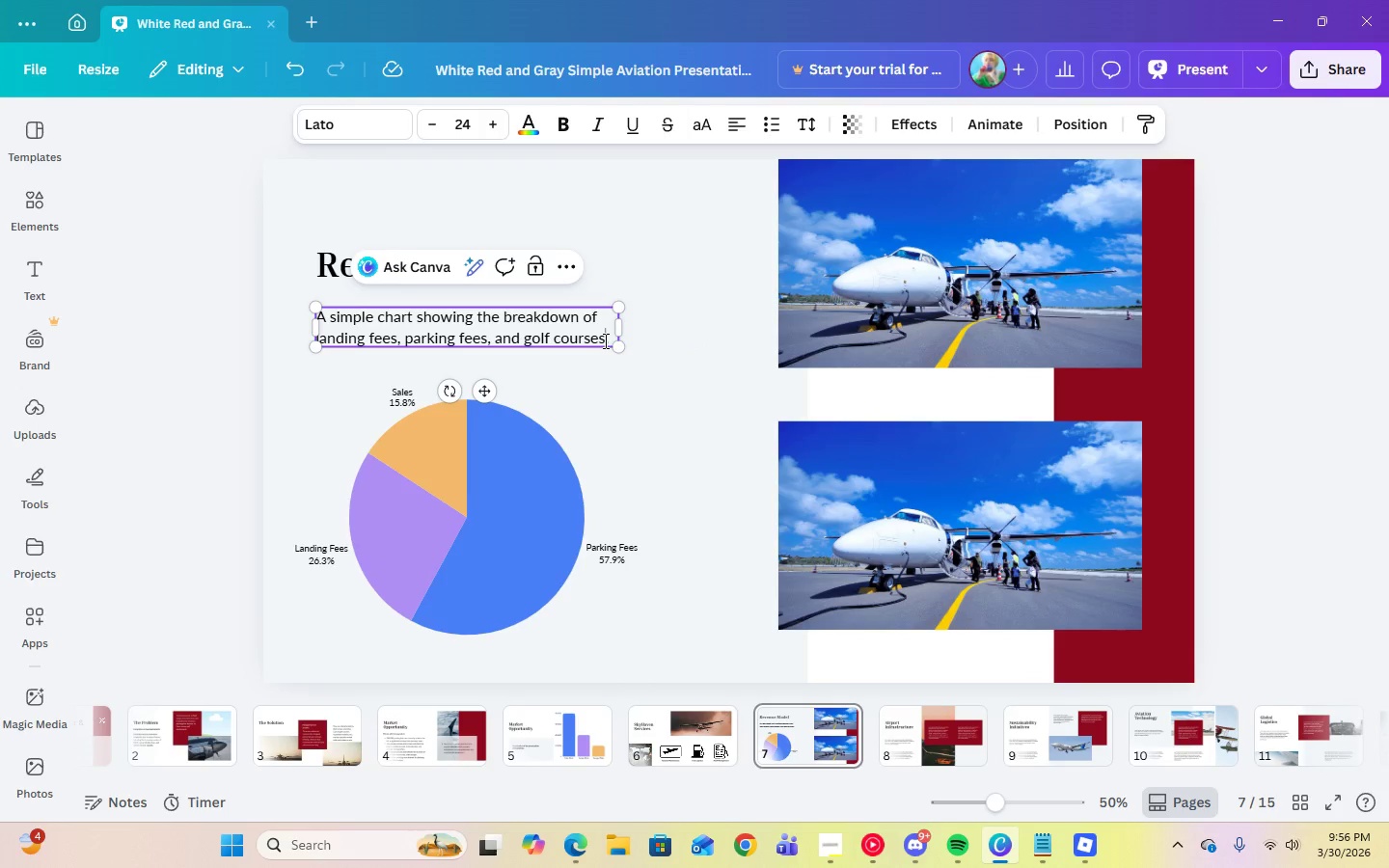 
left_click_drag(start_coordinate=[605, 340], to_coordinate=[526, 340])
 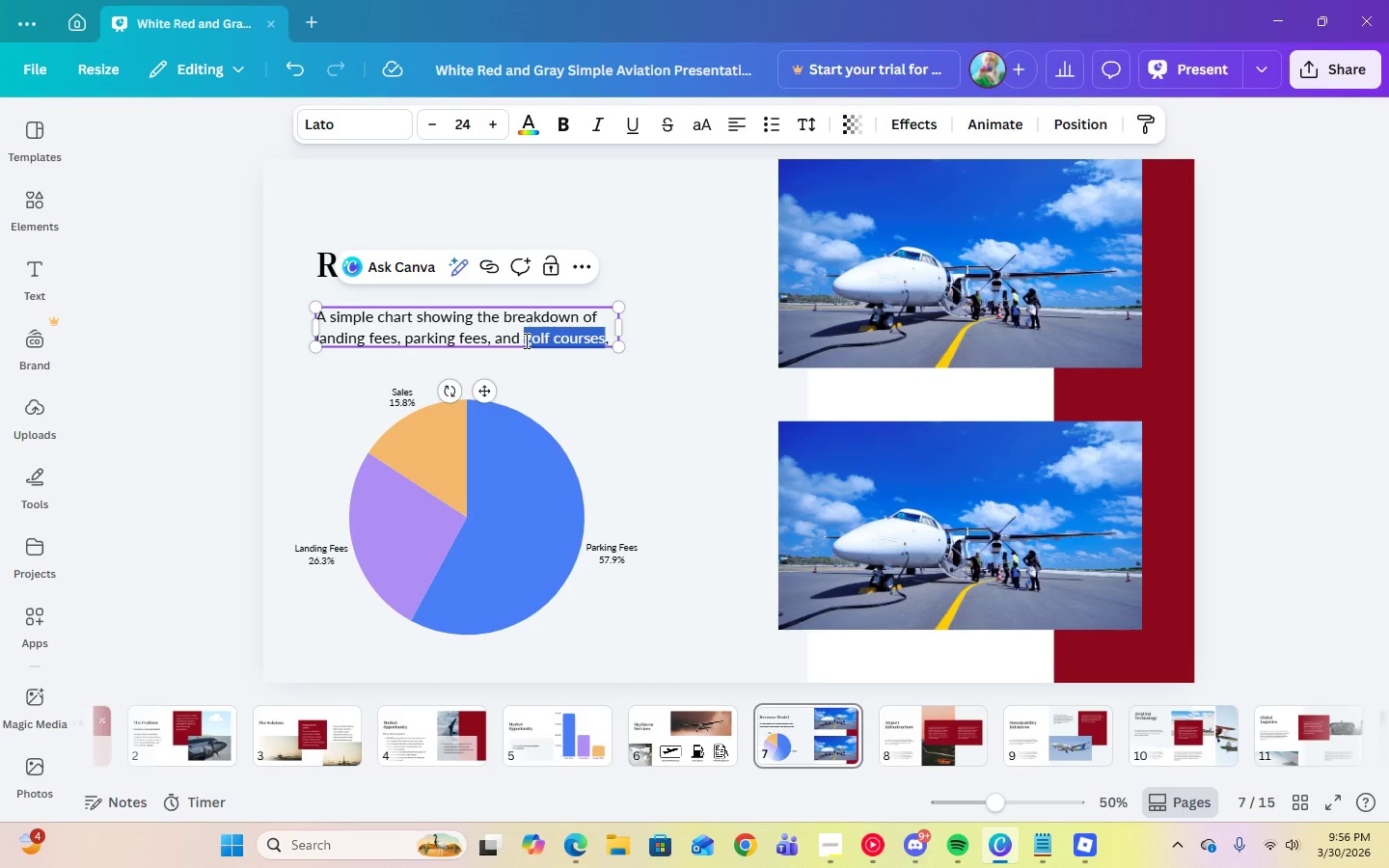 
type(sales)
 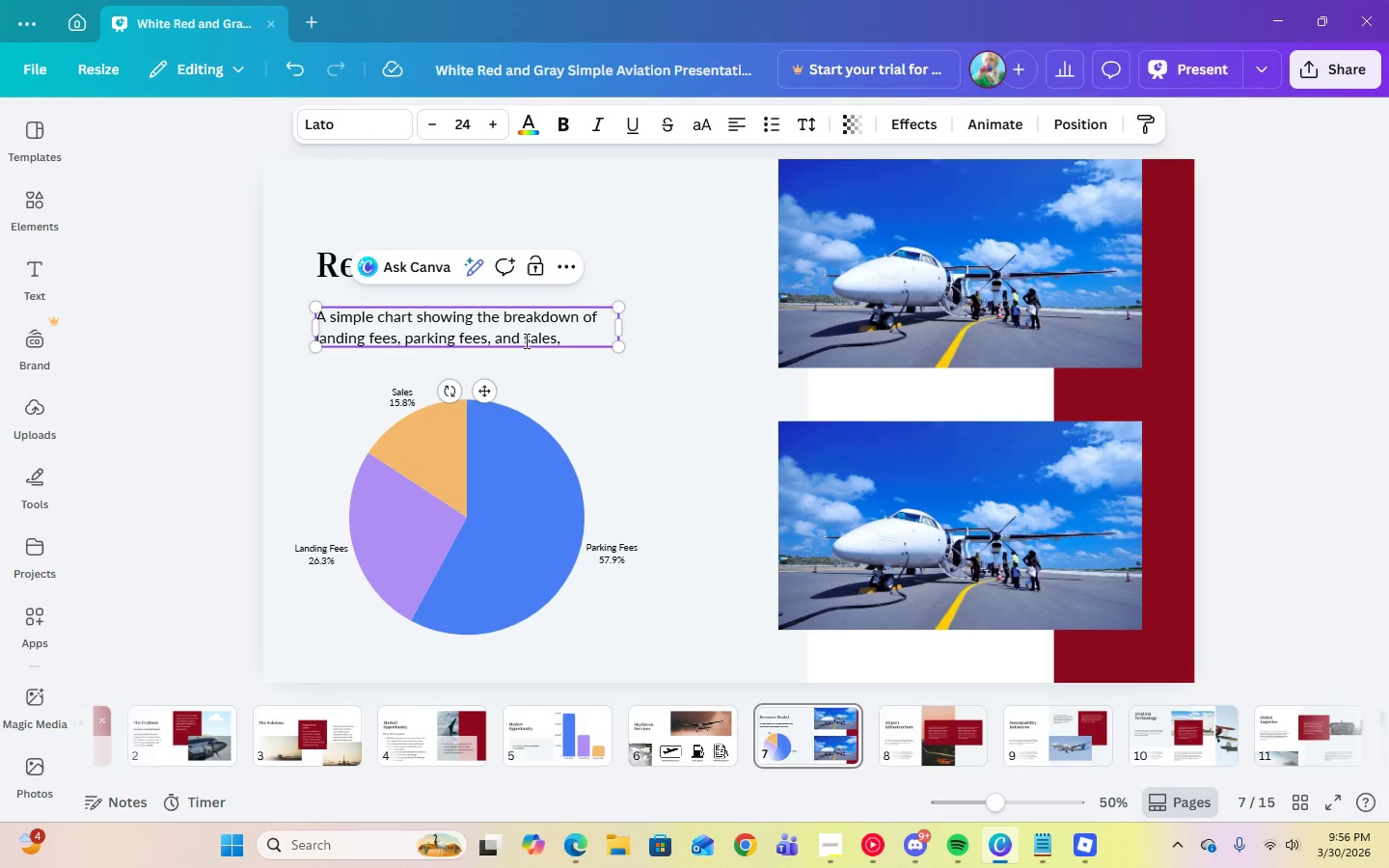 
key(ArrowRight)
 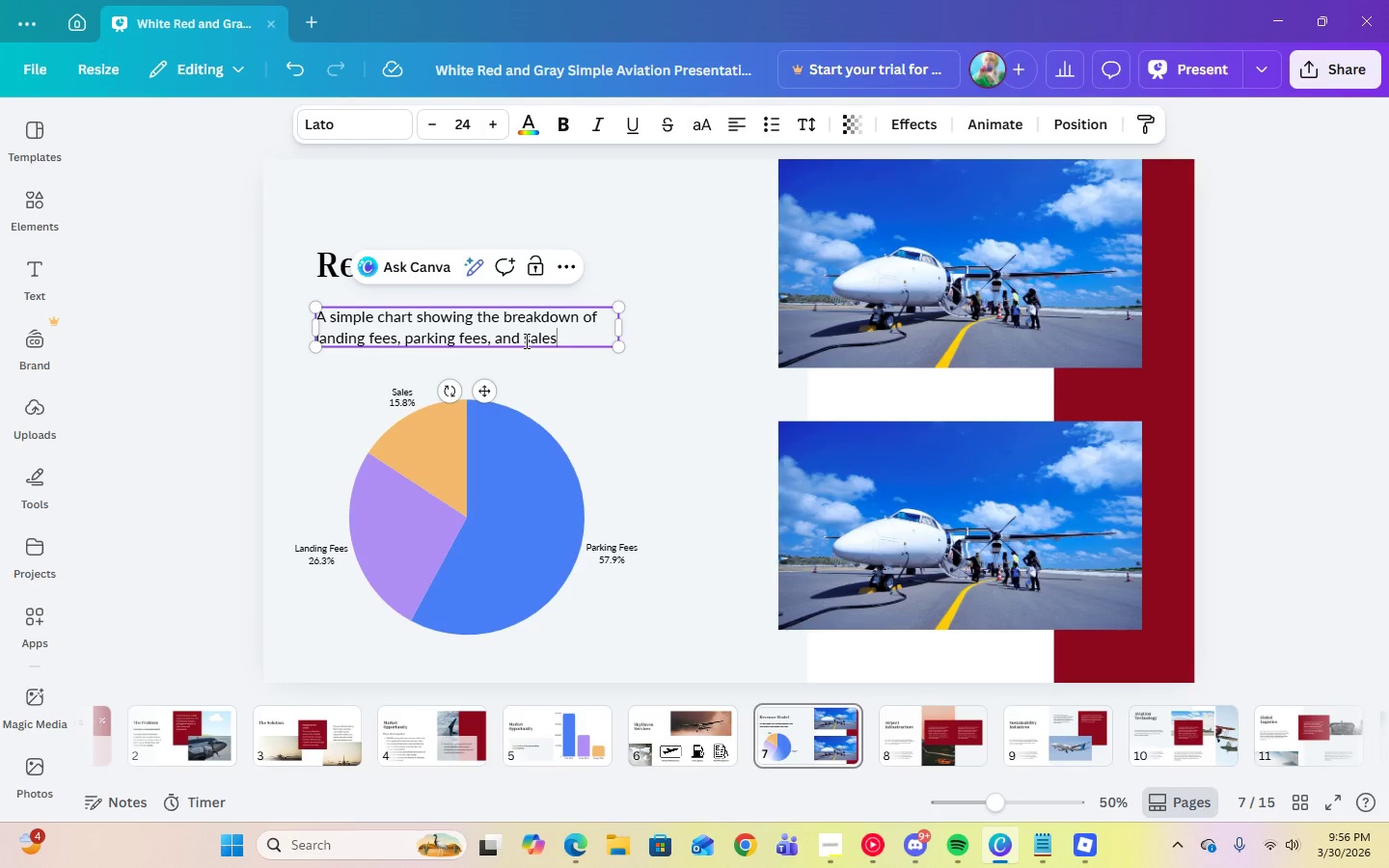 
key(Backspace)
 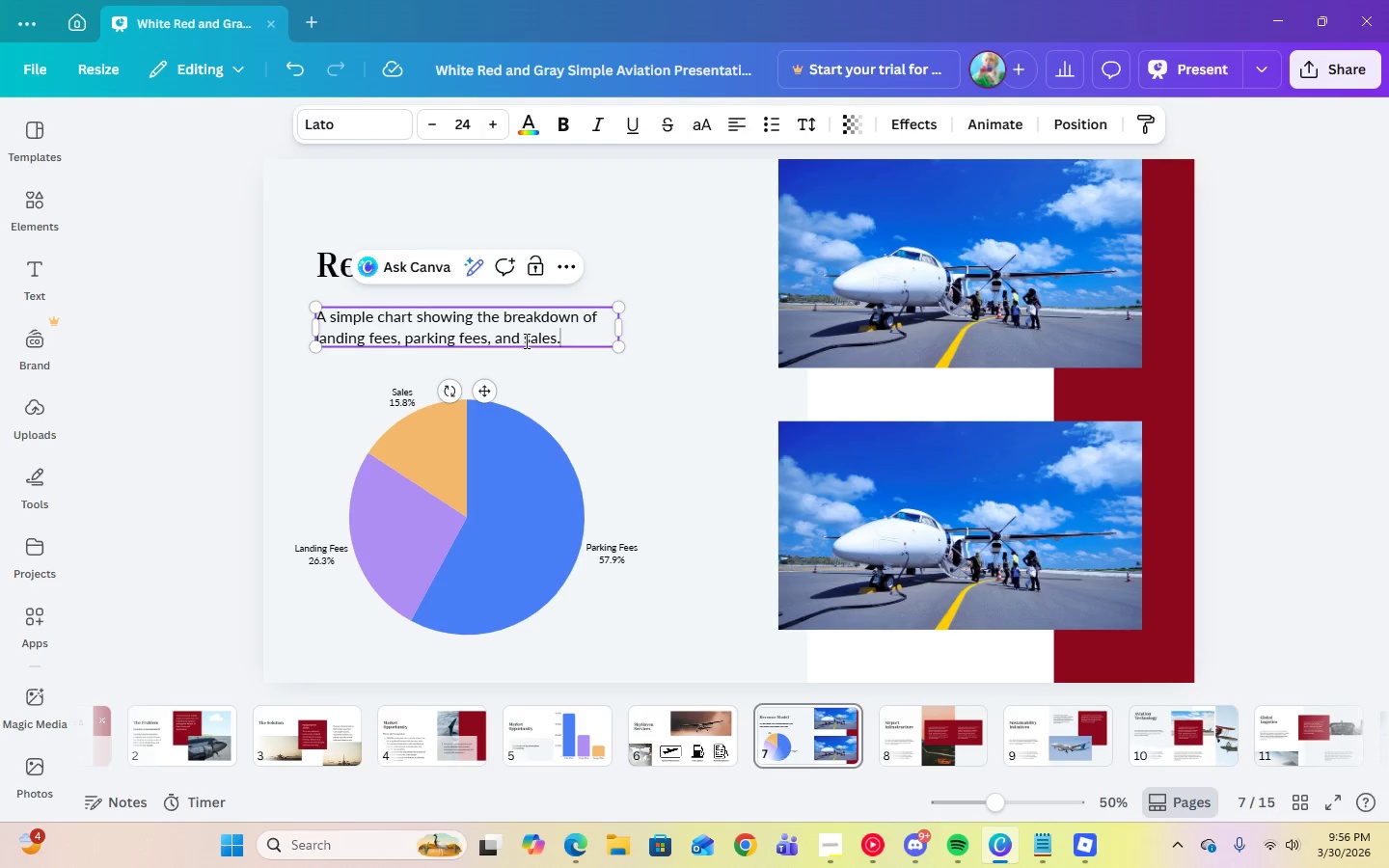 
key(Period)
 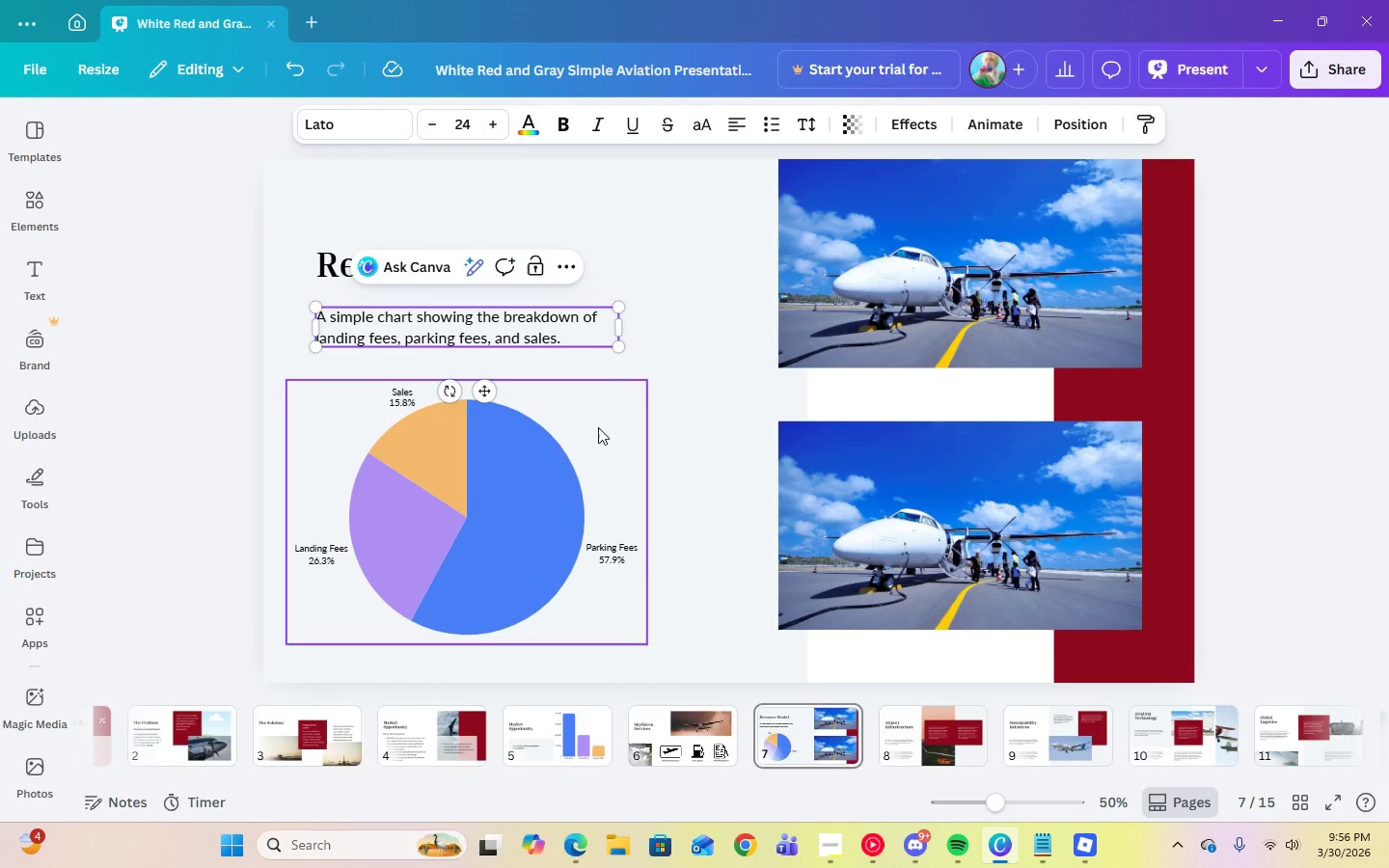 
left_click([598, 427])
 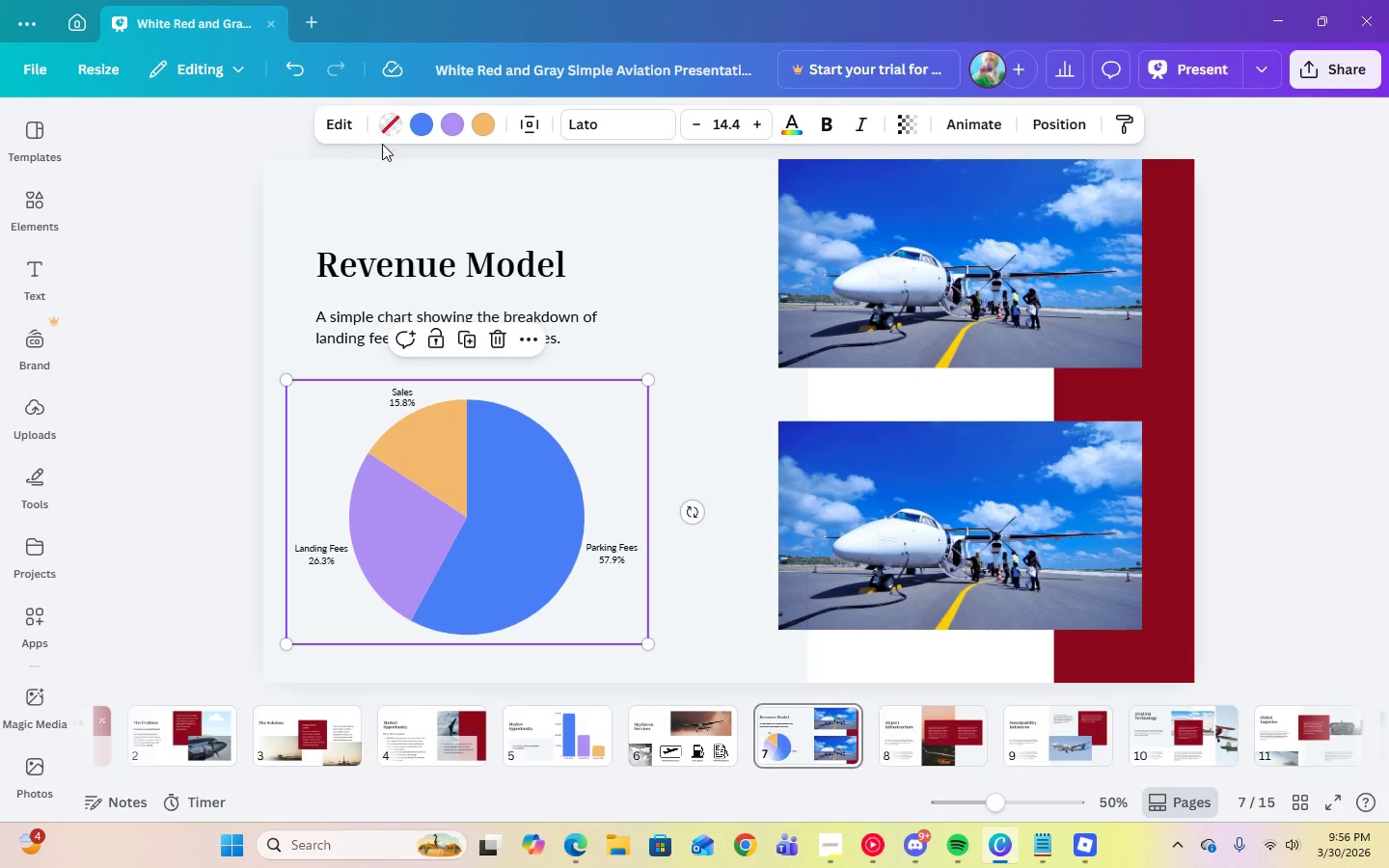 
left_click([329, 127])
 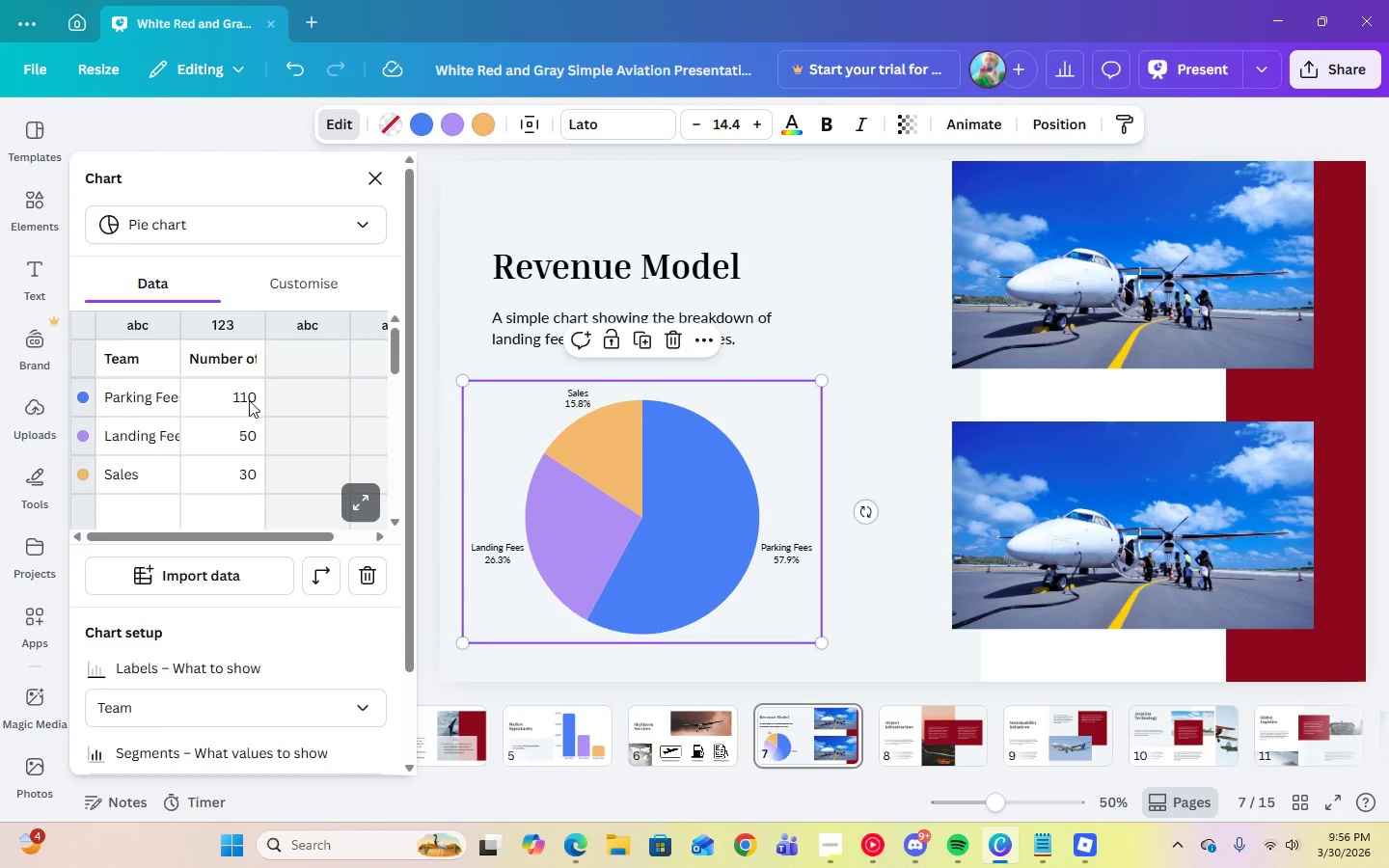 
left_click([241, 411])
 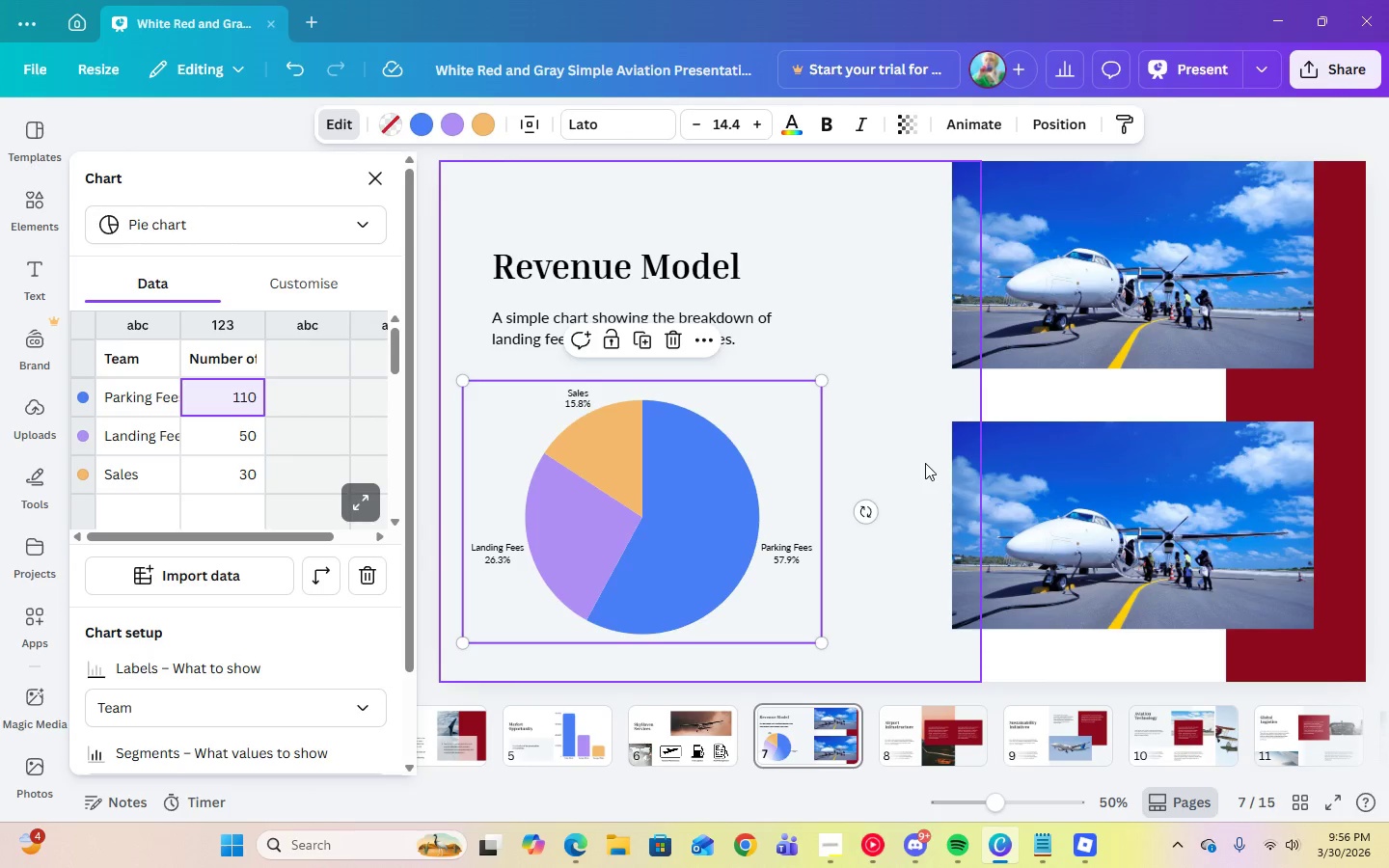 
wait(5.22)
 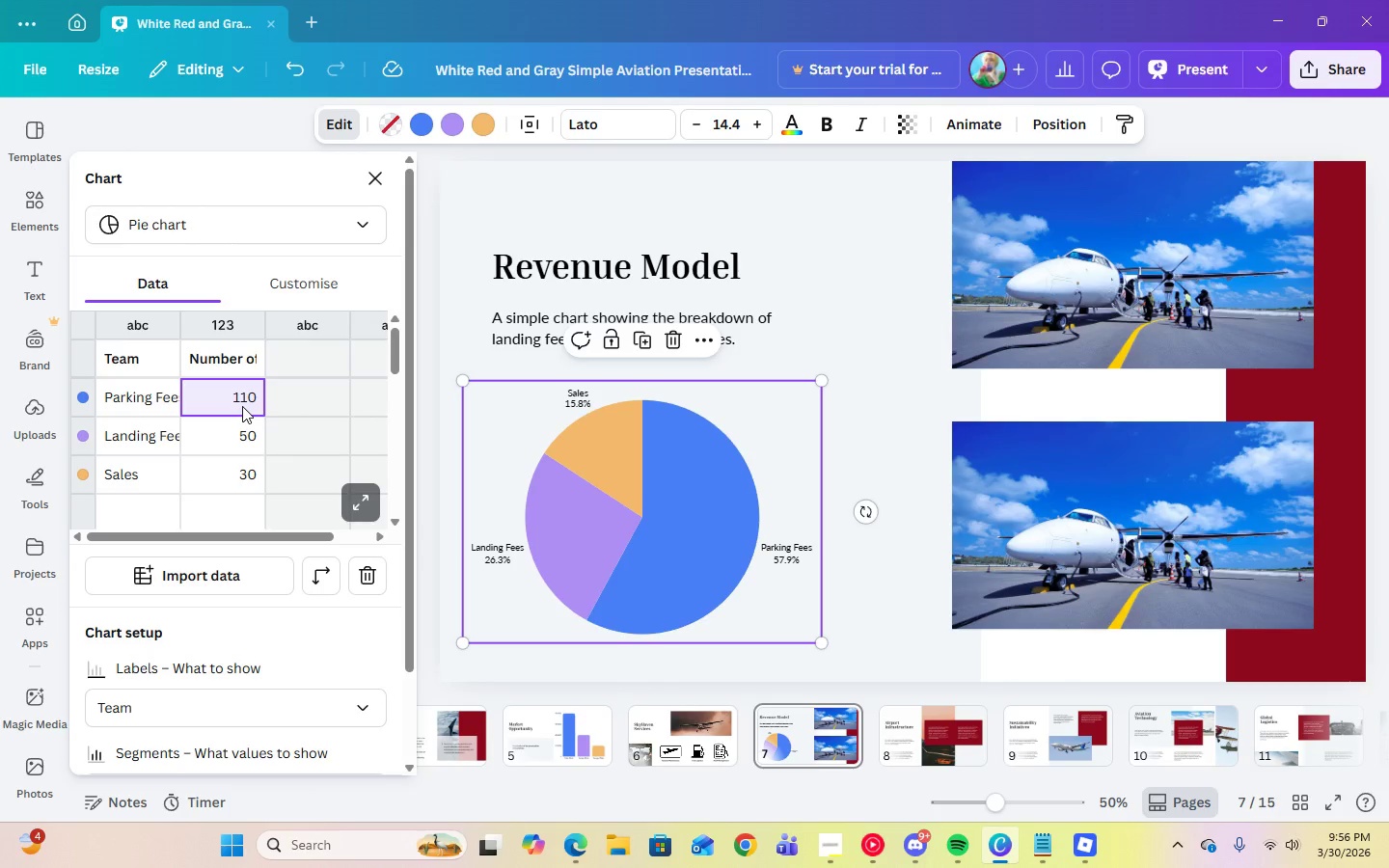 
key(Numpad5)
 